 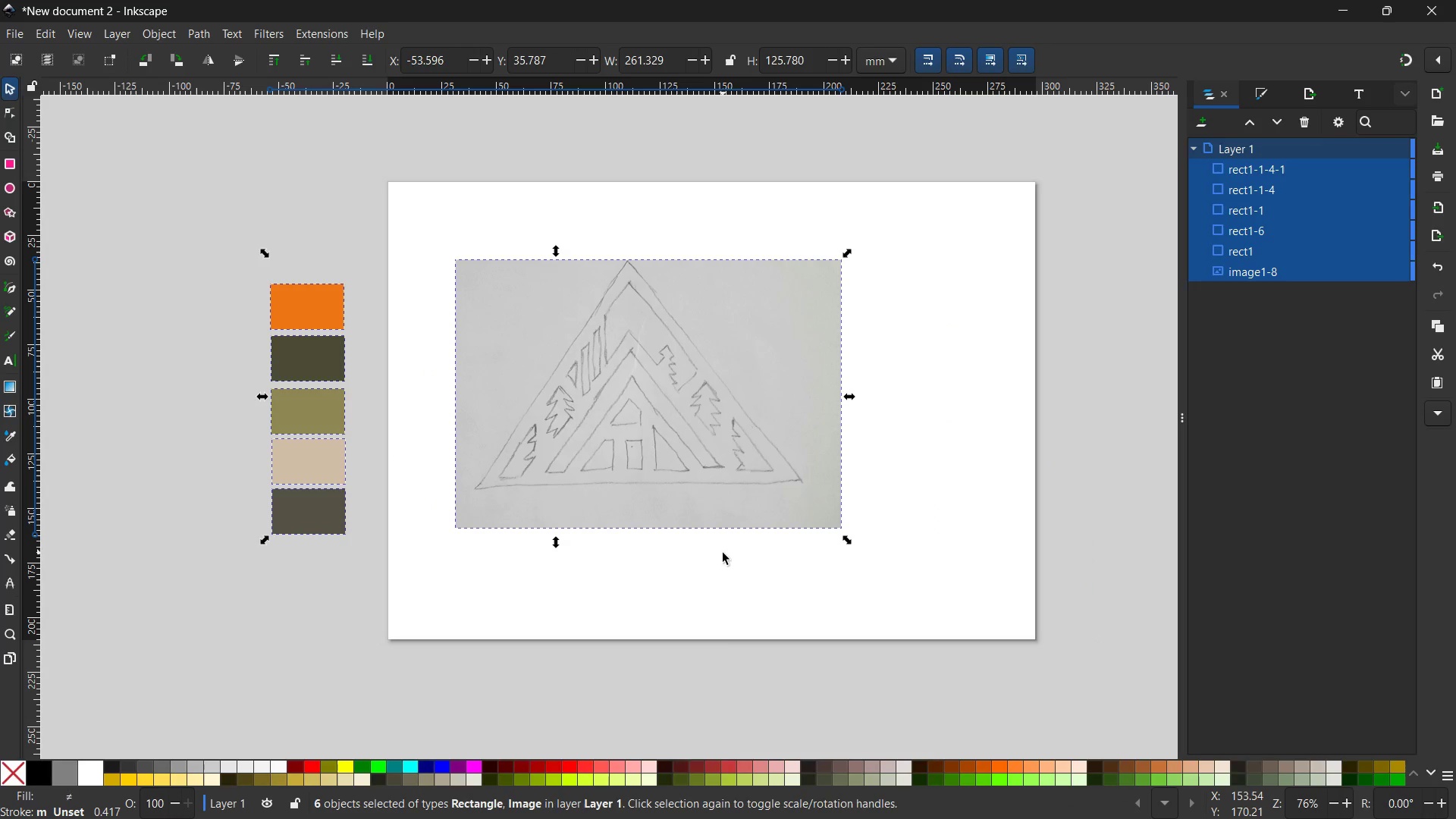 
double_click([719, 472])
 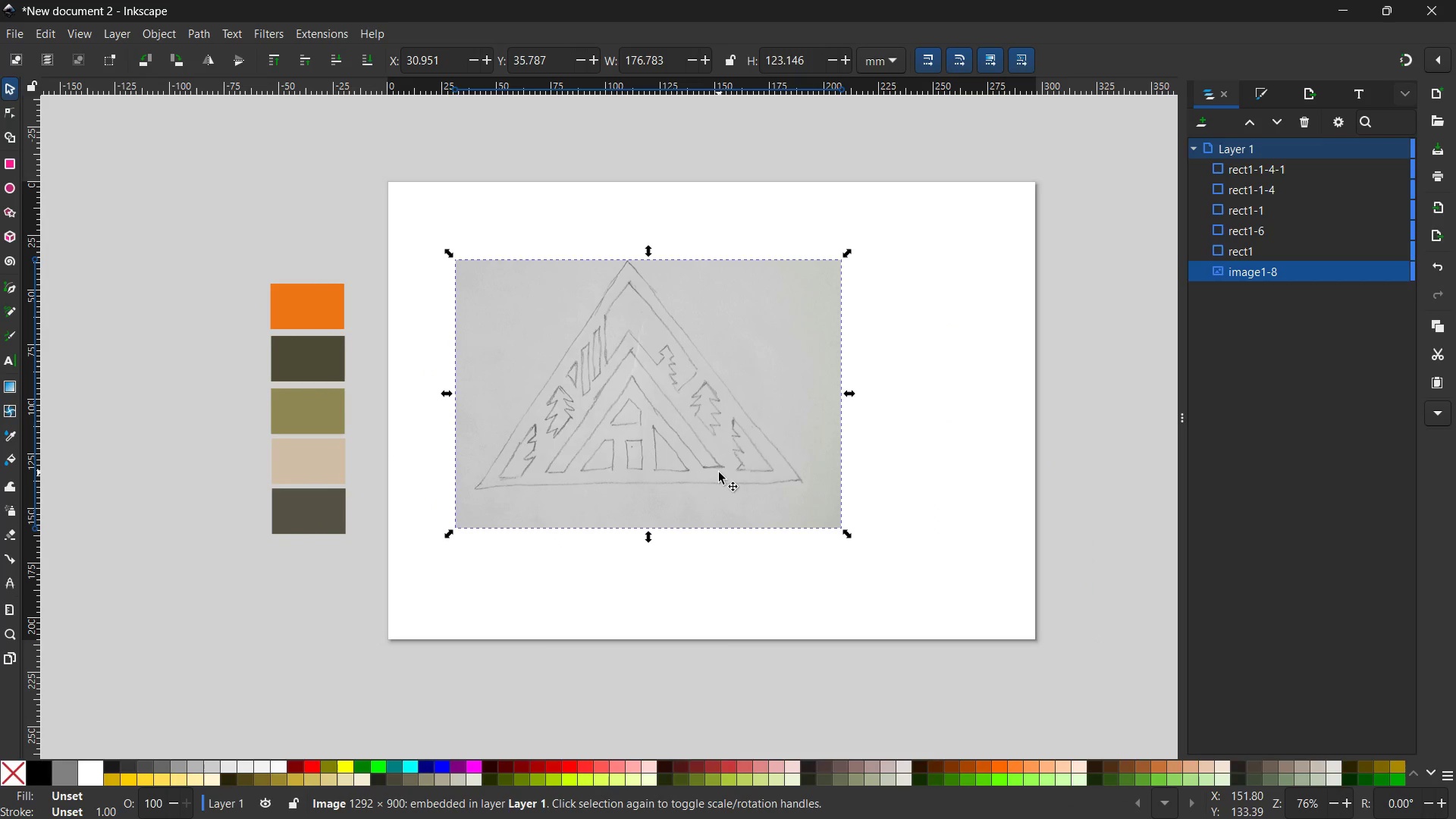 
hold_key(key=ControlLeft, duration=1.28)
scroll: coordinate [736, 478], scroll_direction: up, amount: 4.0
 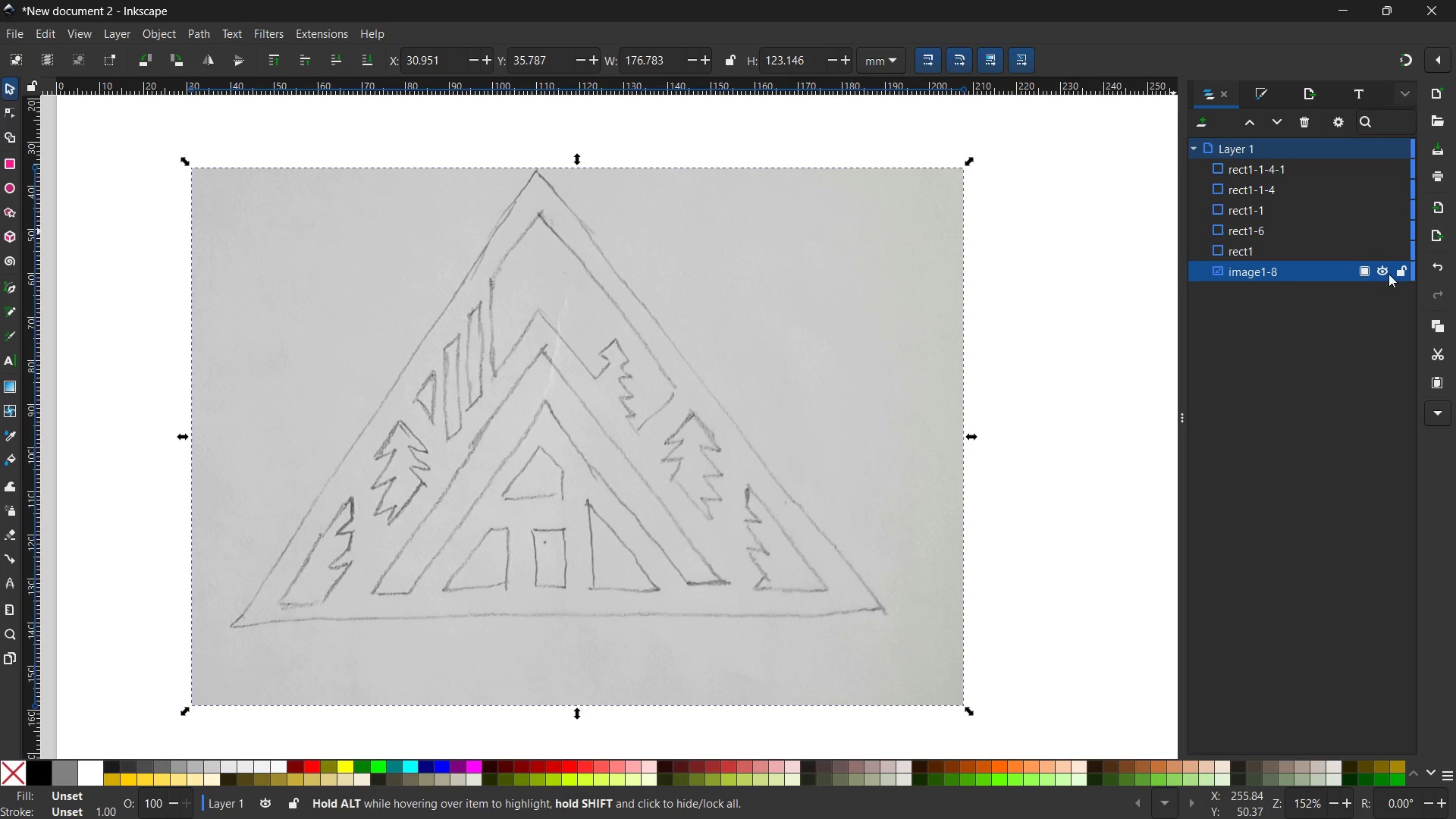 
left_click([1403, 272])
 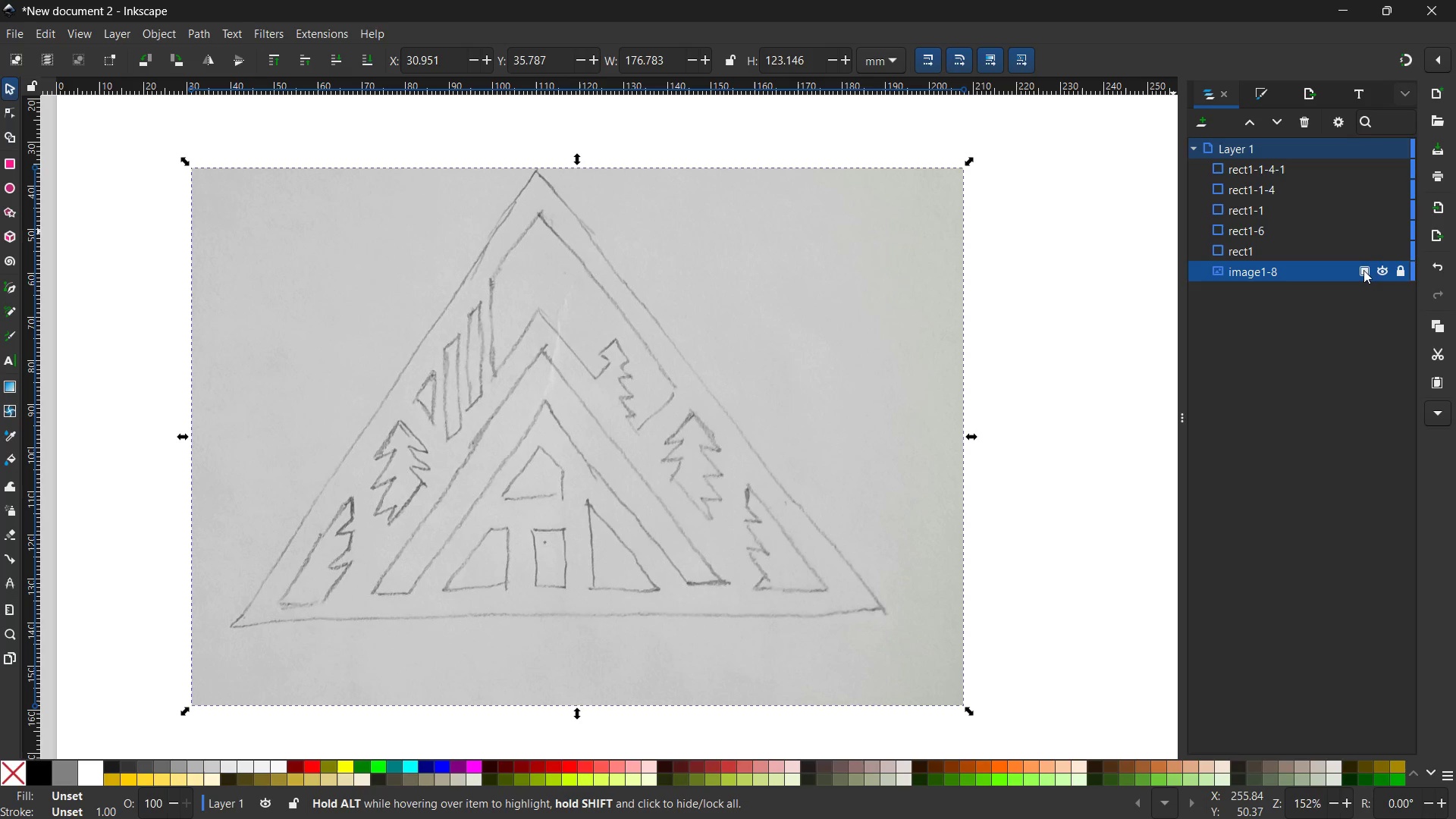 
left_click([1363, 270])
 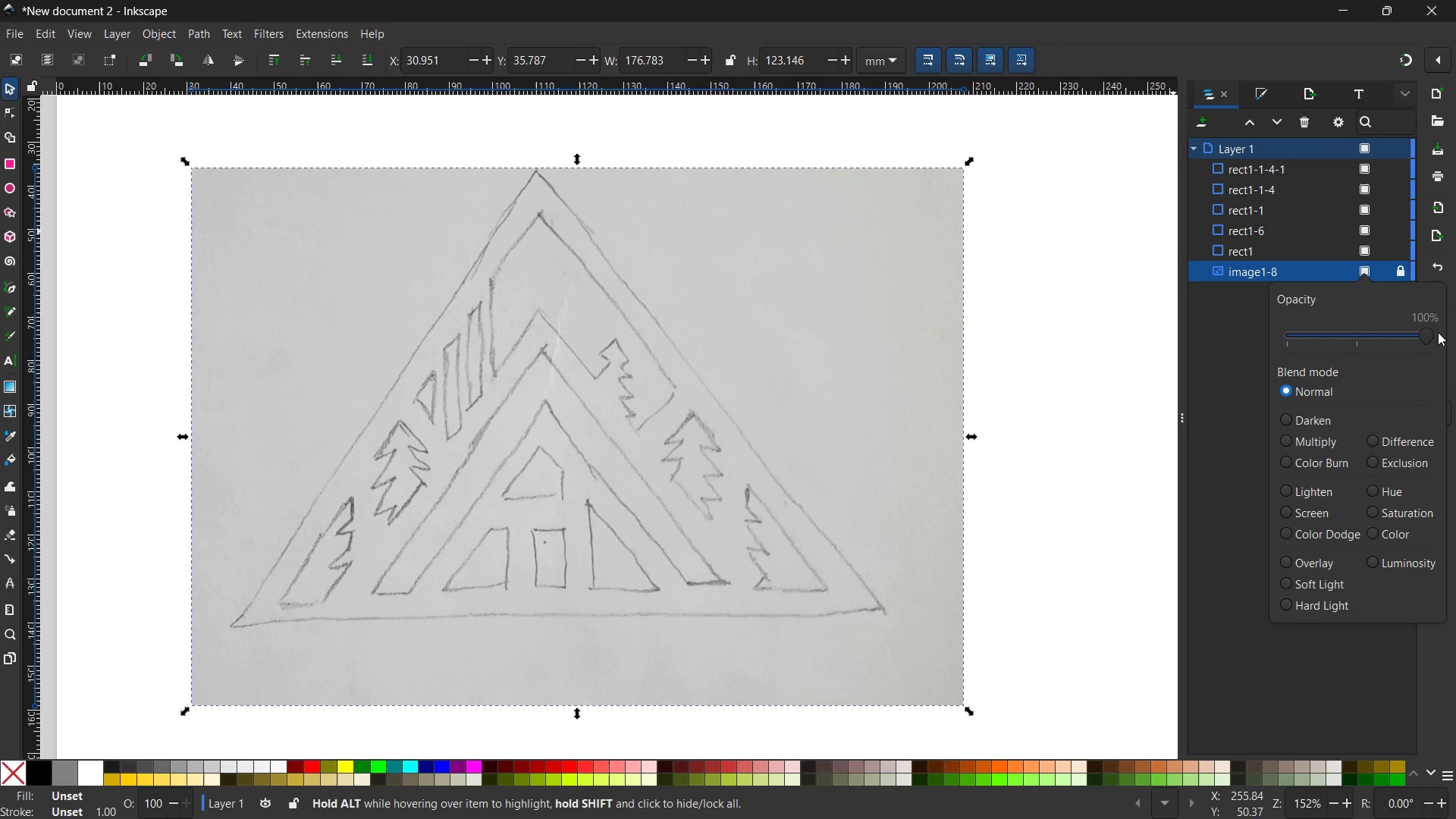 
left_click_drag(start_coordinate=[1429, 332], to_coordinate=[1357, 338])
 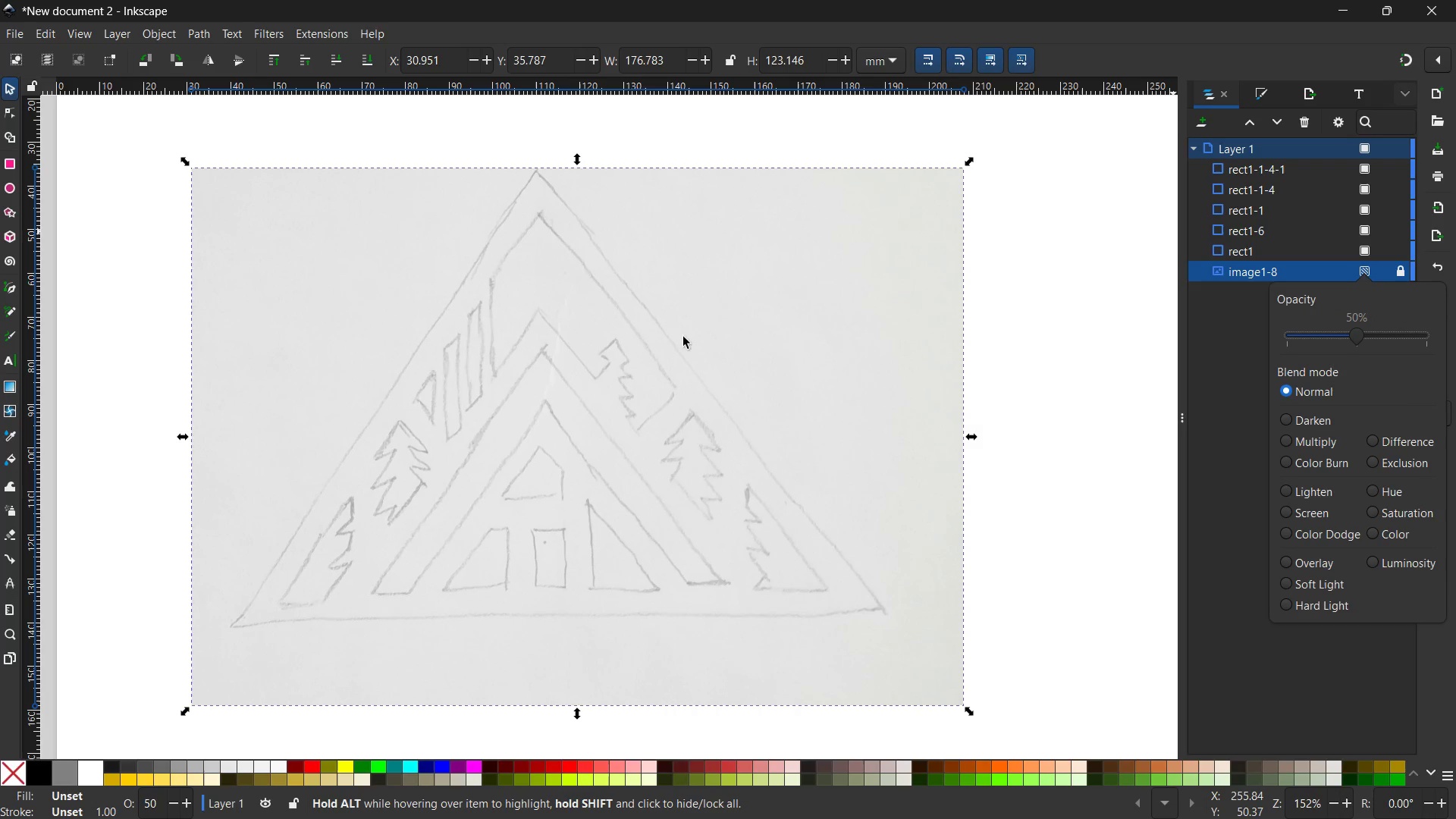 
left_click([663, 337])
 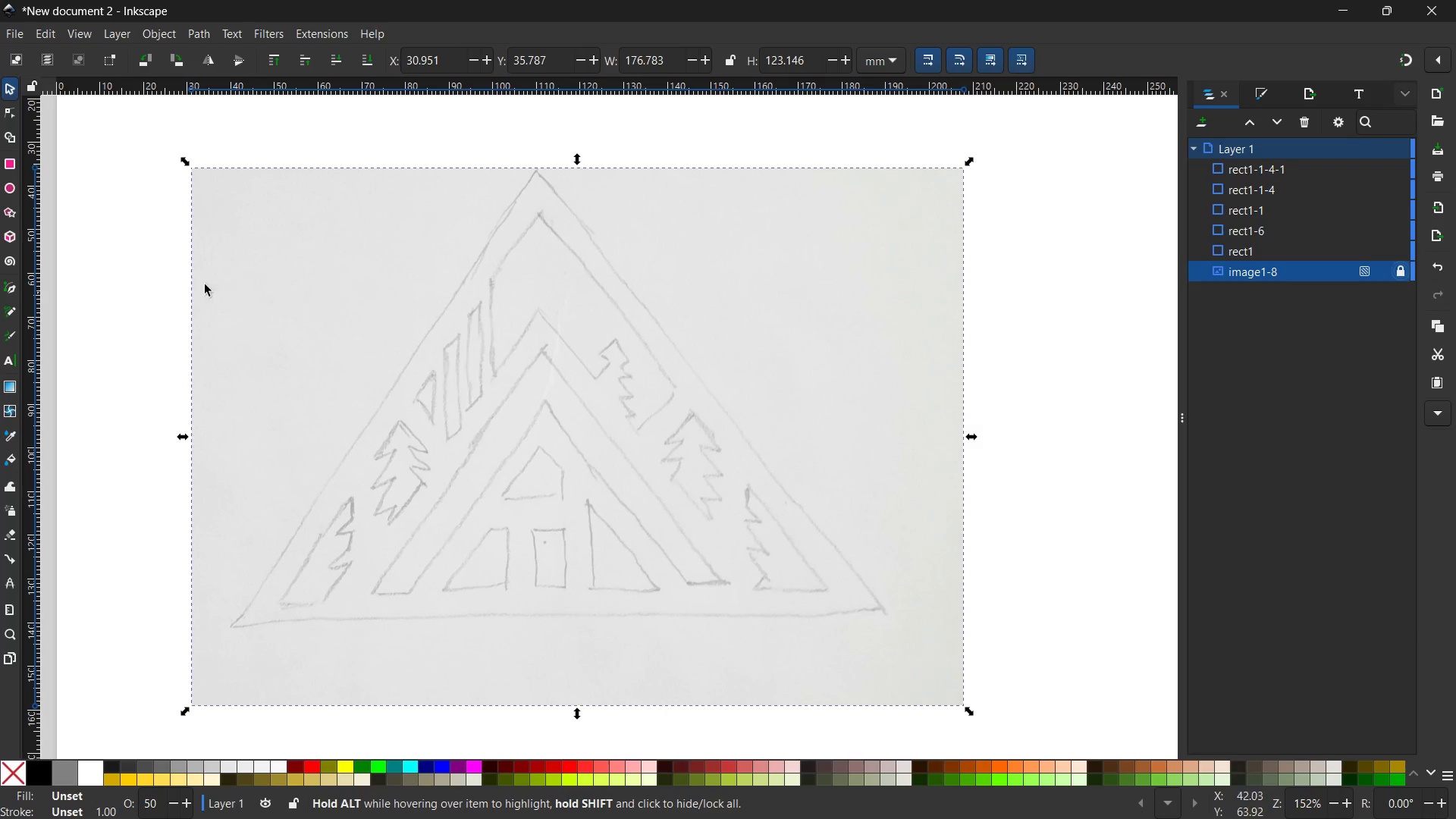 
left_click([139, 281])
 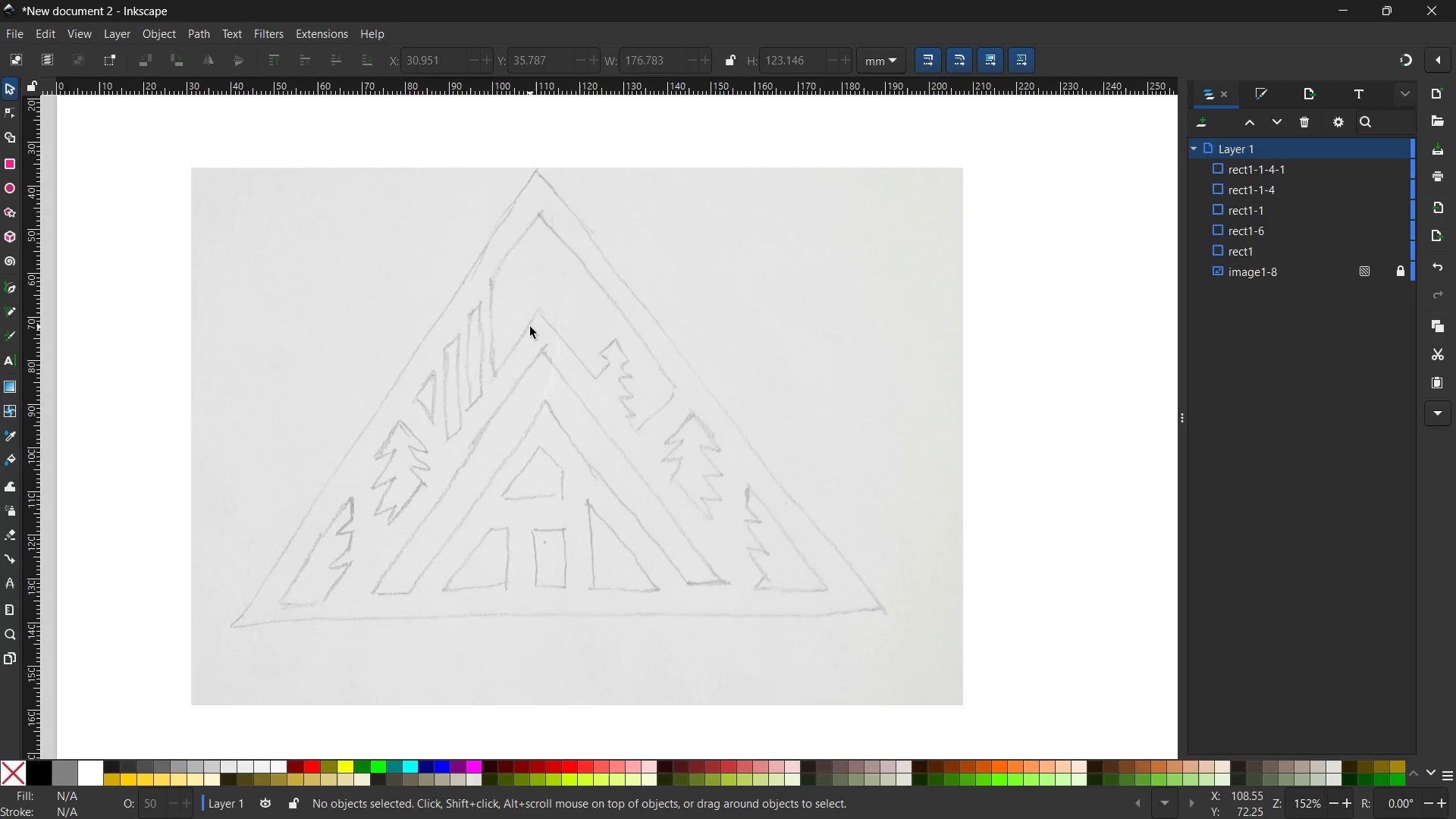 
wait(9.78)
 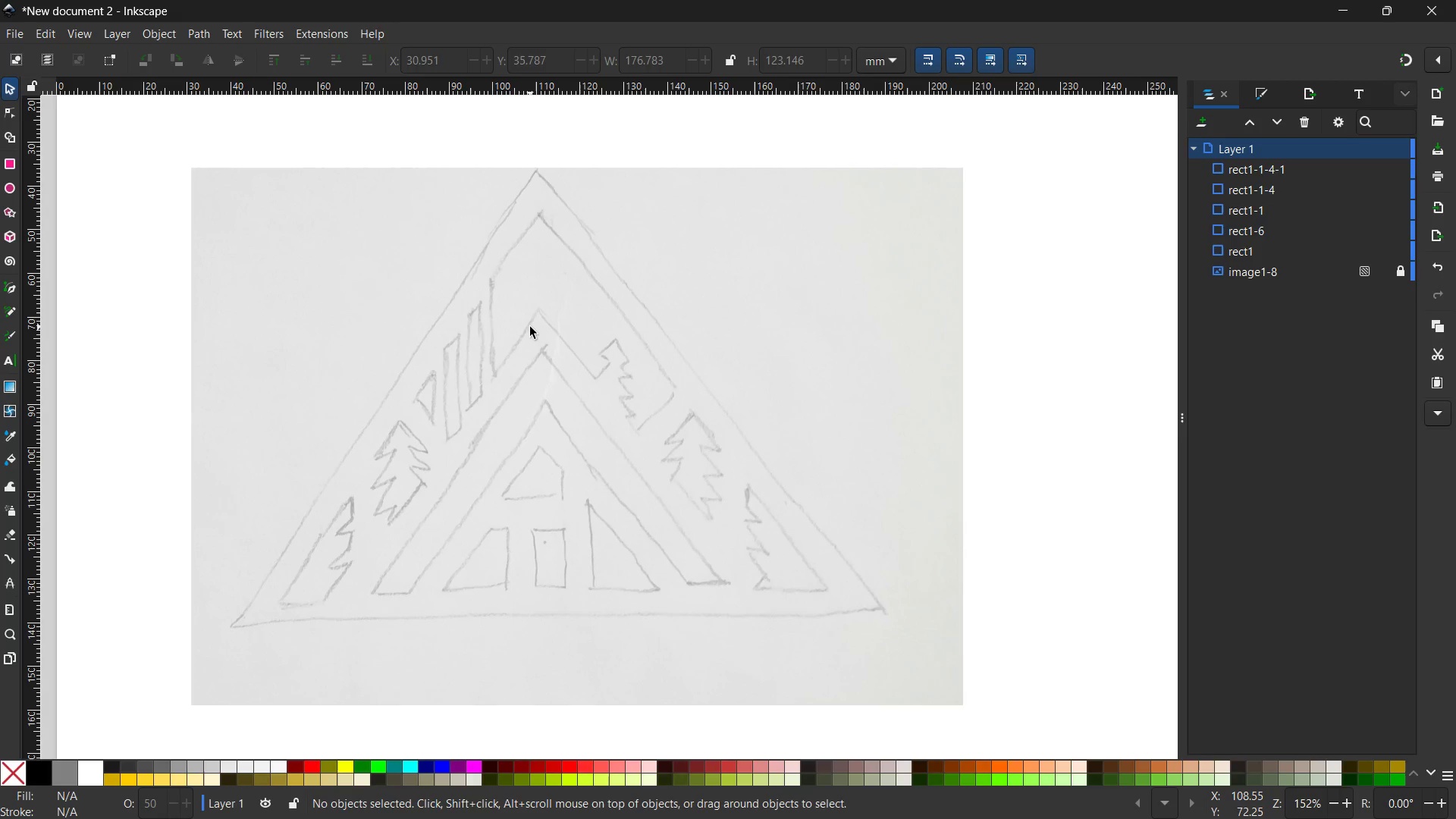 
hold_key(key=ControlLeft, duration=0.39)
scroll: coordinate [596, 555], scroll_direction: up, amount: 4.0
 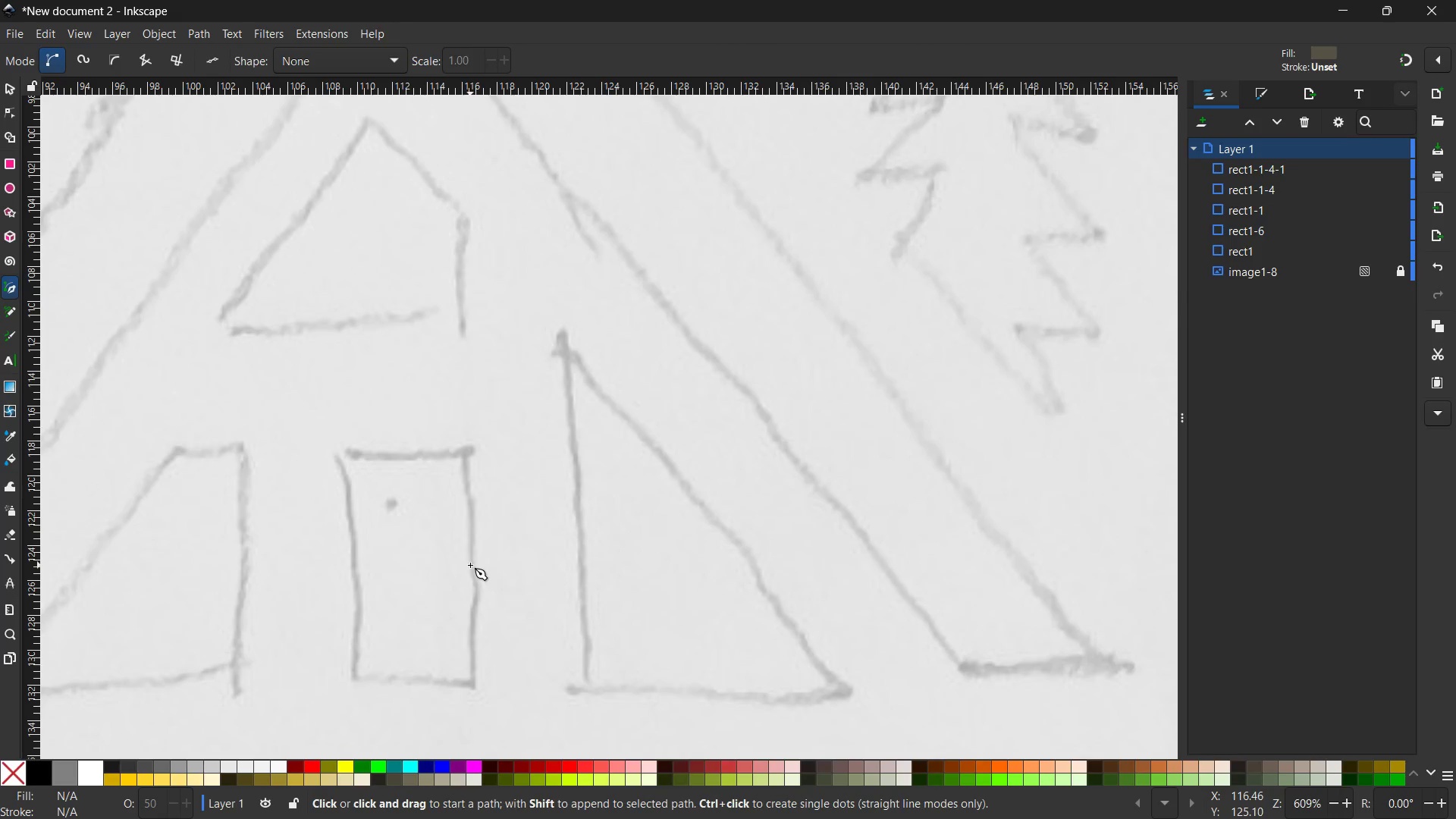 
hold_key(key=ControlLeft, duration=0.31)
scroll: coordinate [470, 565], scroll_direction: down, amount: 2.0
 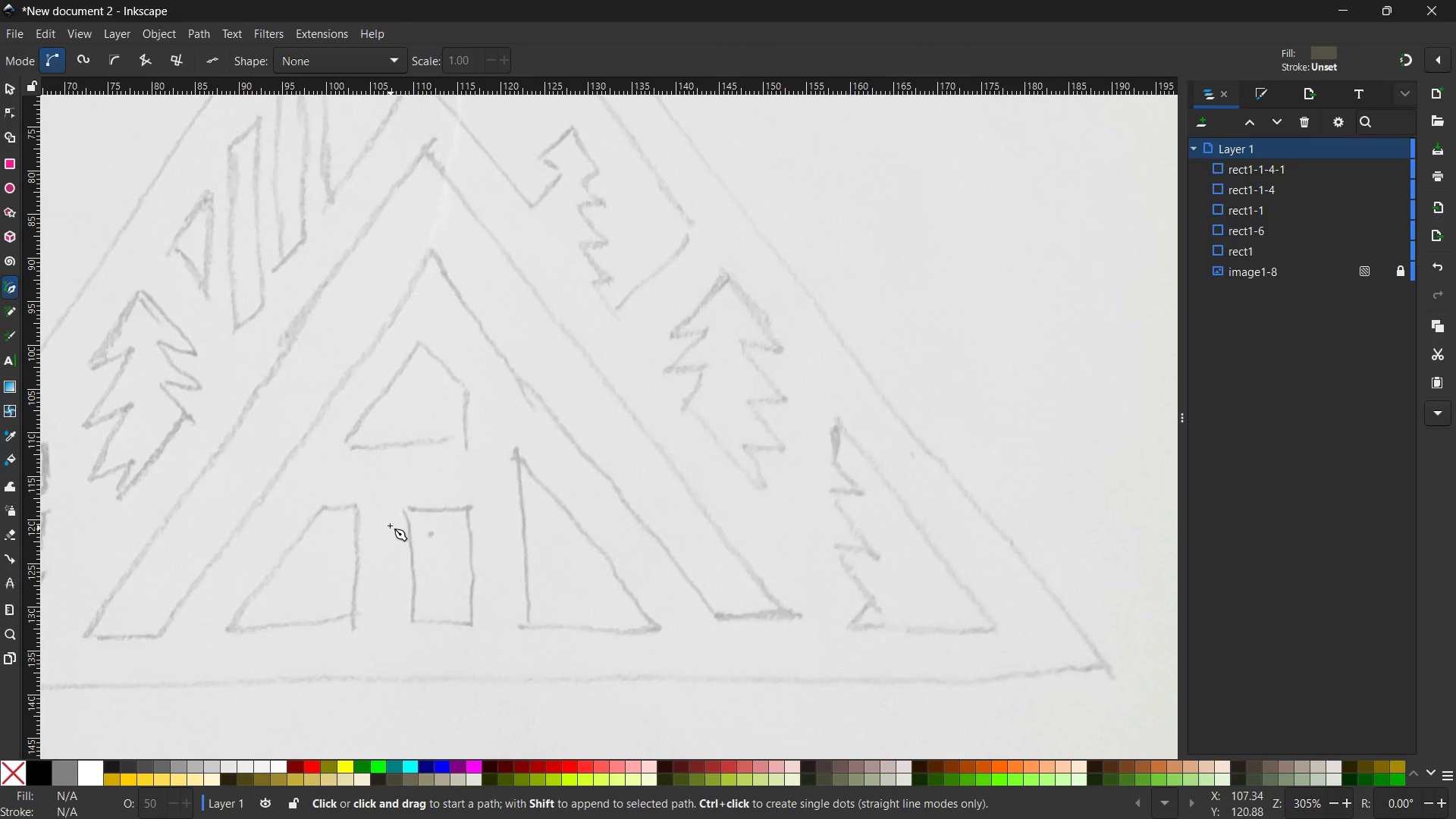 
hold_key(key=Space, duration=1.47)
 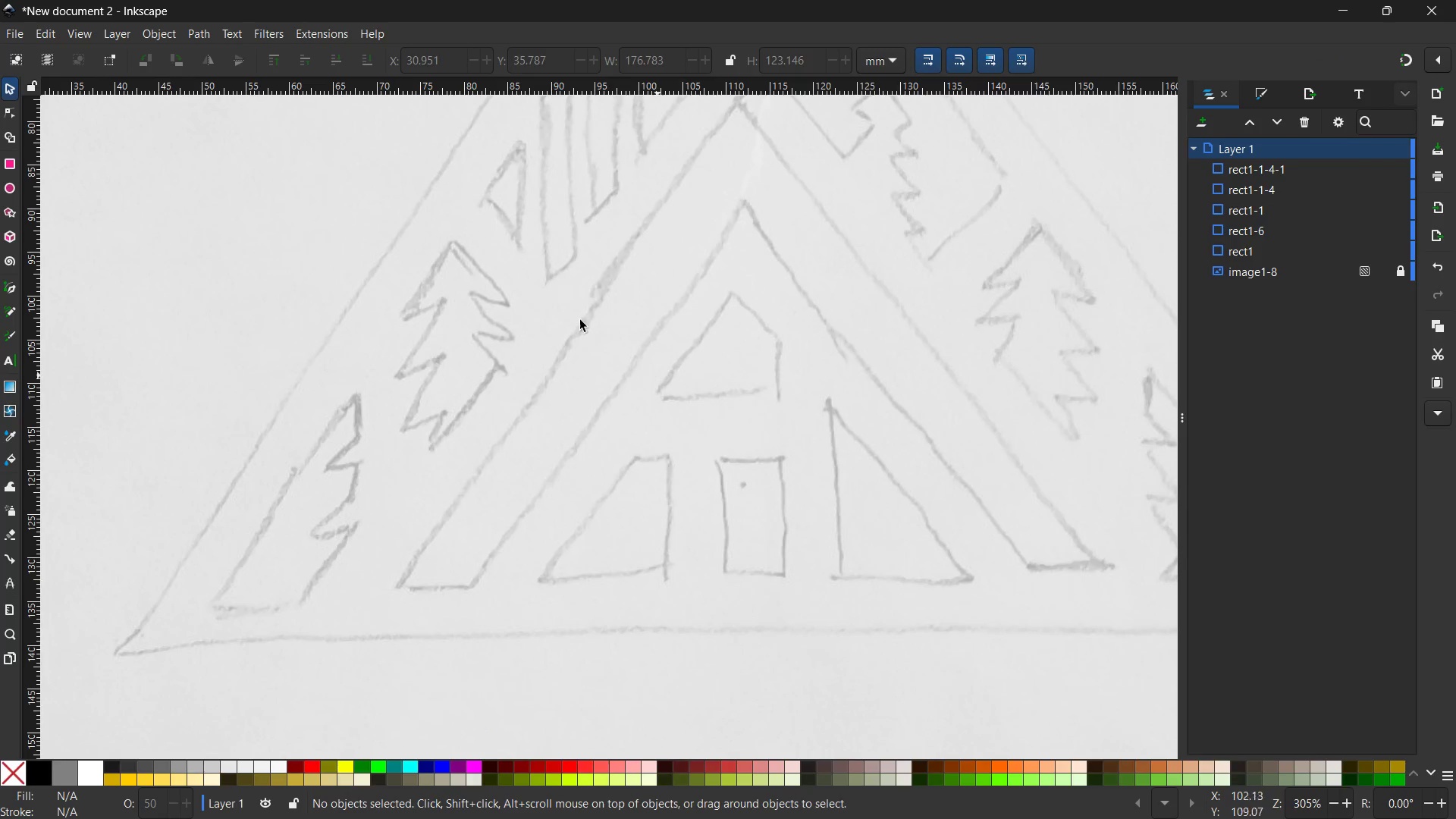 
left_click_drag(start_coordinate=[380, 520], to_coordinate=[692, 471])
 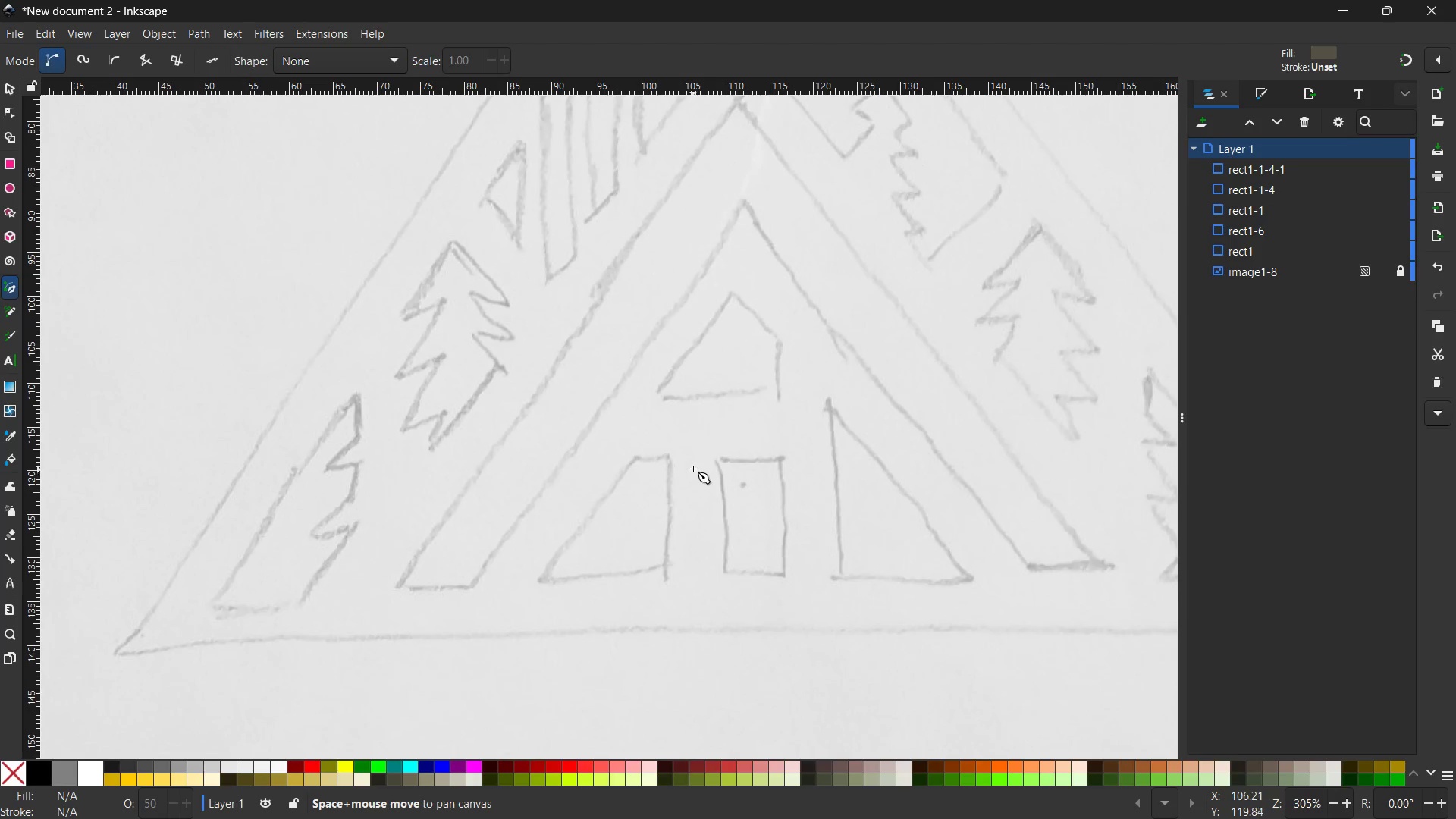 
left_click([8, 289])
 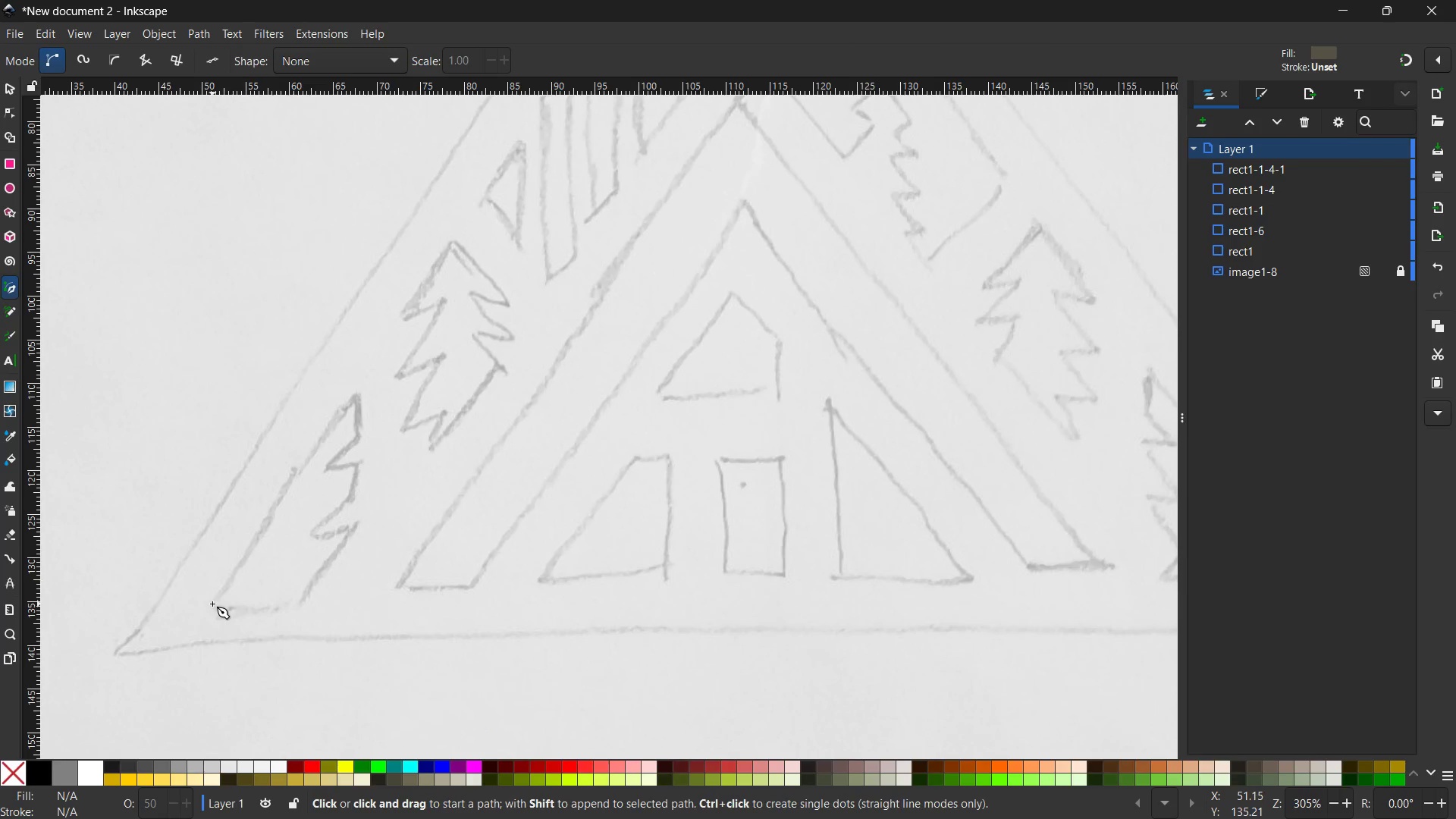 
left_click_drag(start_coordinate=[212, 605], to_coordinate=[212, 598])
 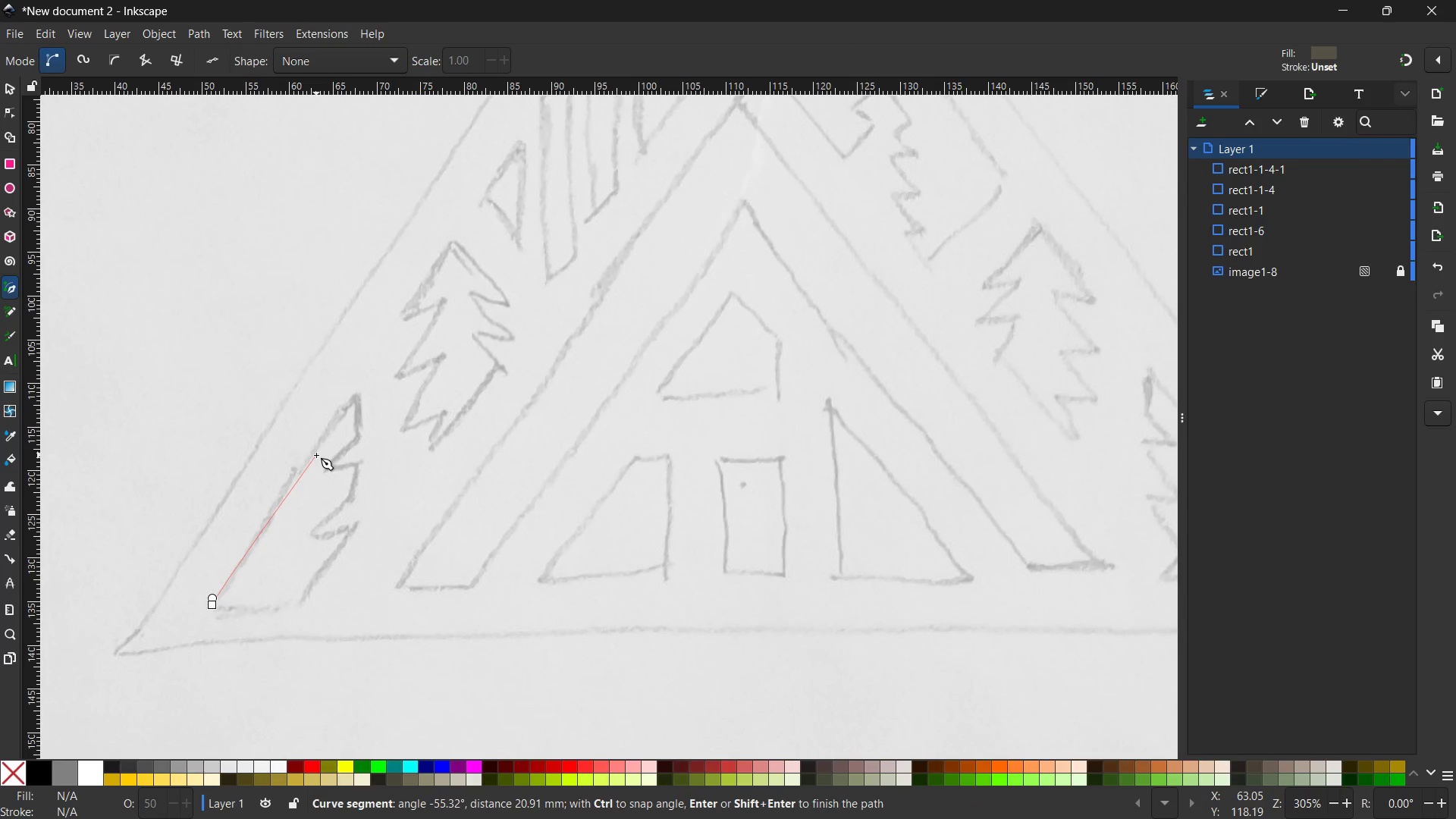 
key(Control+Z)
 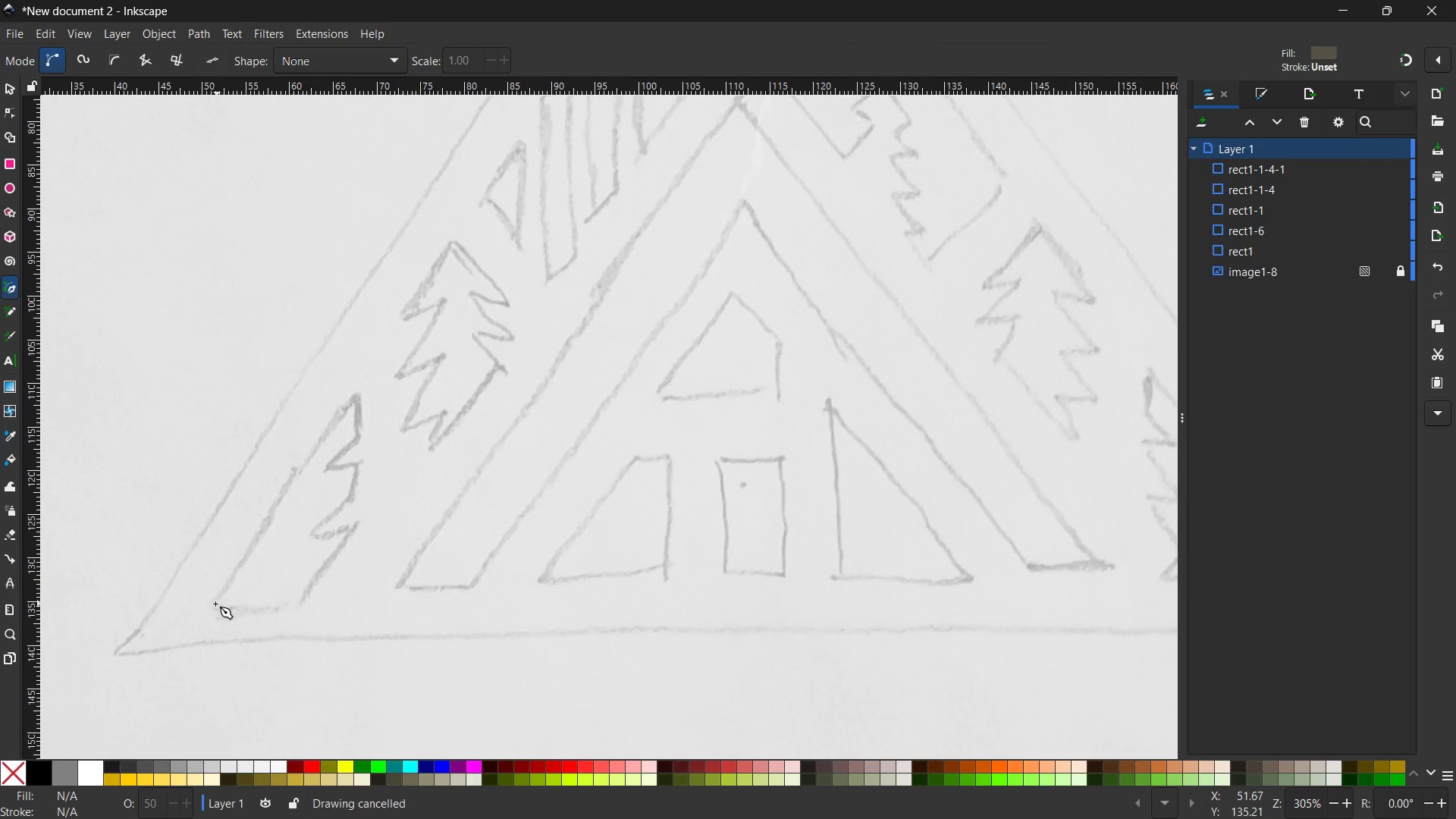 
left_click([212, 606])
 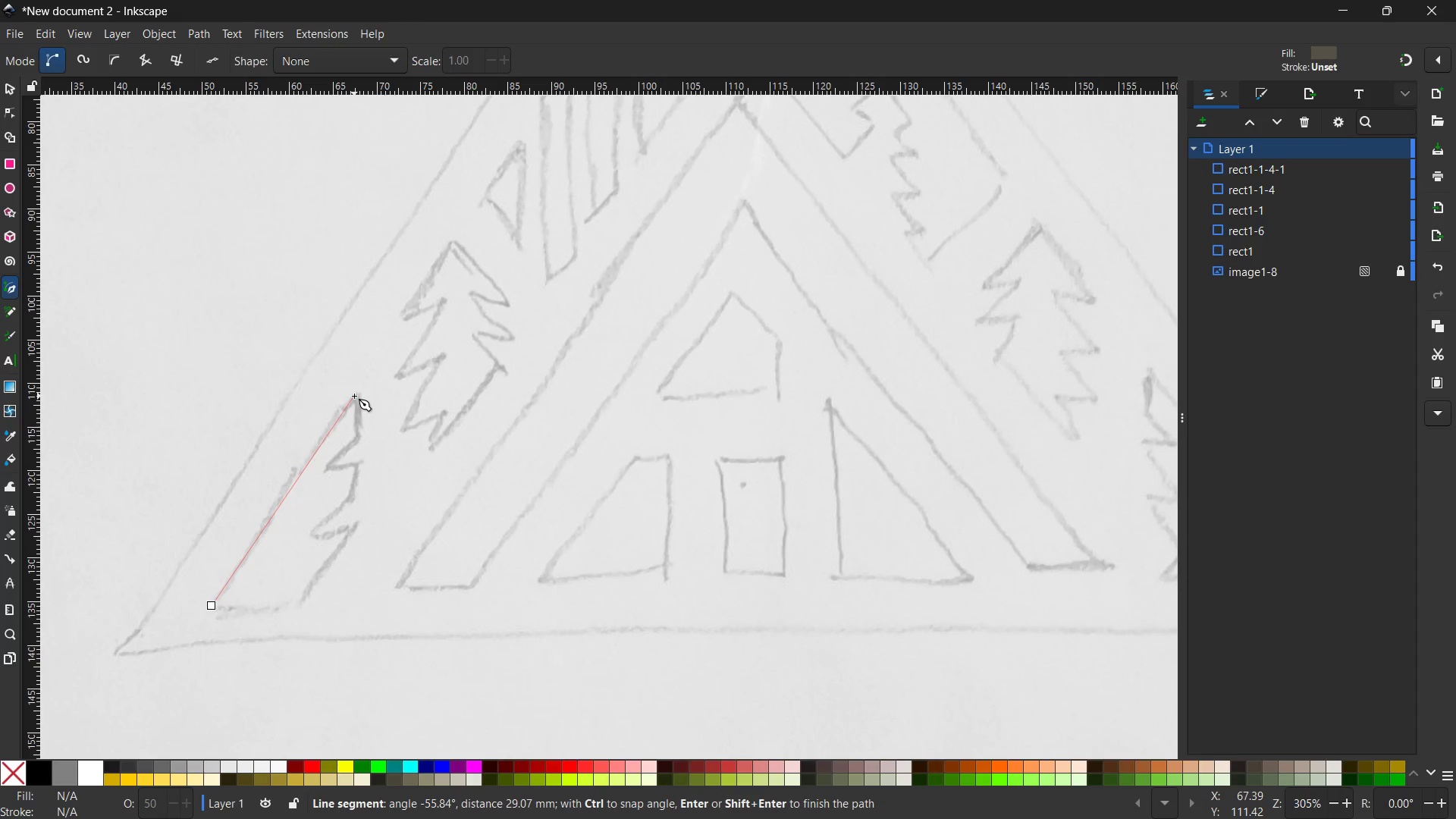 
left_click([354, 394])
 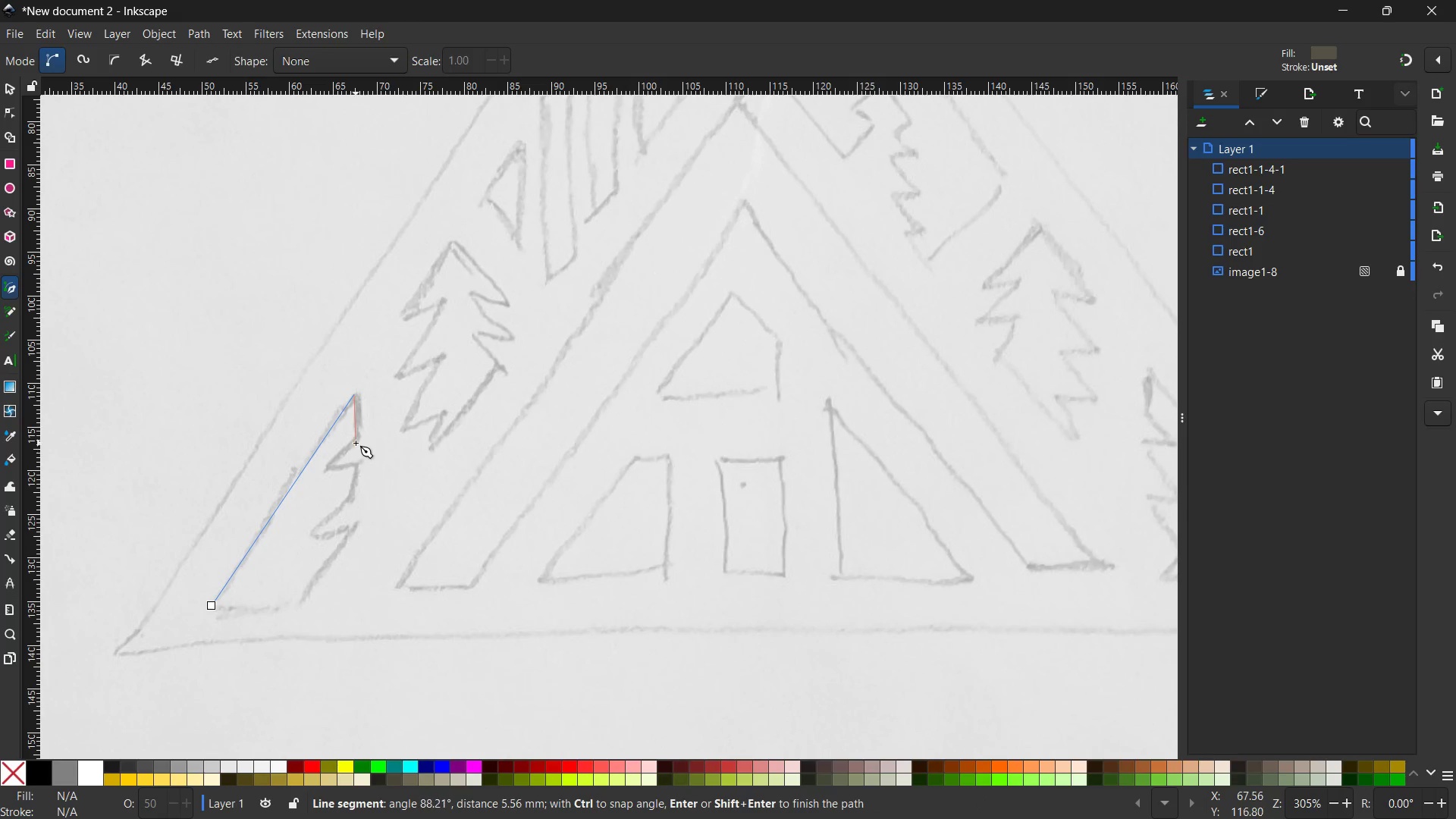 
left_click([357, 438])
 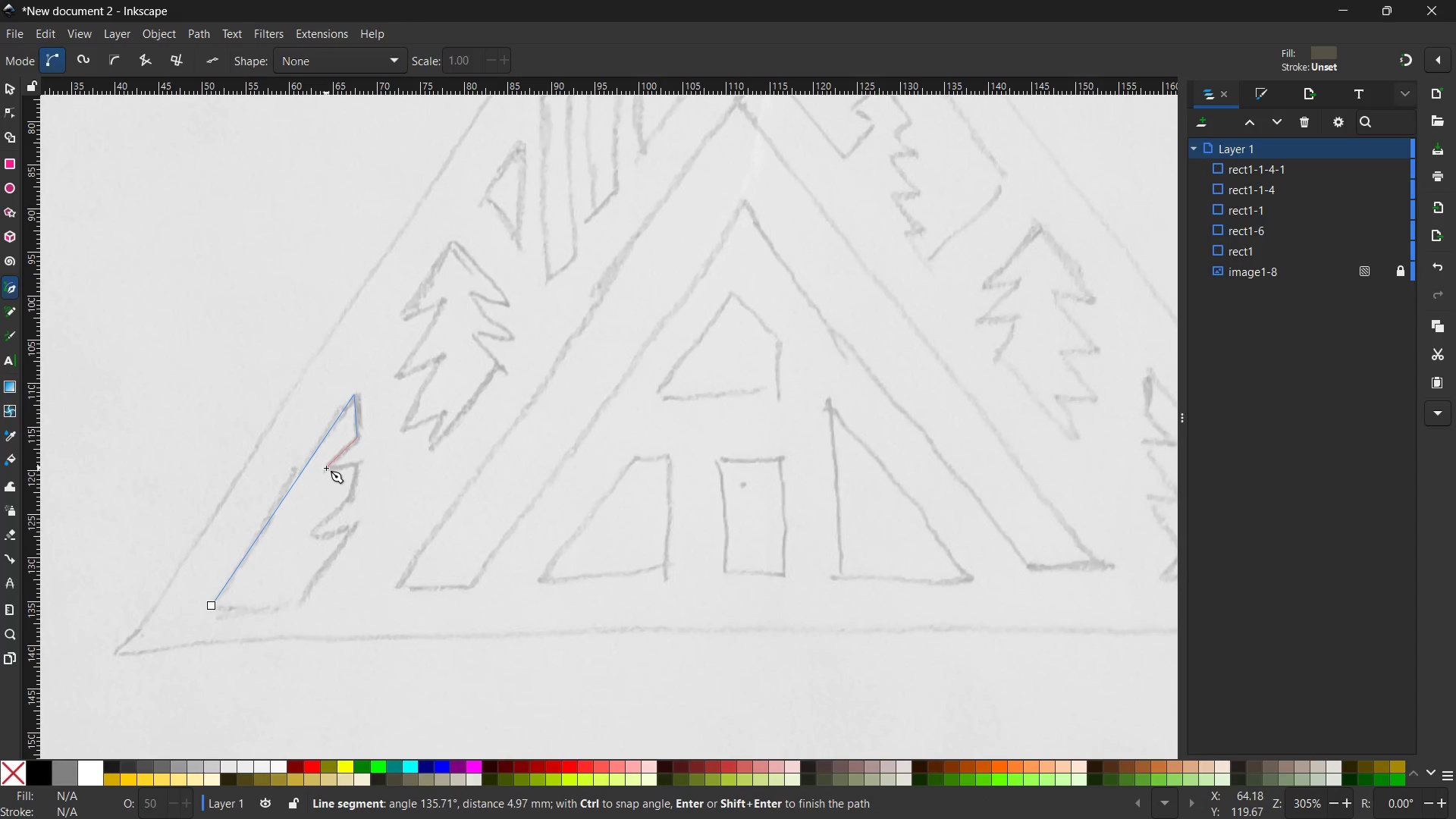 
left_click([326, 468])
 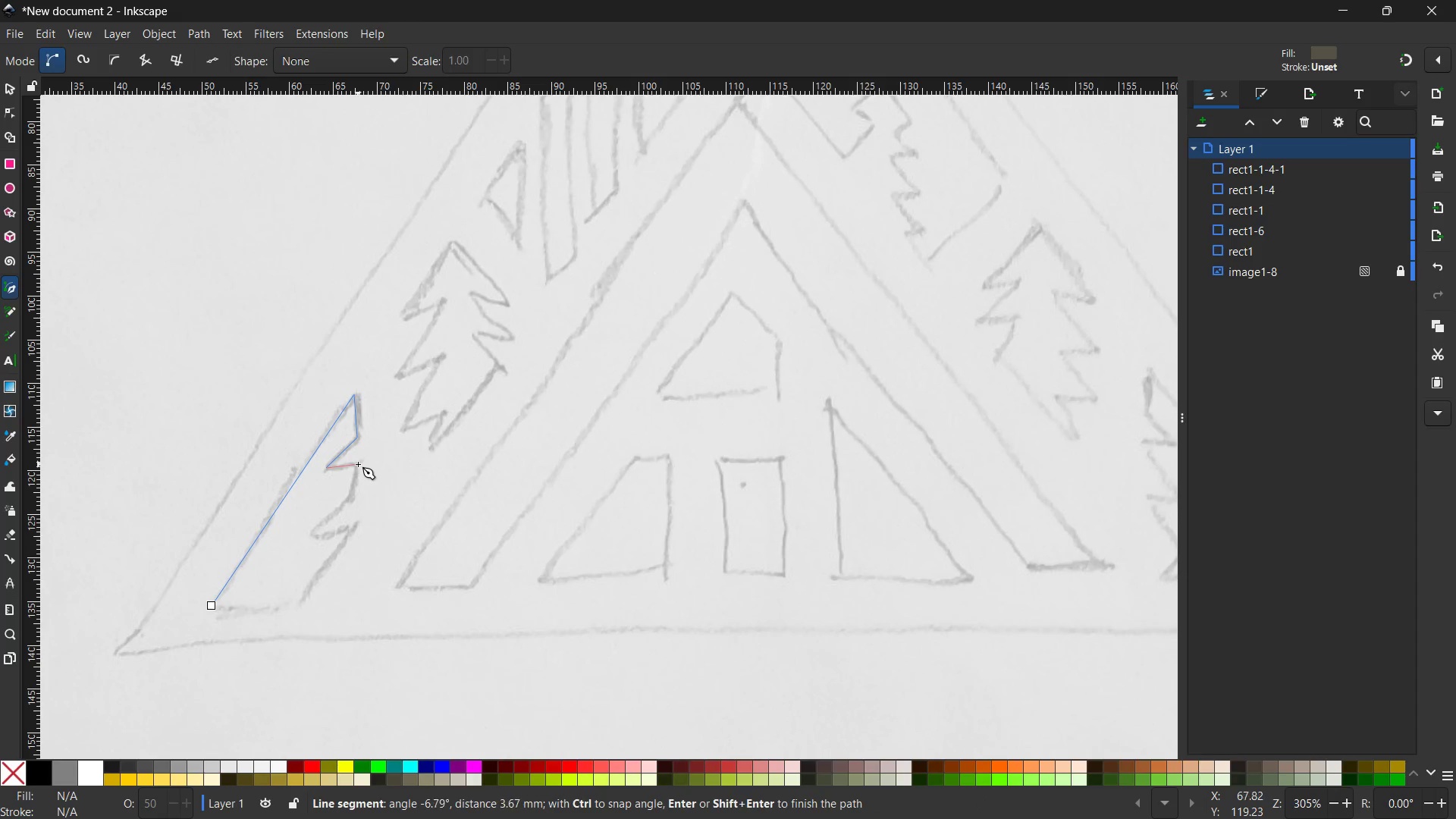 
left_click([356, 464])
 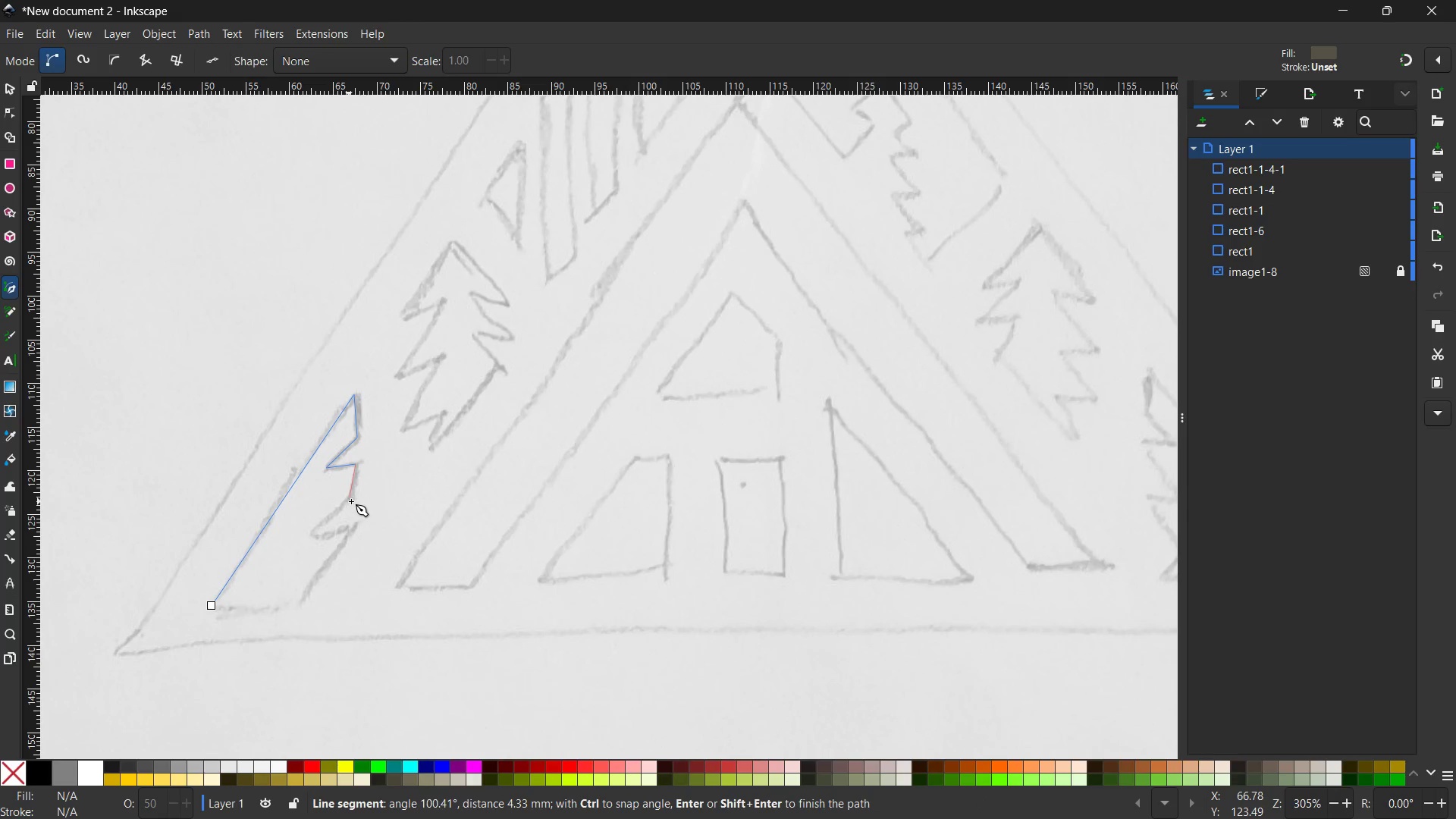 
left_click([353, 500])
 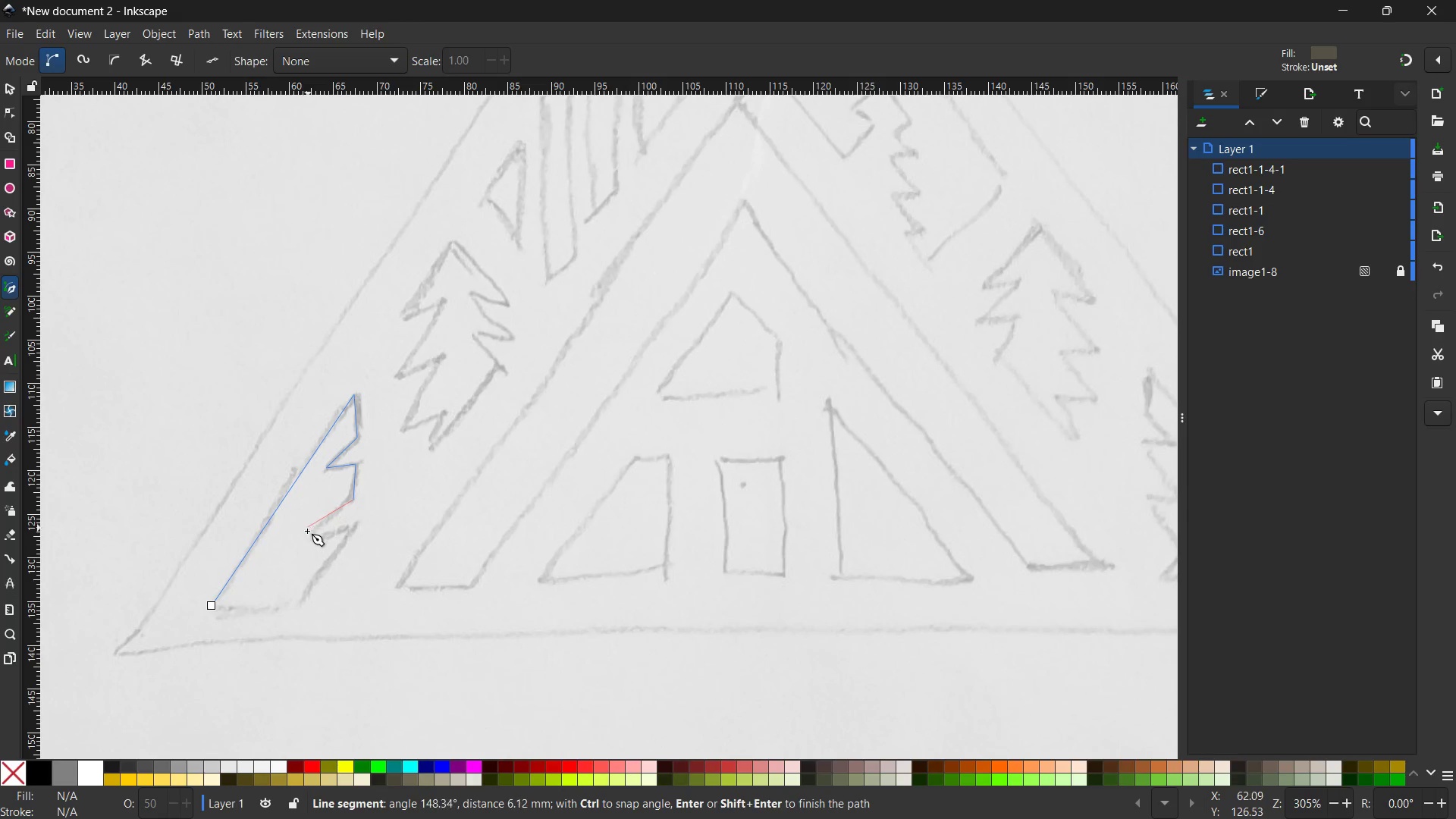 
left_click([312, 536])
 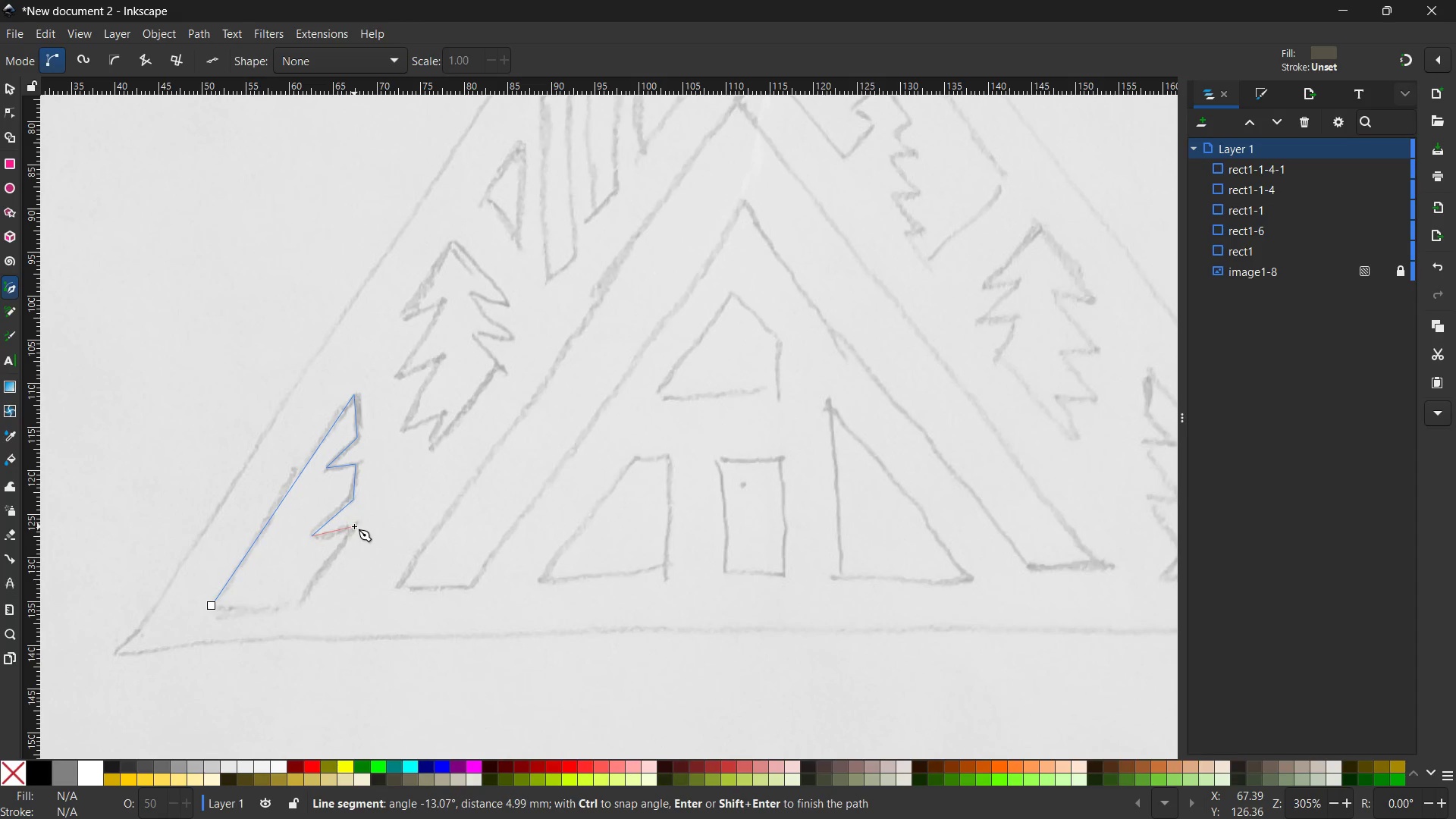 
left_click([354, 526])
 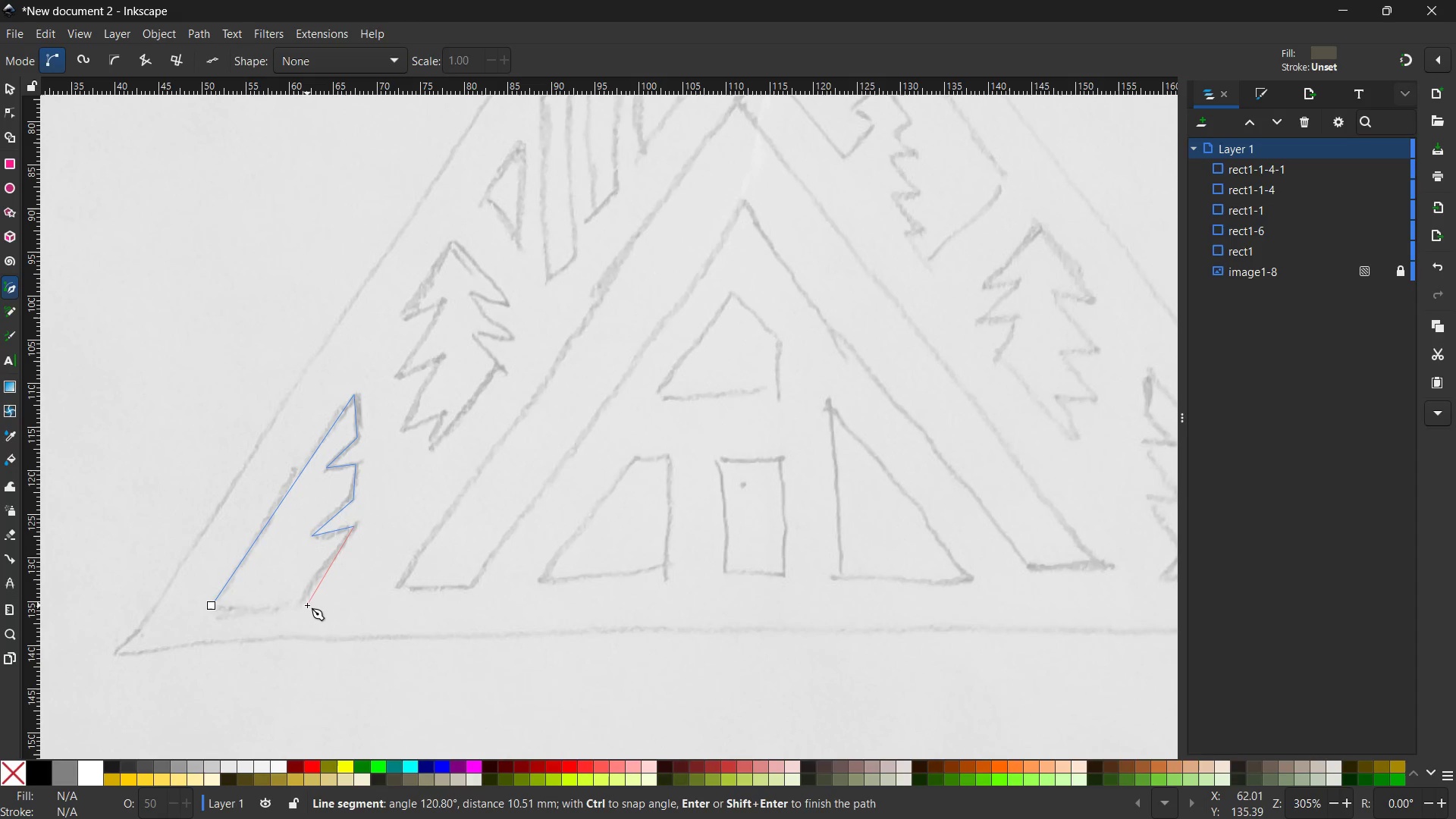 
left_click([308, 601])
 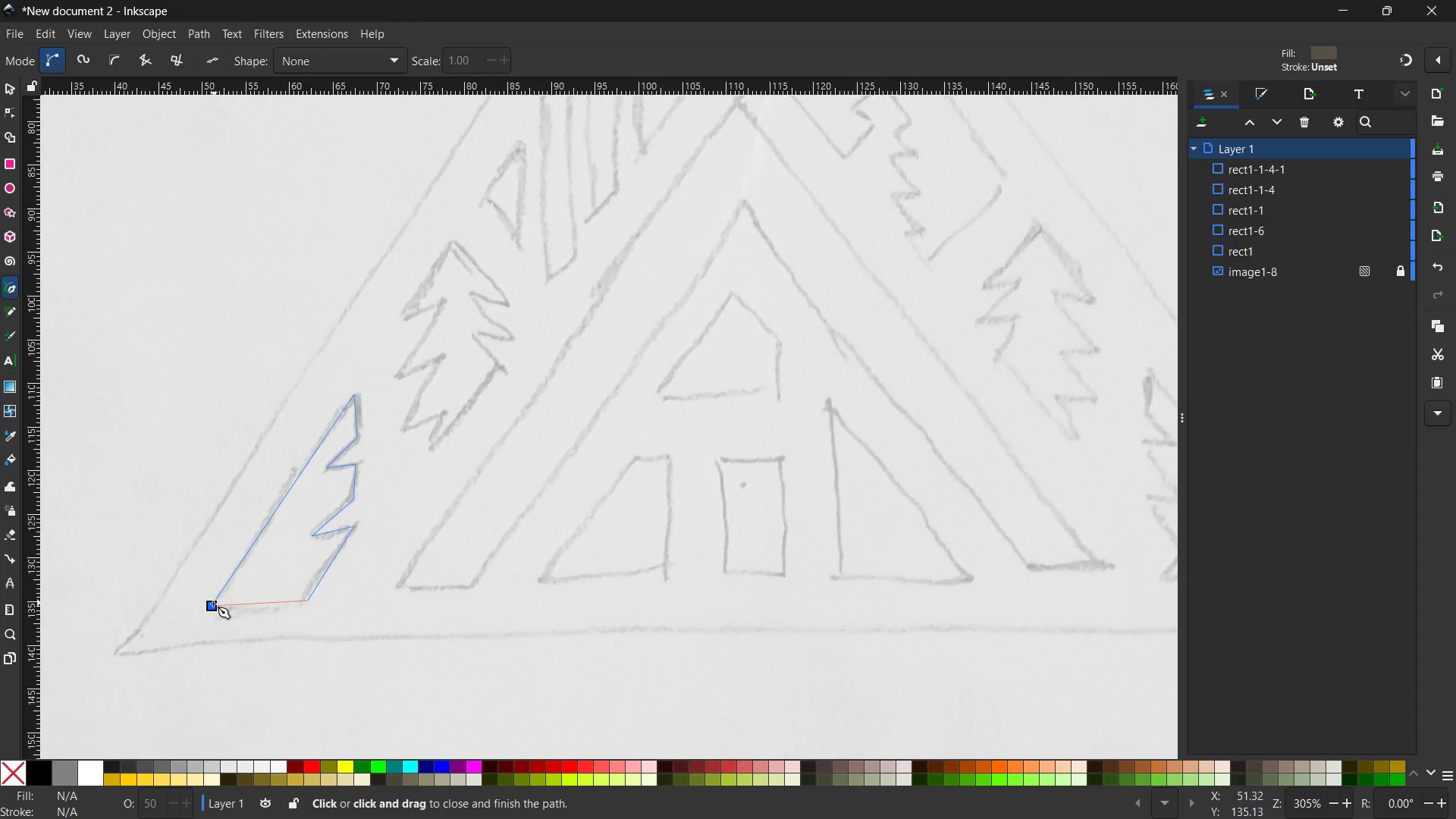 
left_click([212, 604])
 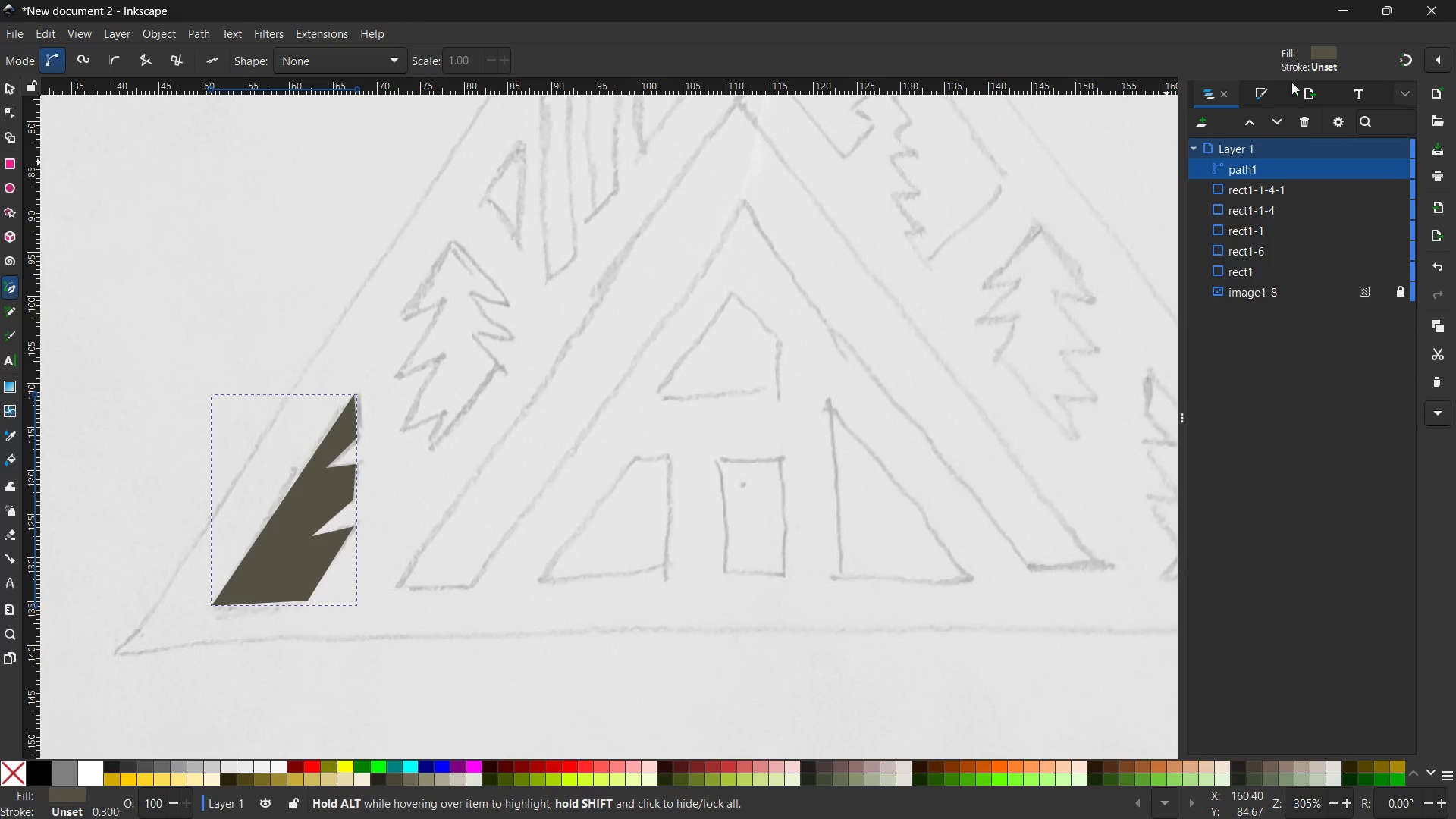 
left_click([1254, 92])
 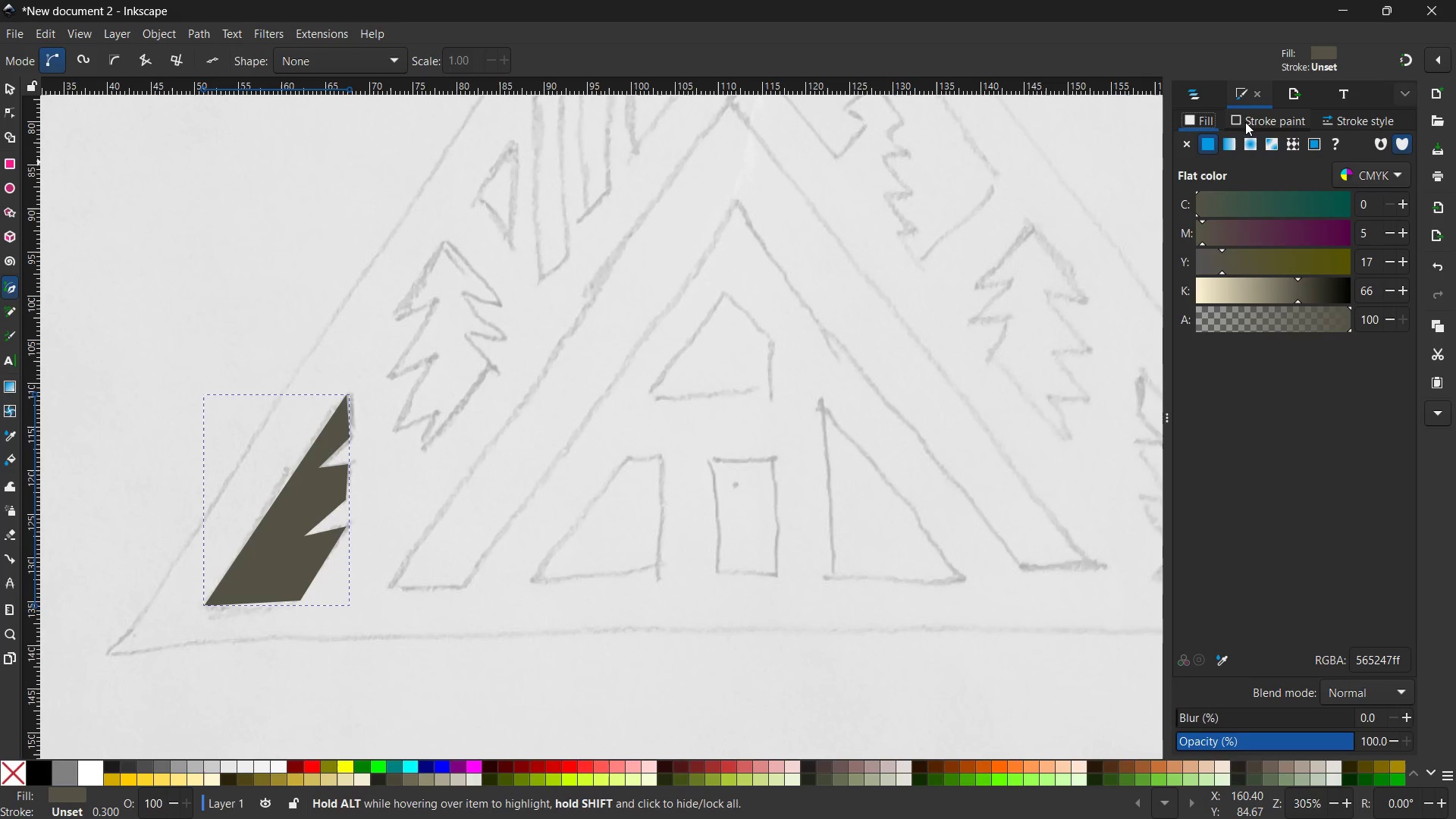 
left_click([1239, 123])
 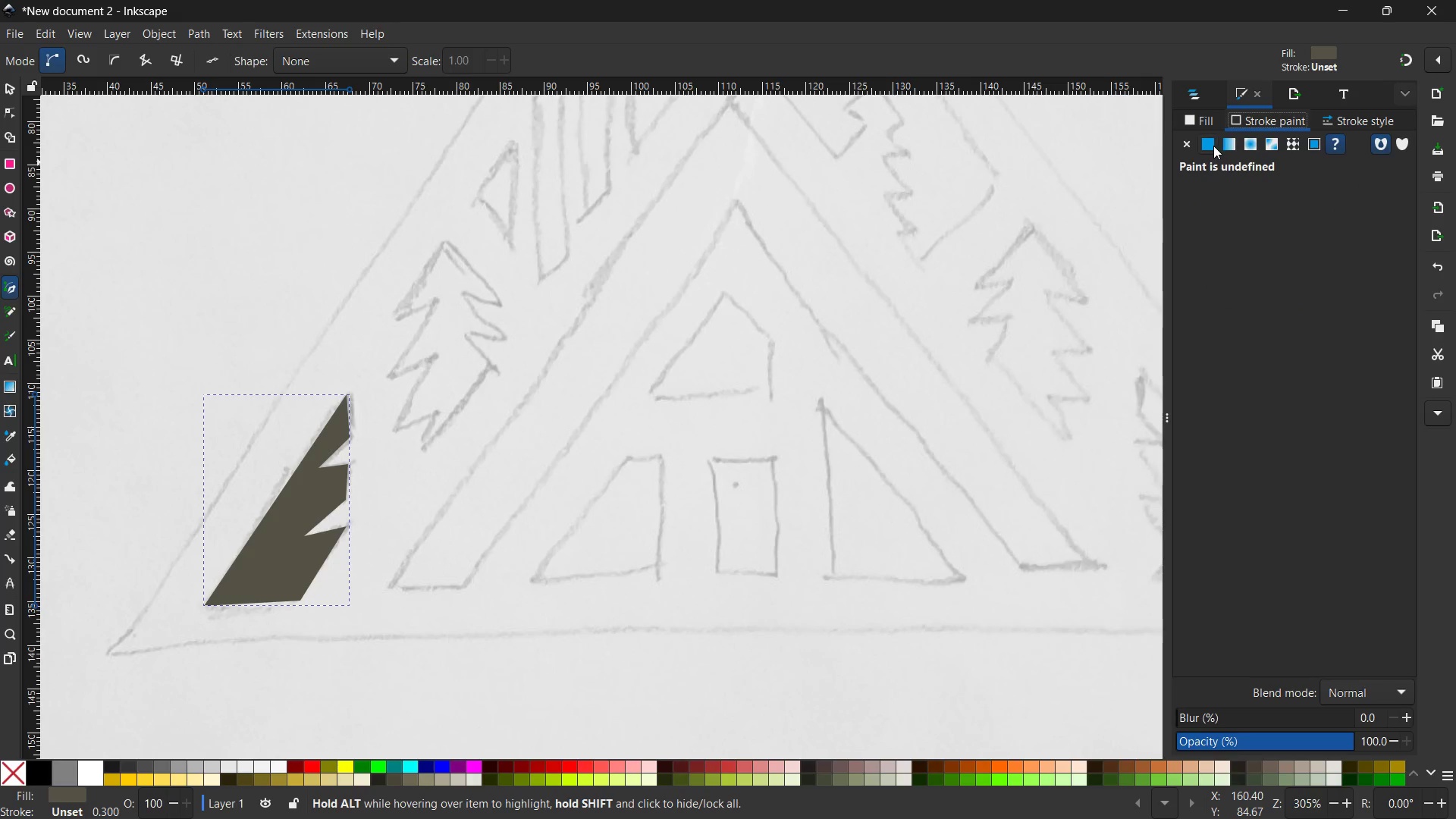 
left_click([1212, 146])
 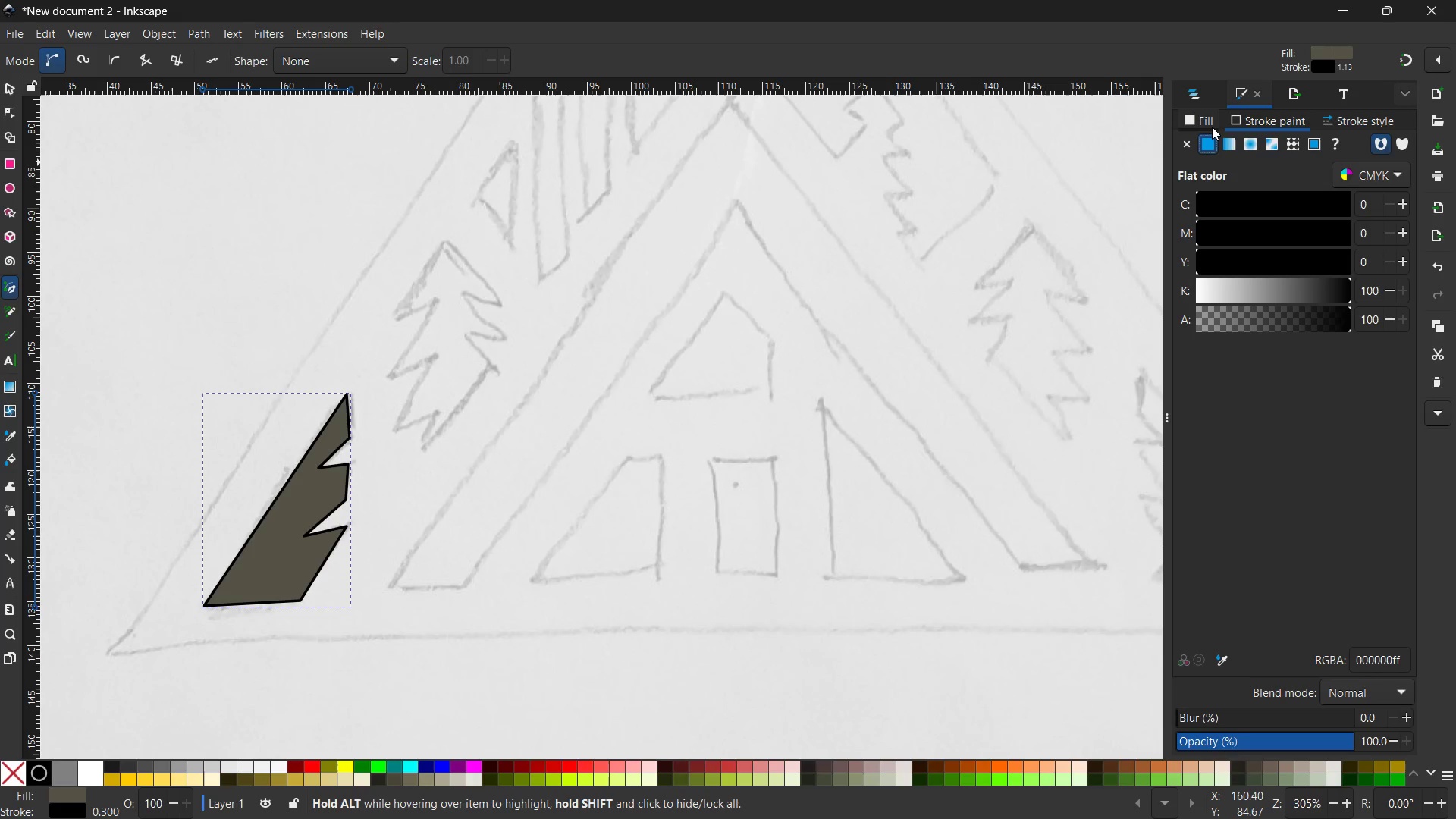 
left_click([1212, 127])
 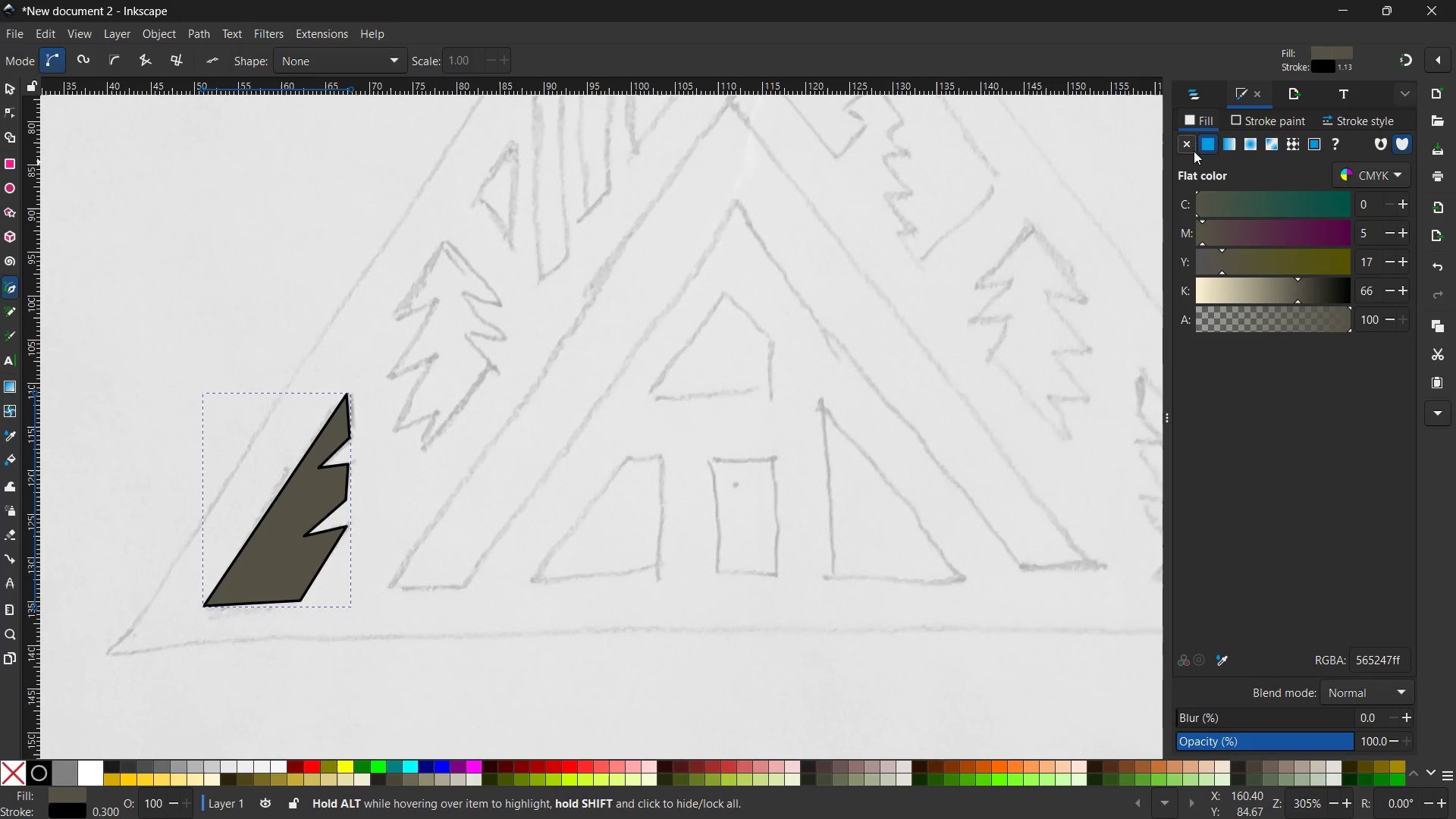 
left_click([1184, 146])
 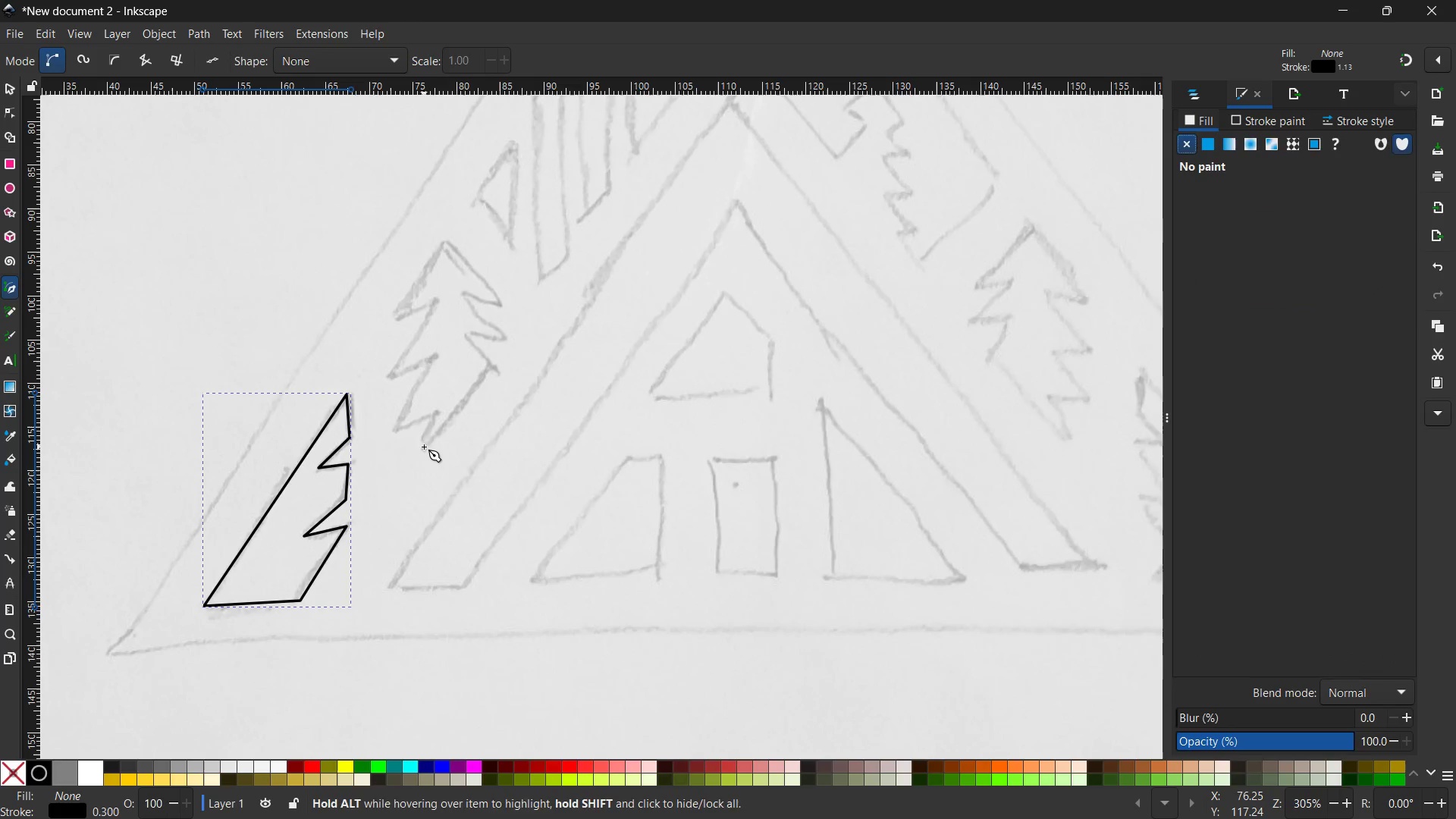 
wait(7.84)
 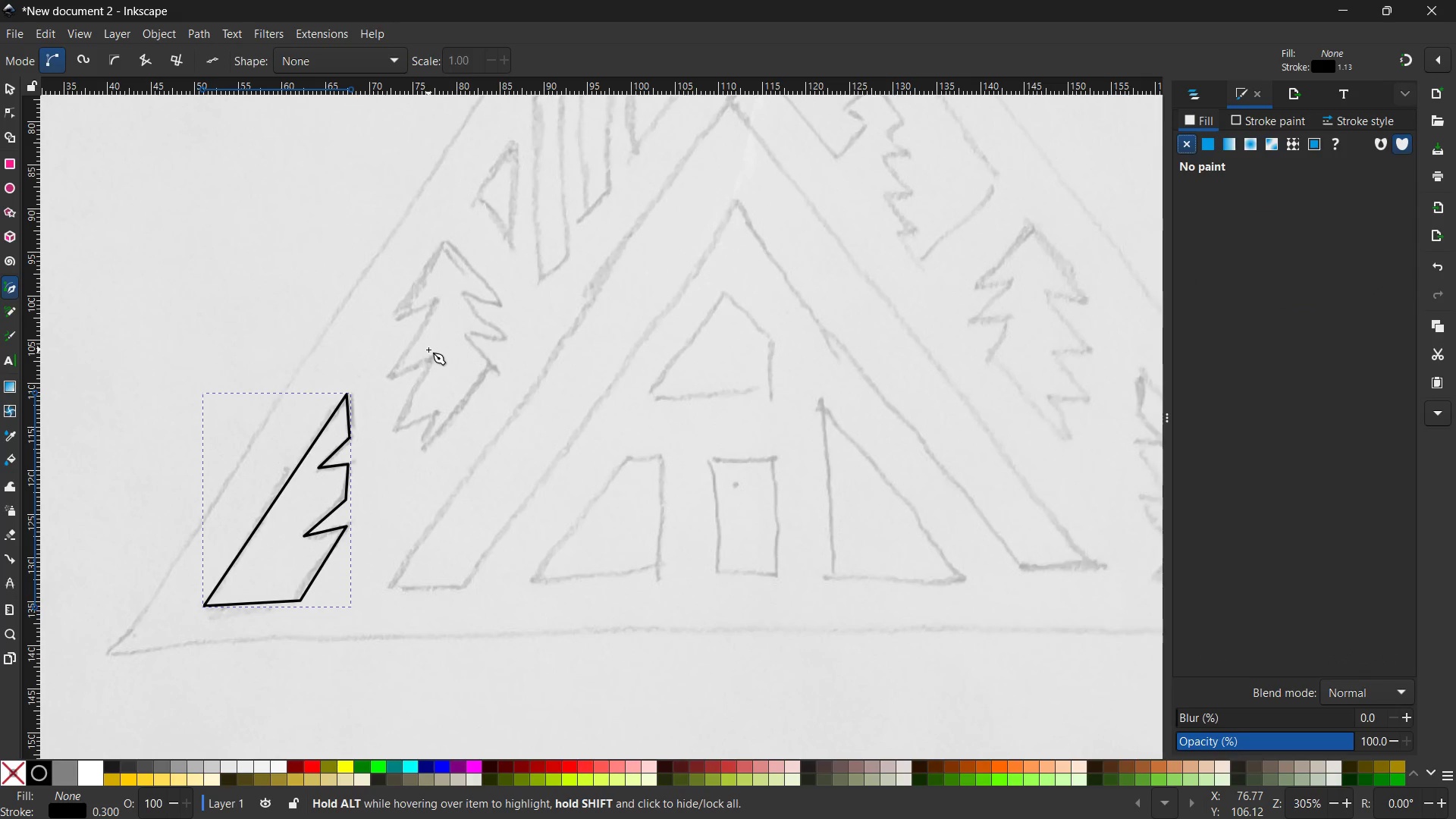 
left_click([491, 365])
 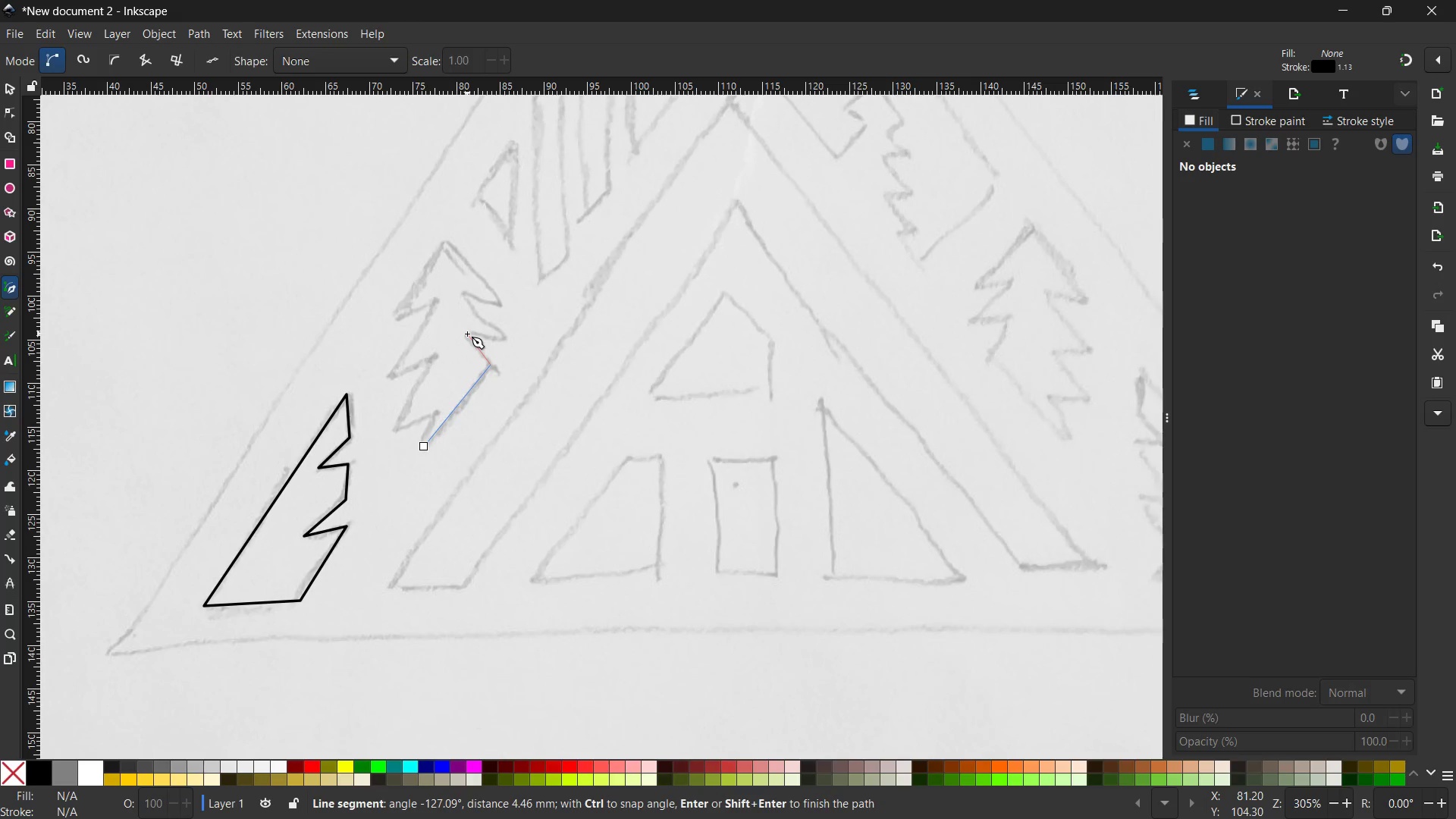 
left_click([467, 334])
 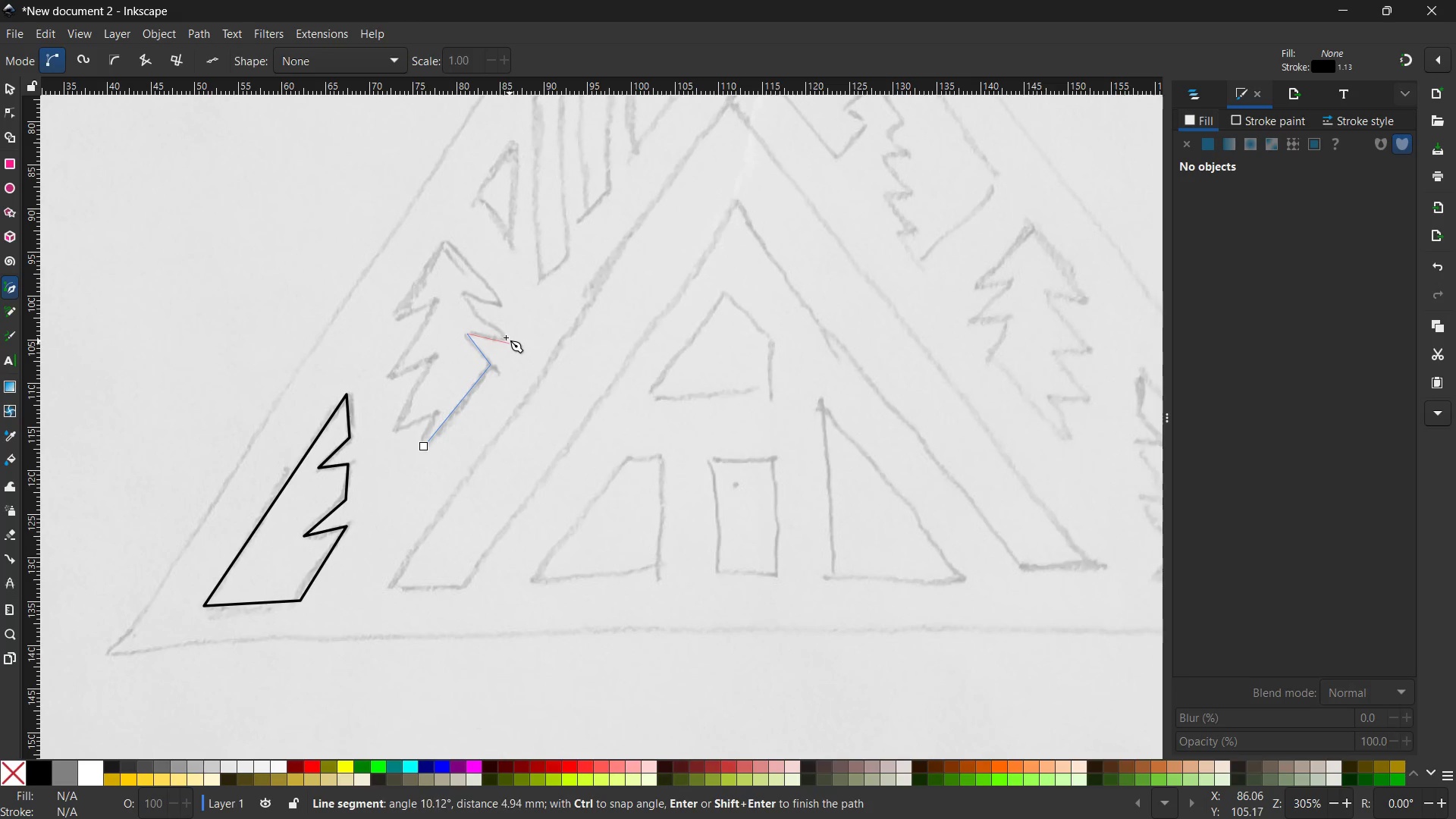 
left_click([506, 337])
 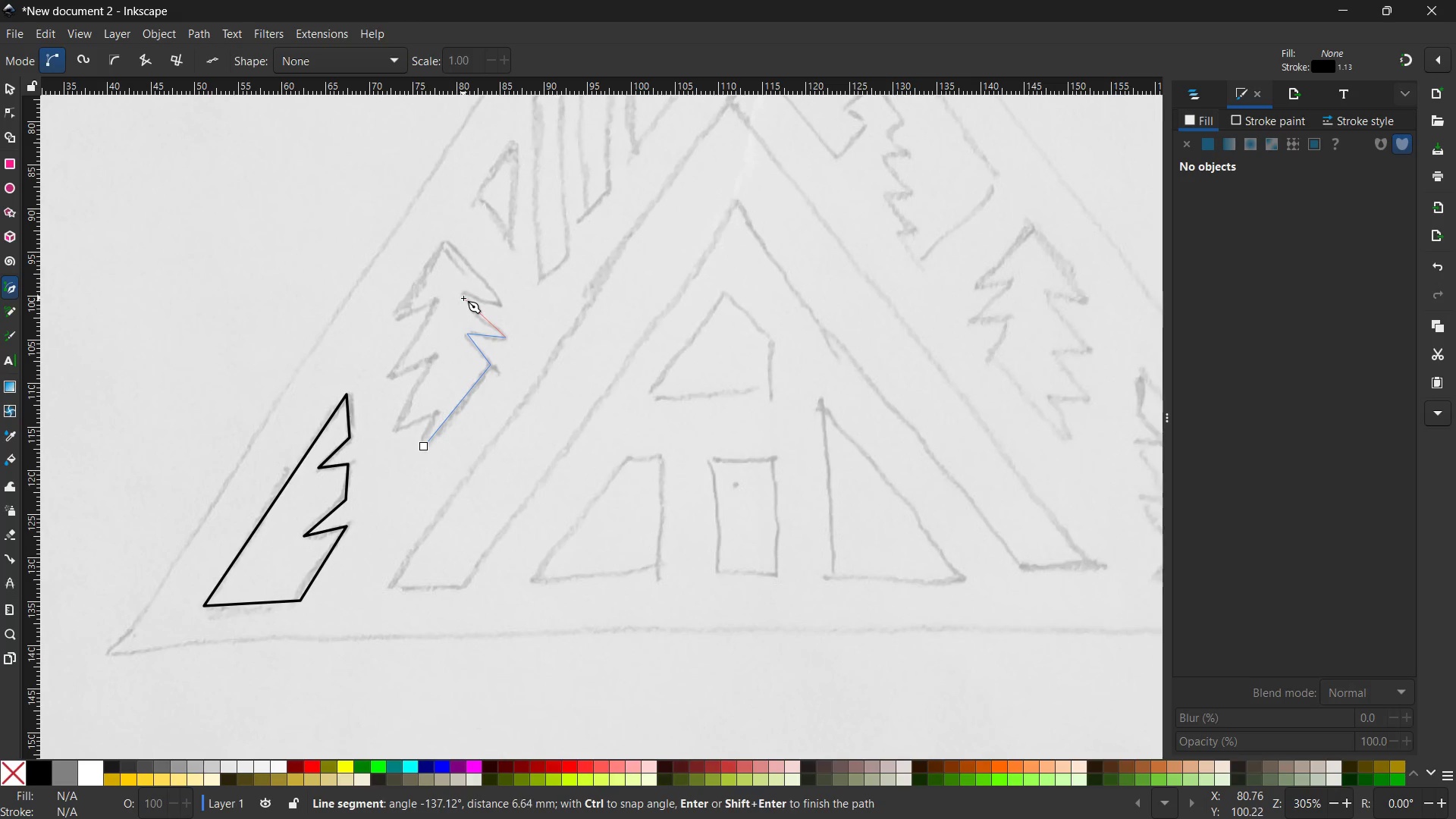 
left_click([463, 293])
 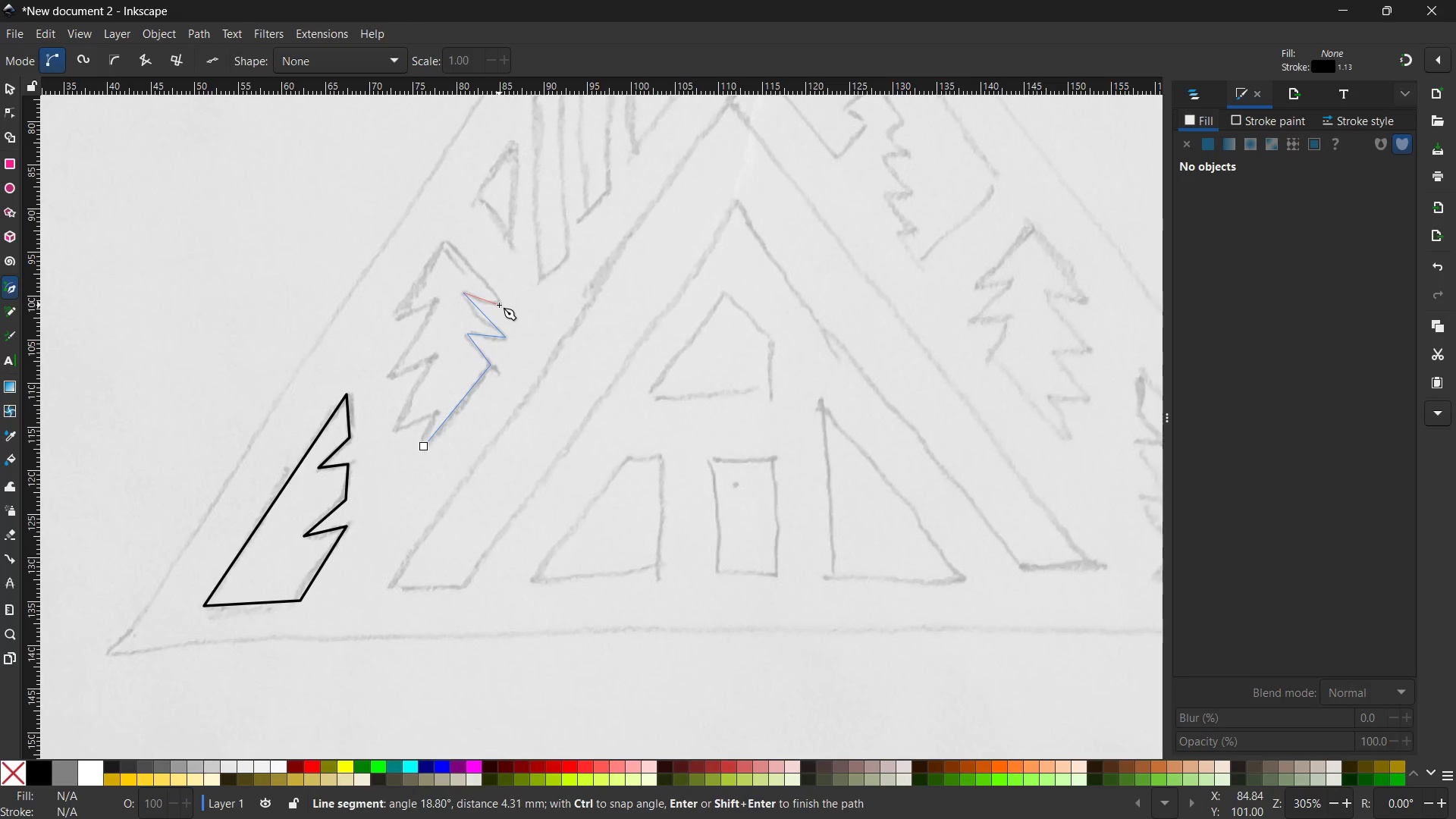 
left_click([499, 305])
 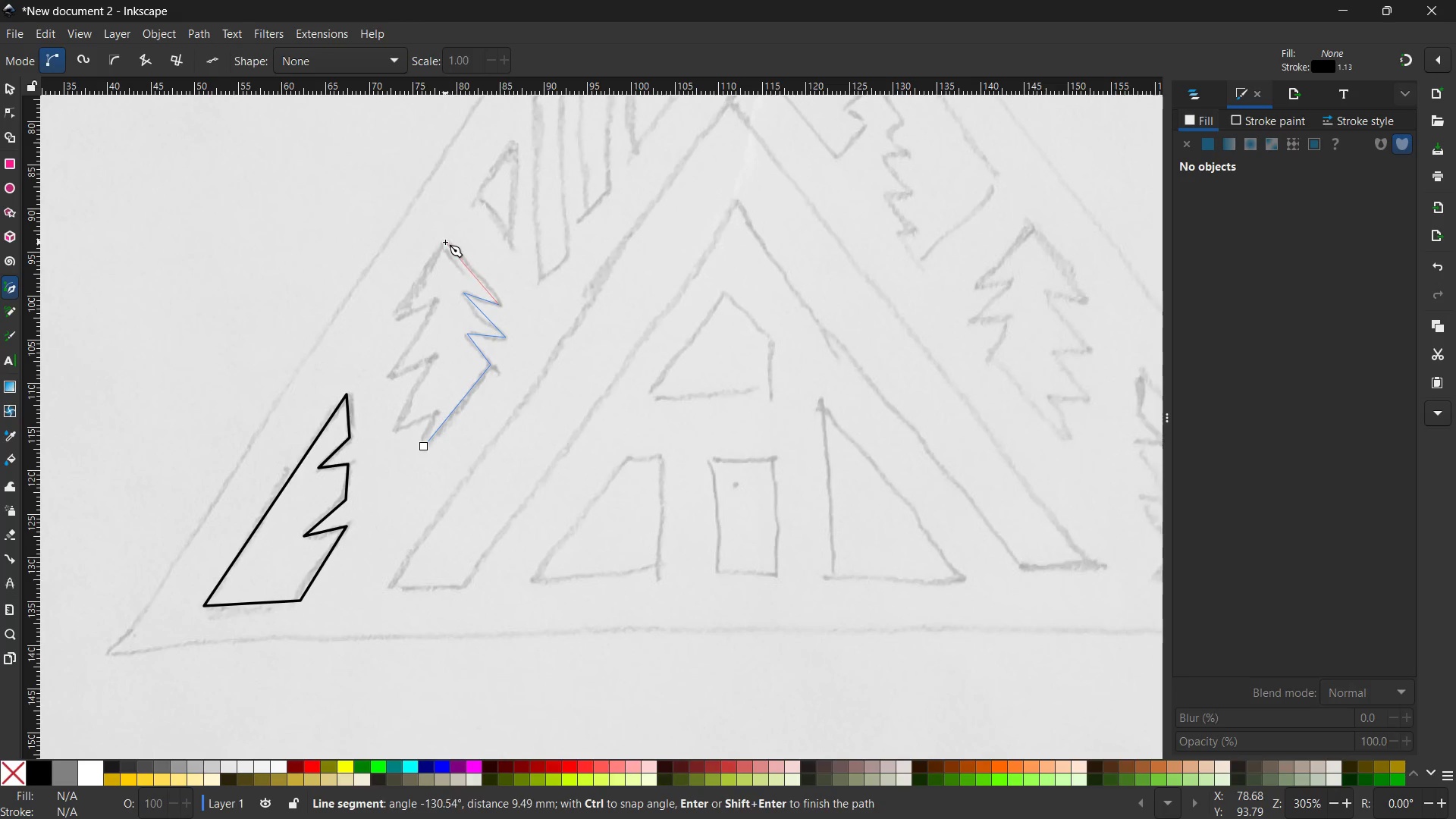 
left_click([445, 242])
 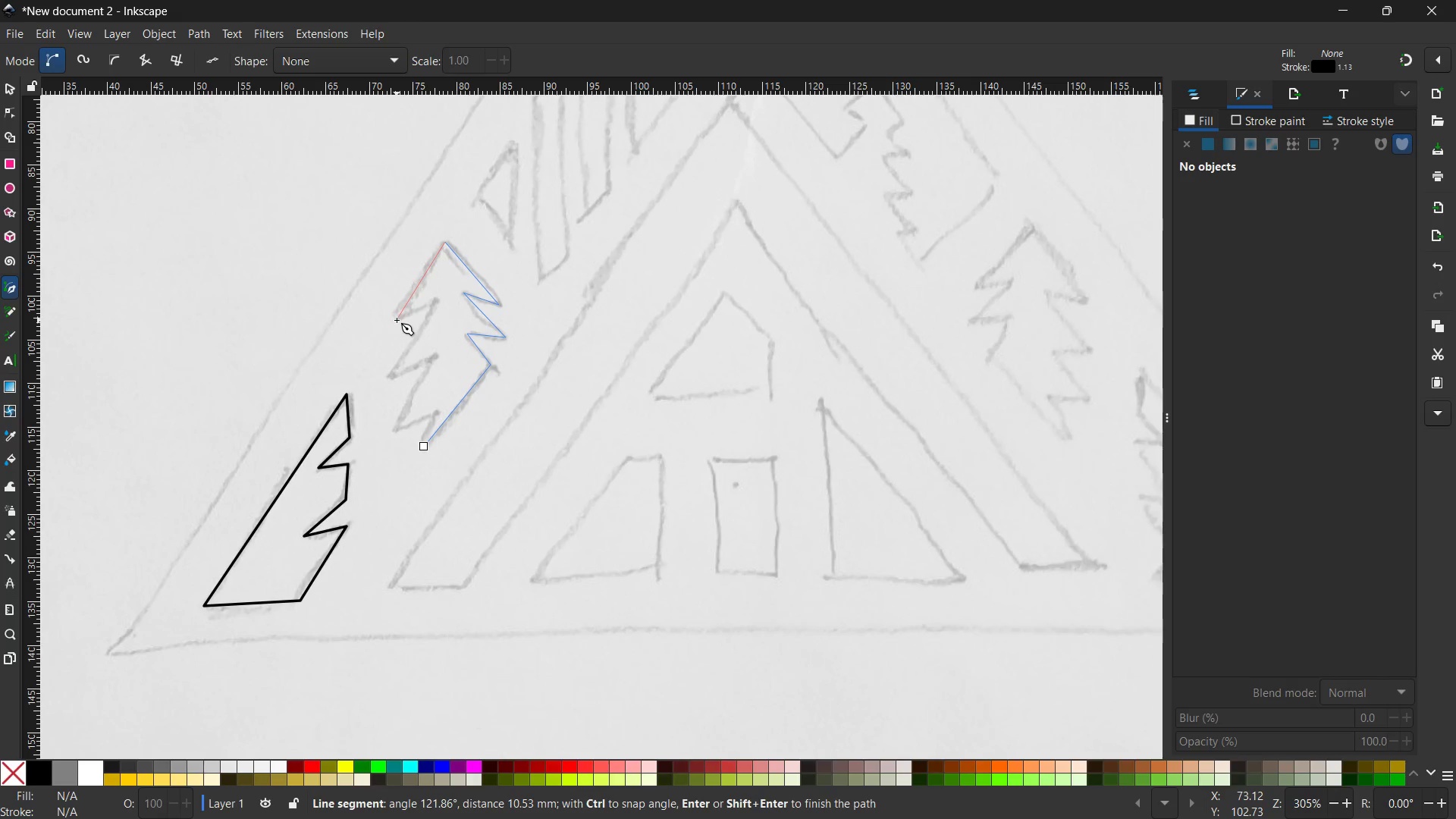 
left_click([394, 322])
 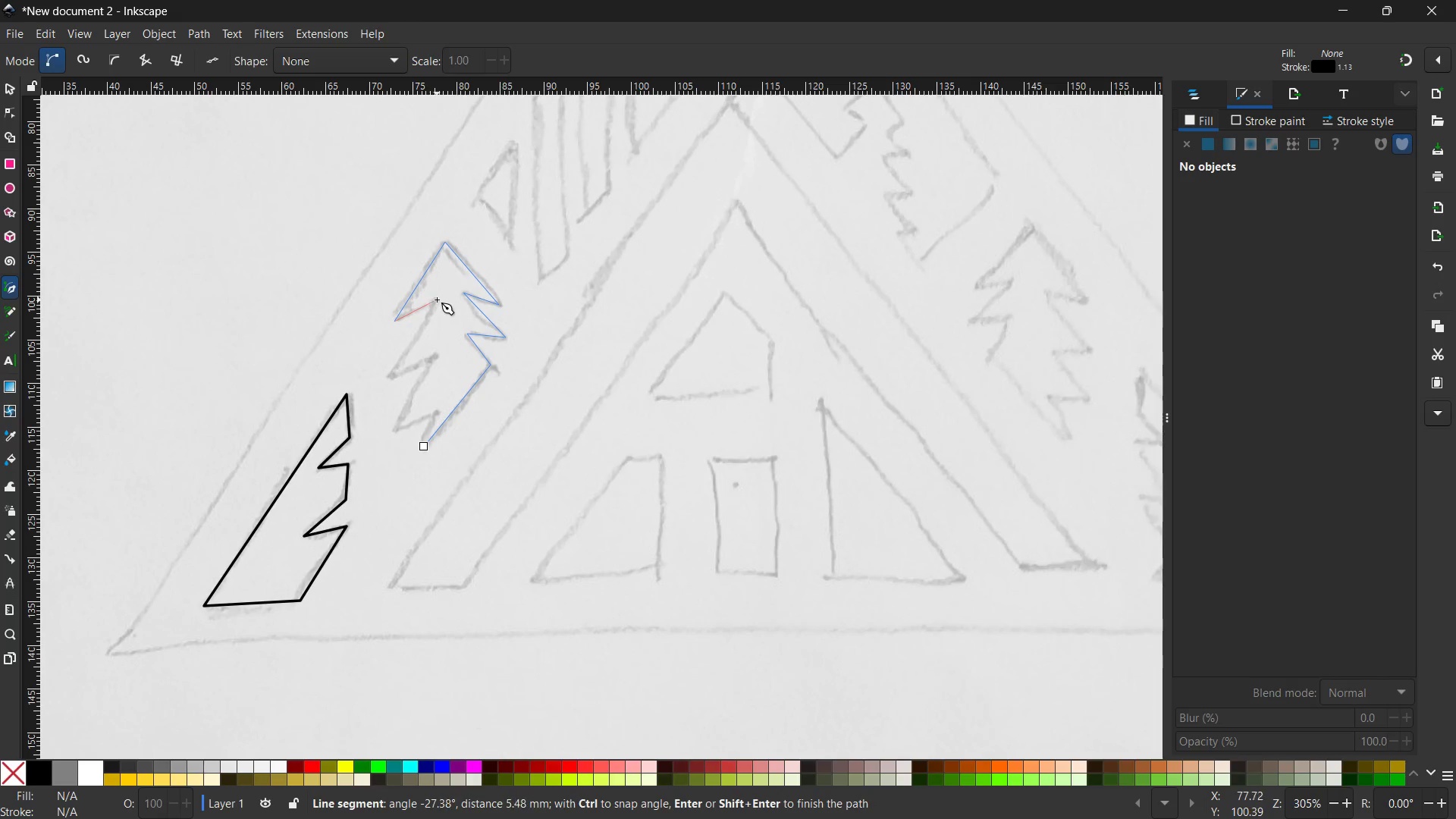 
left_click([438, 300])
 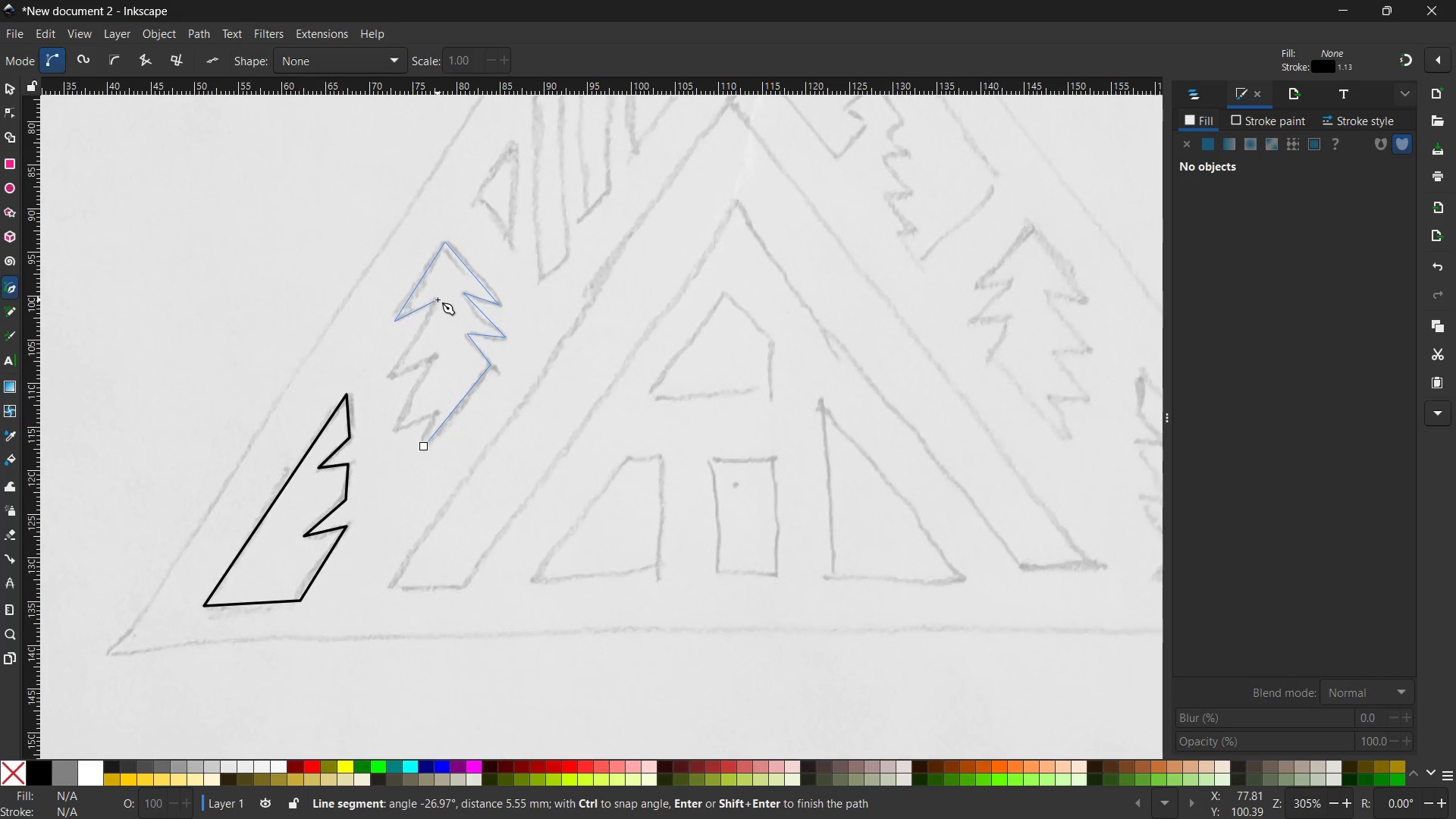 
wait(14.44)
 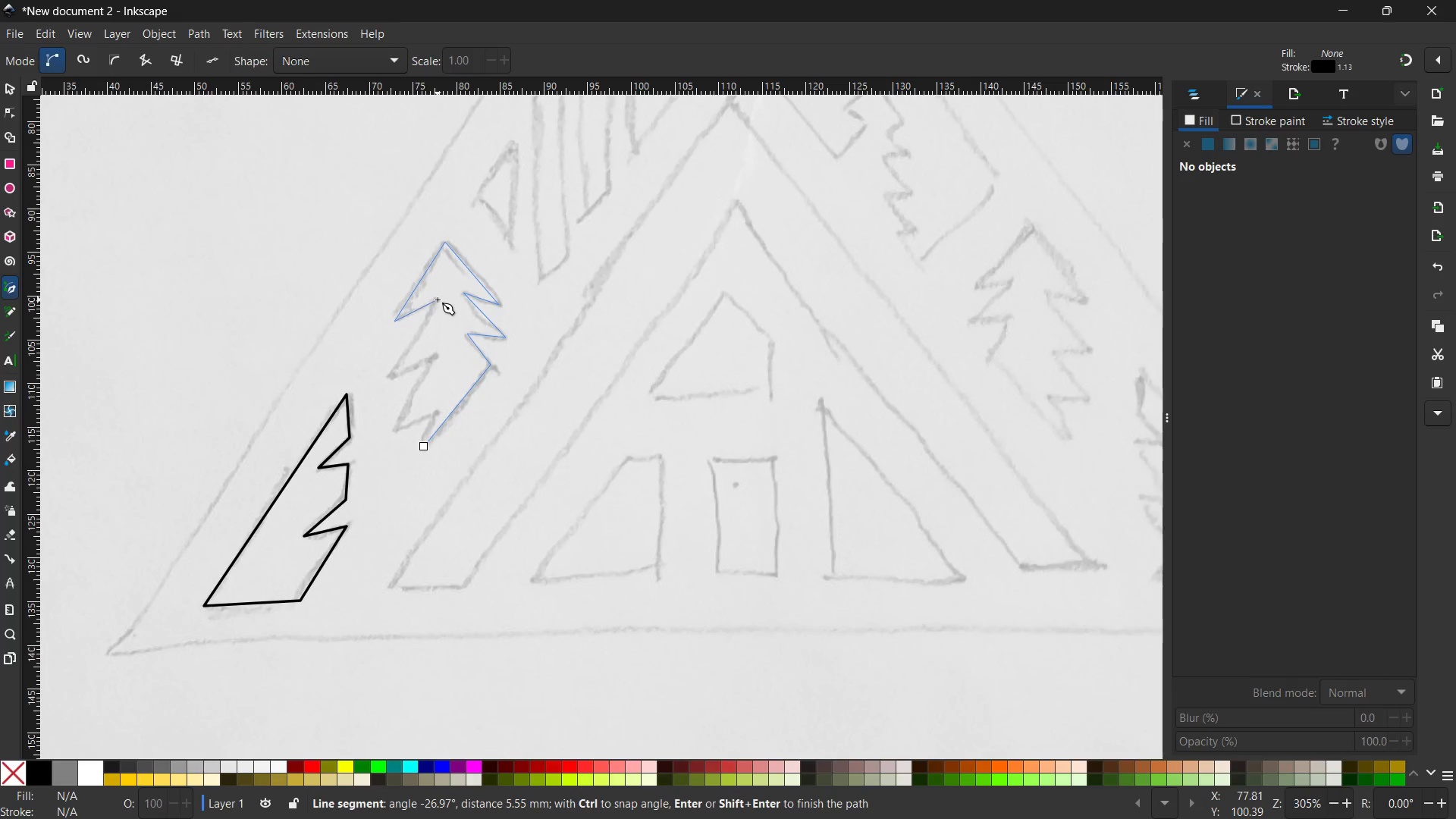 
left_click([389, 378])
 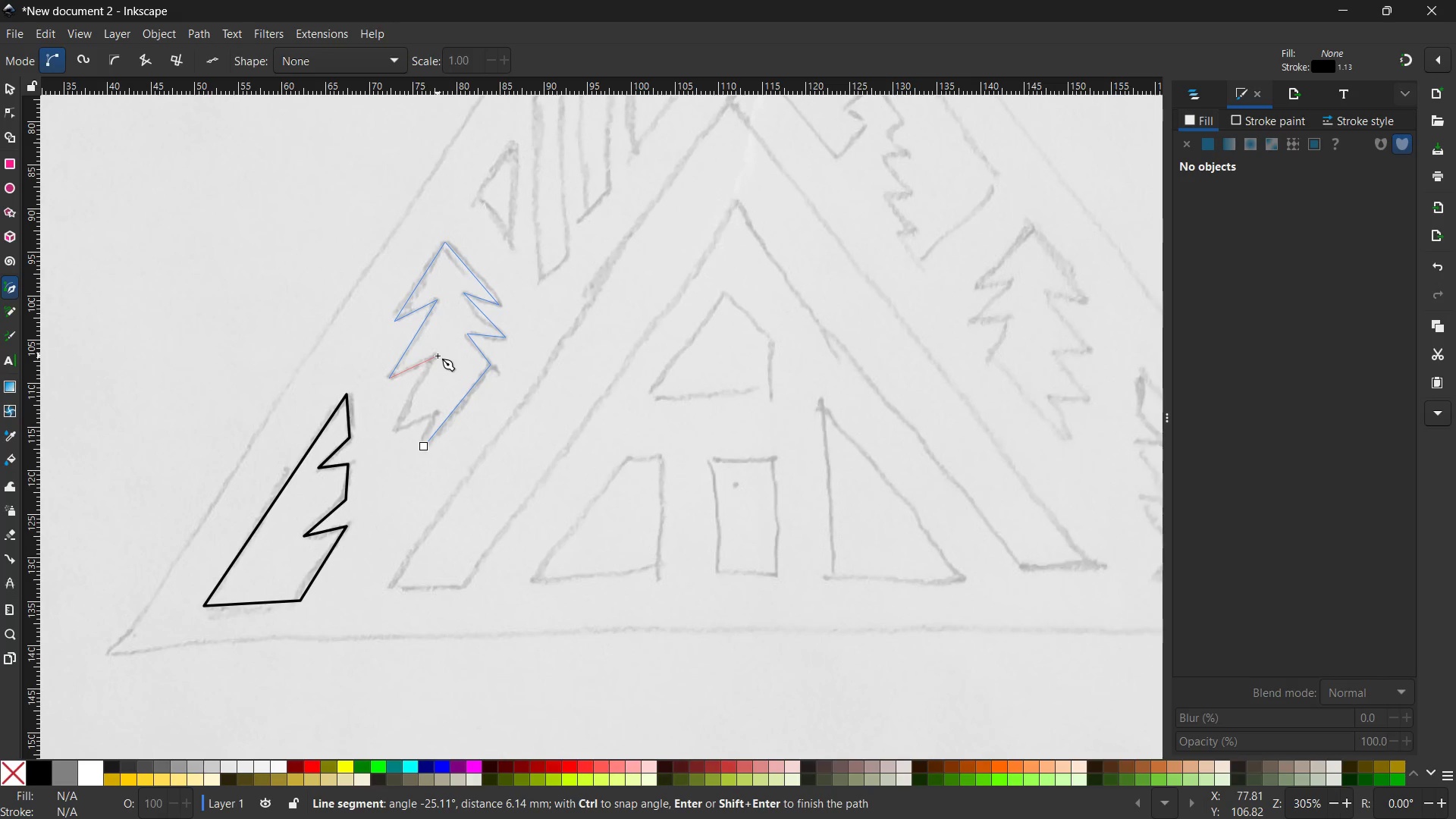 
left_click([435, 356])
 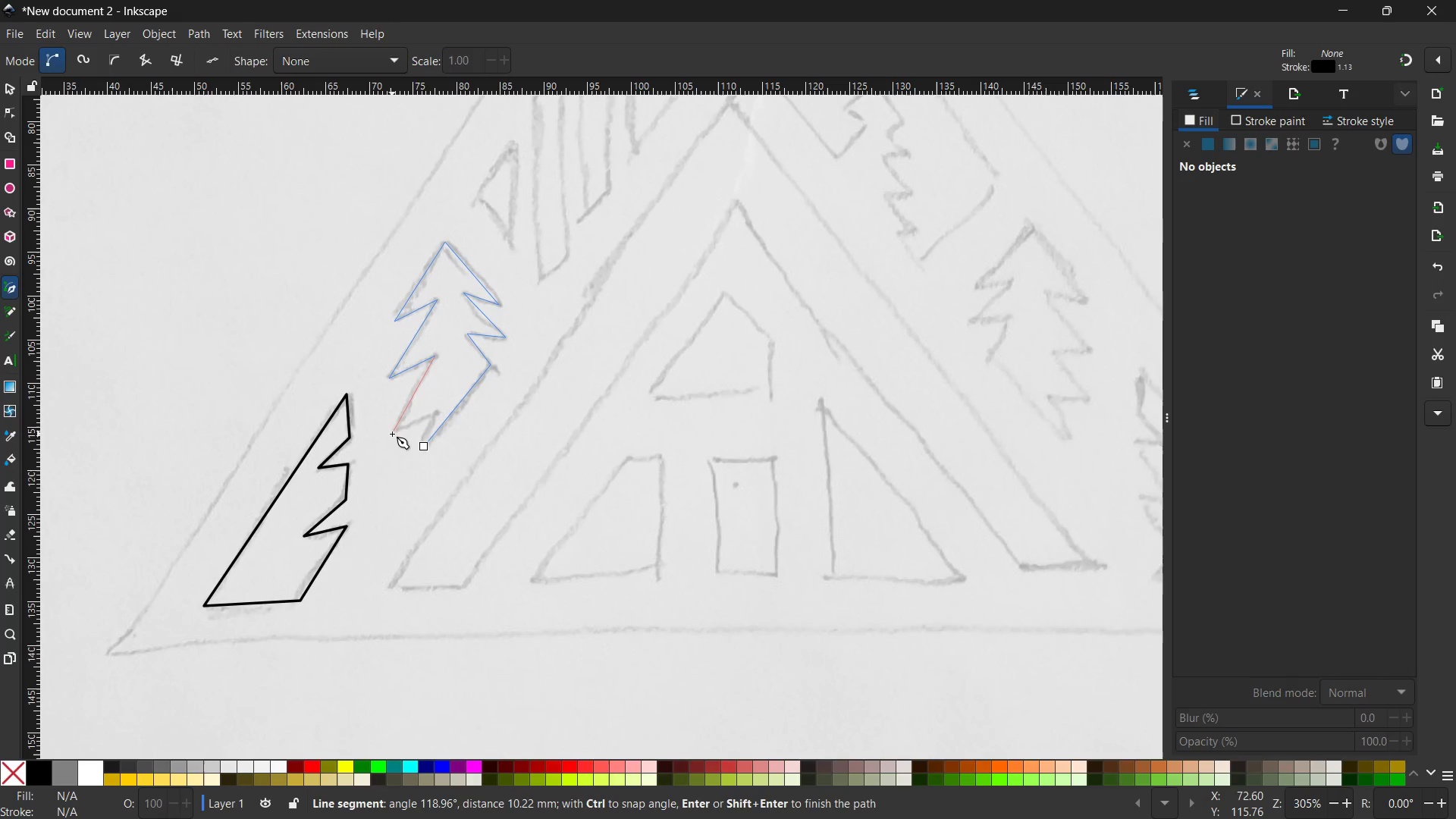 
left_click([392, 434])
 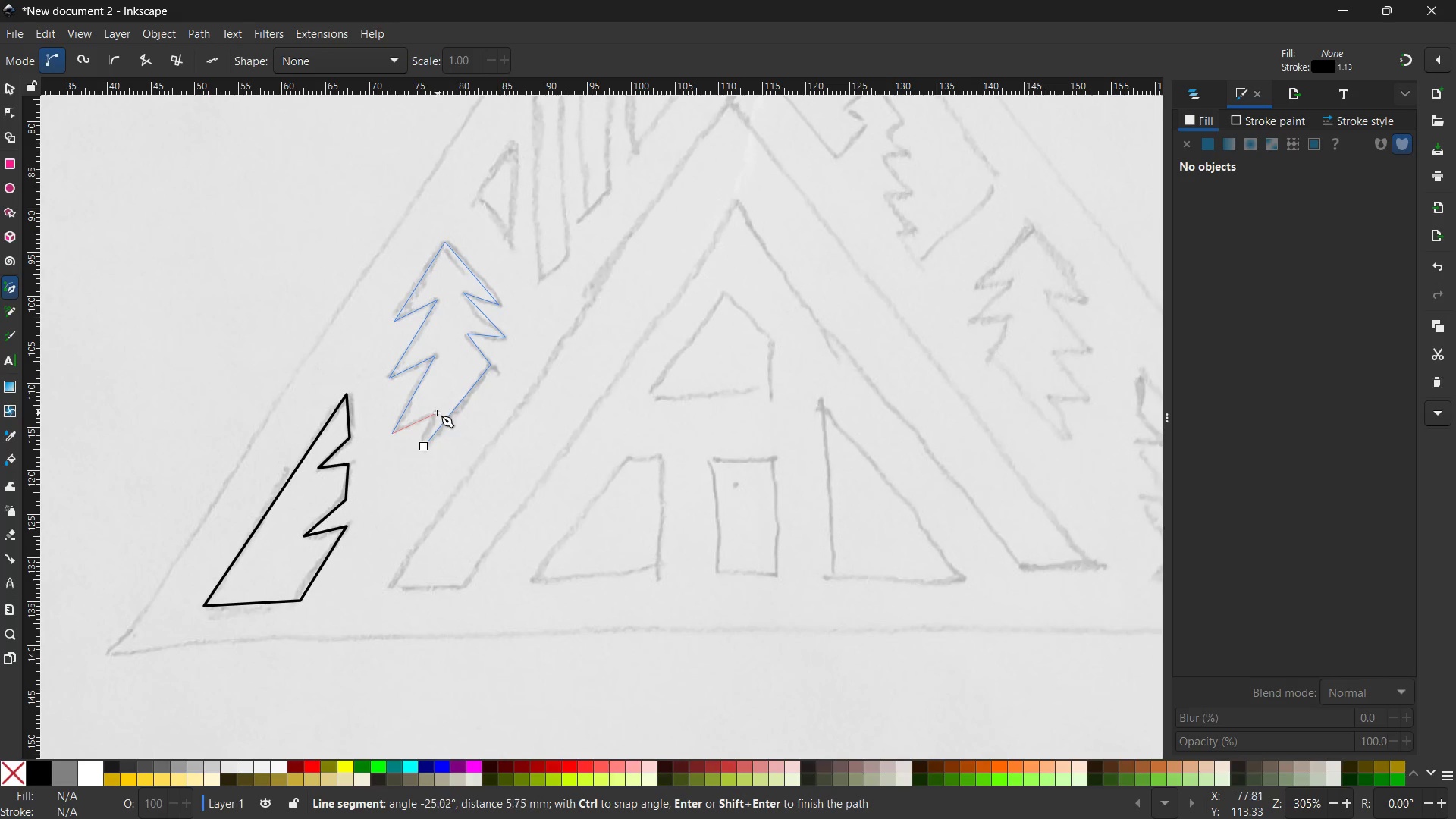 
left_click([437, 413])
 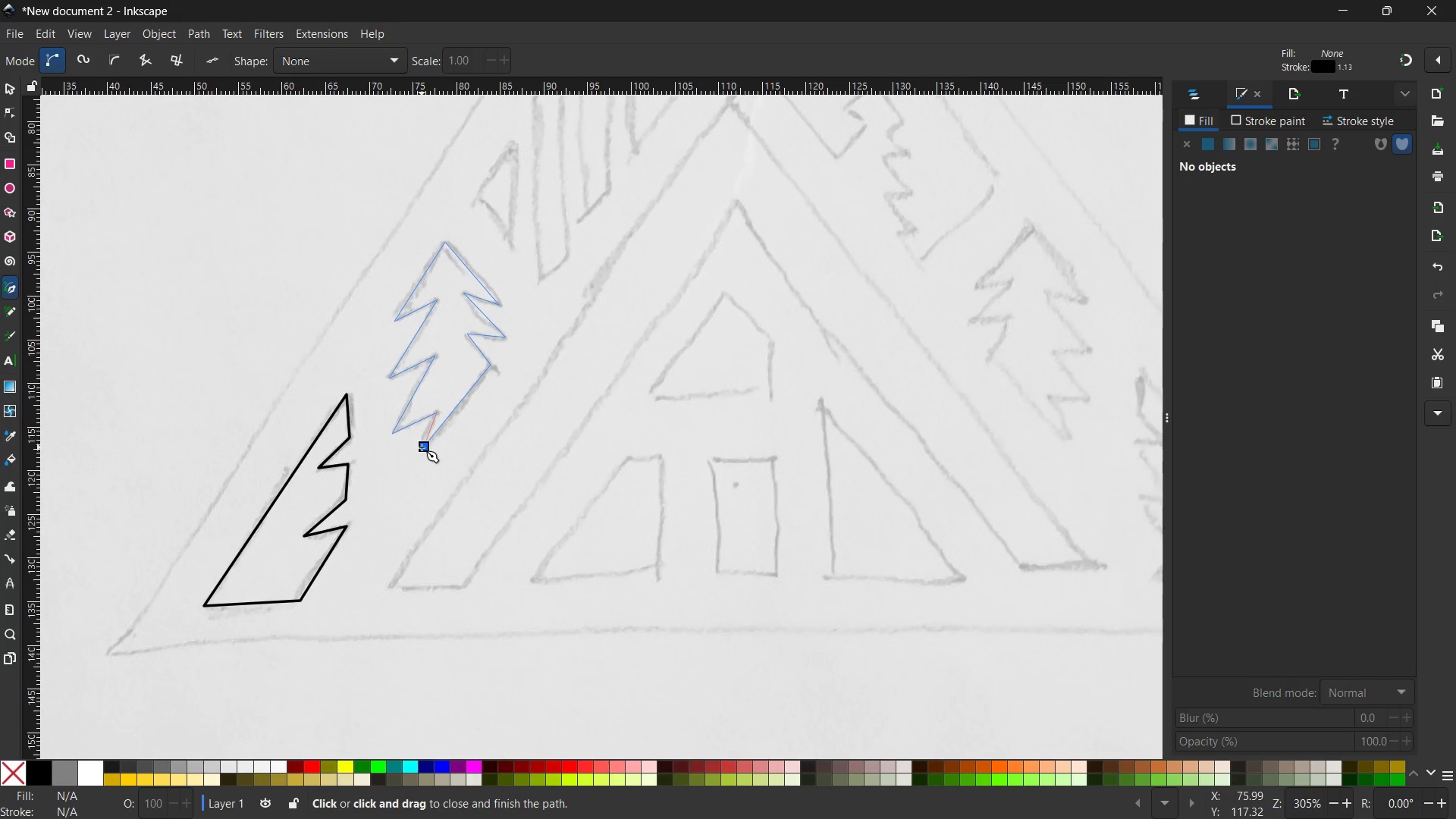 
double_click([422, 447])
 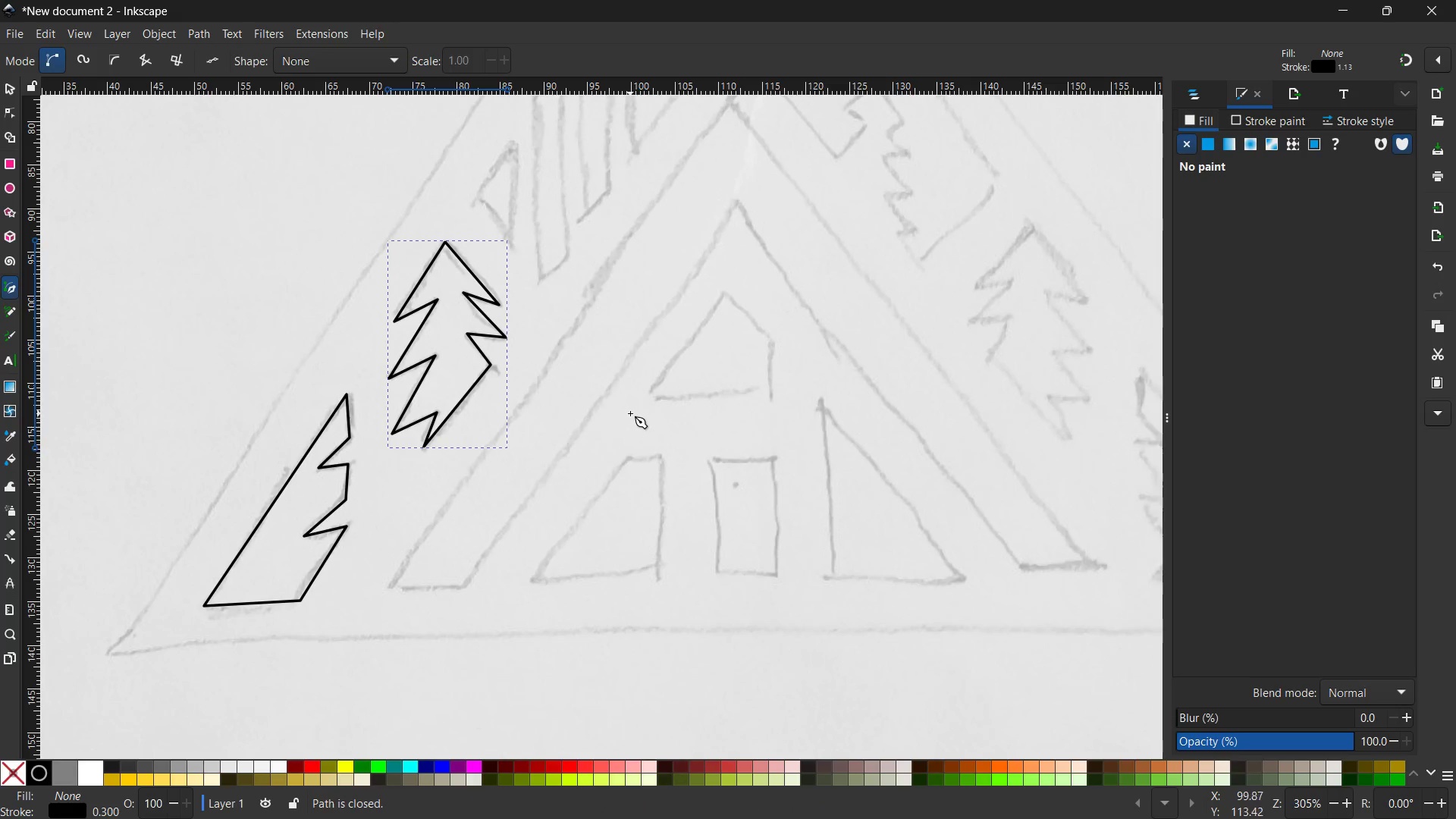 
scroll: coordinate [588, 405], scroll_direction: up, amount: 3.0
 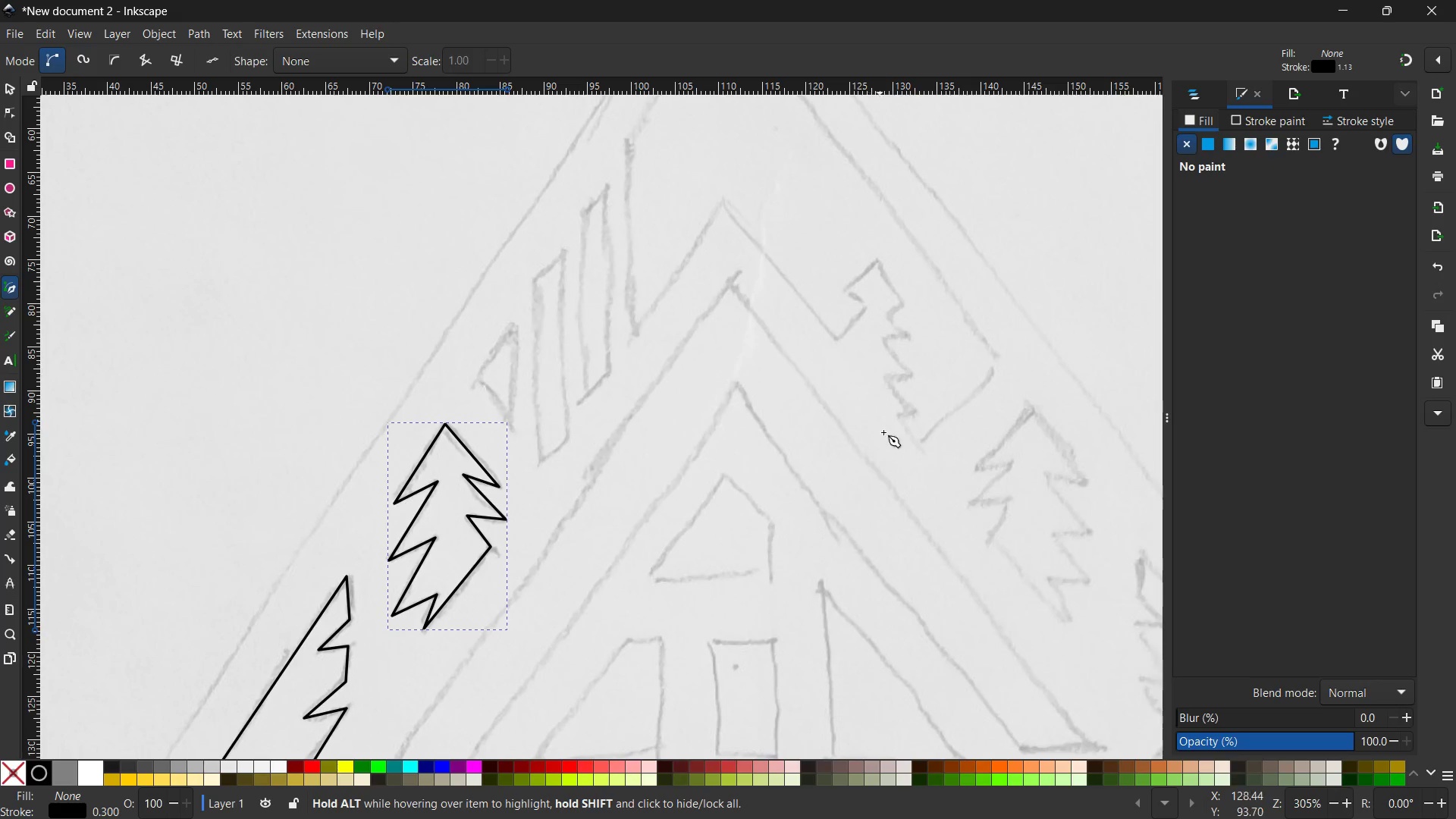 
hold_key(key=Space, duration=1.51)
 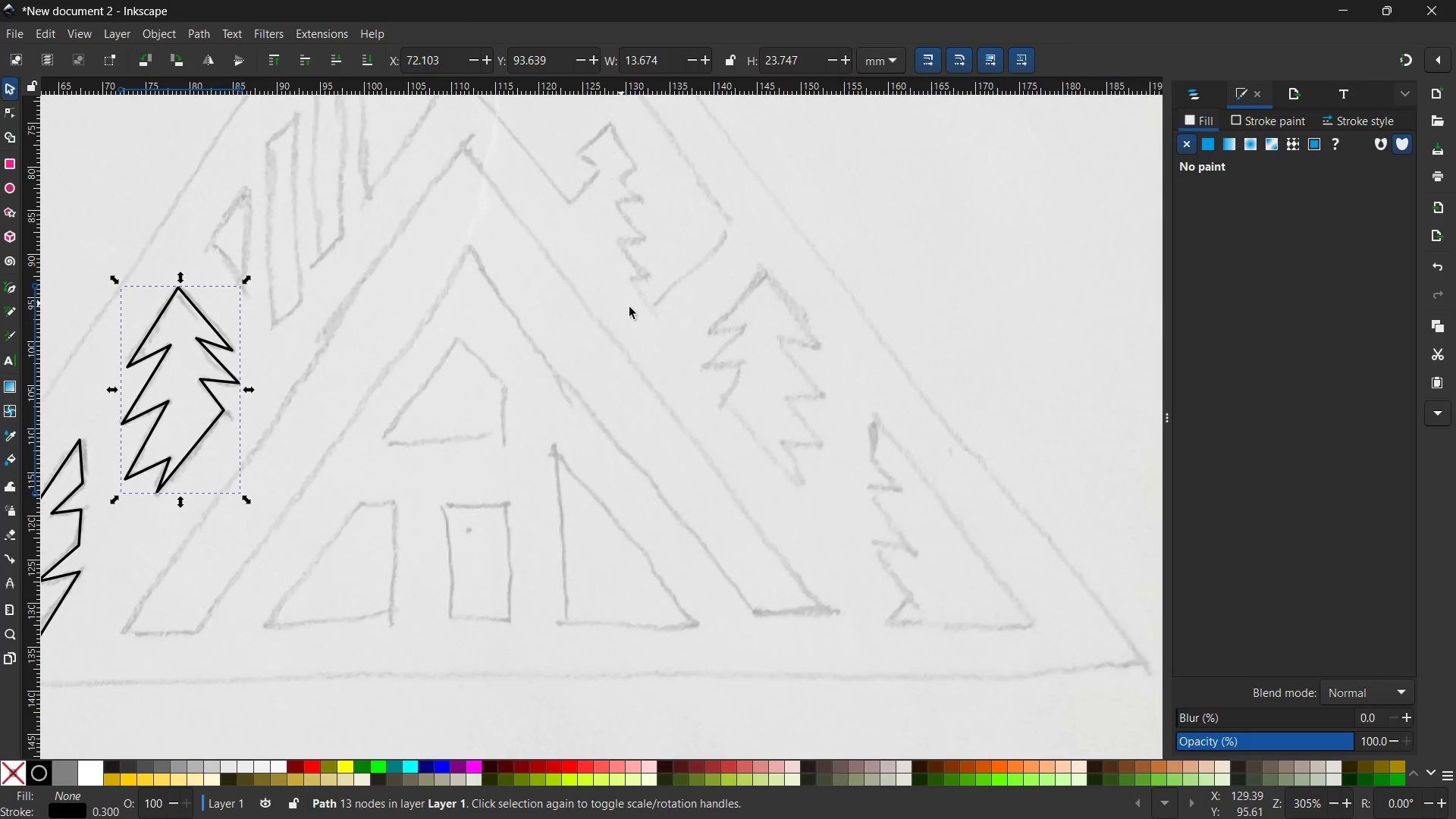 
left_click_drag(start_coordinate=[888, 441], to_coordinate=[621, 304])
 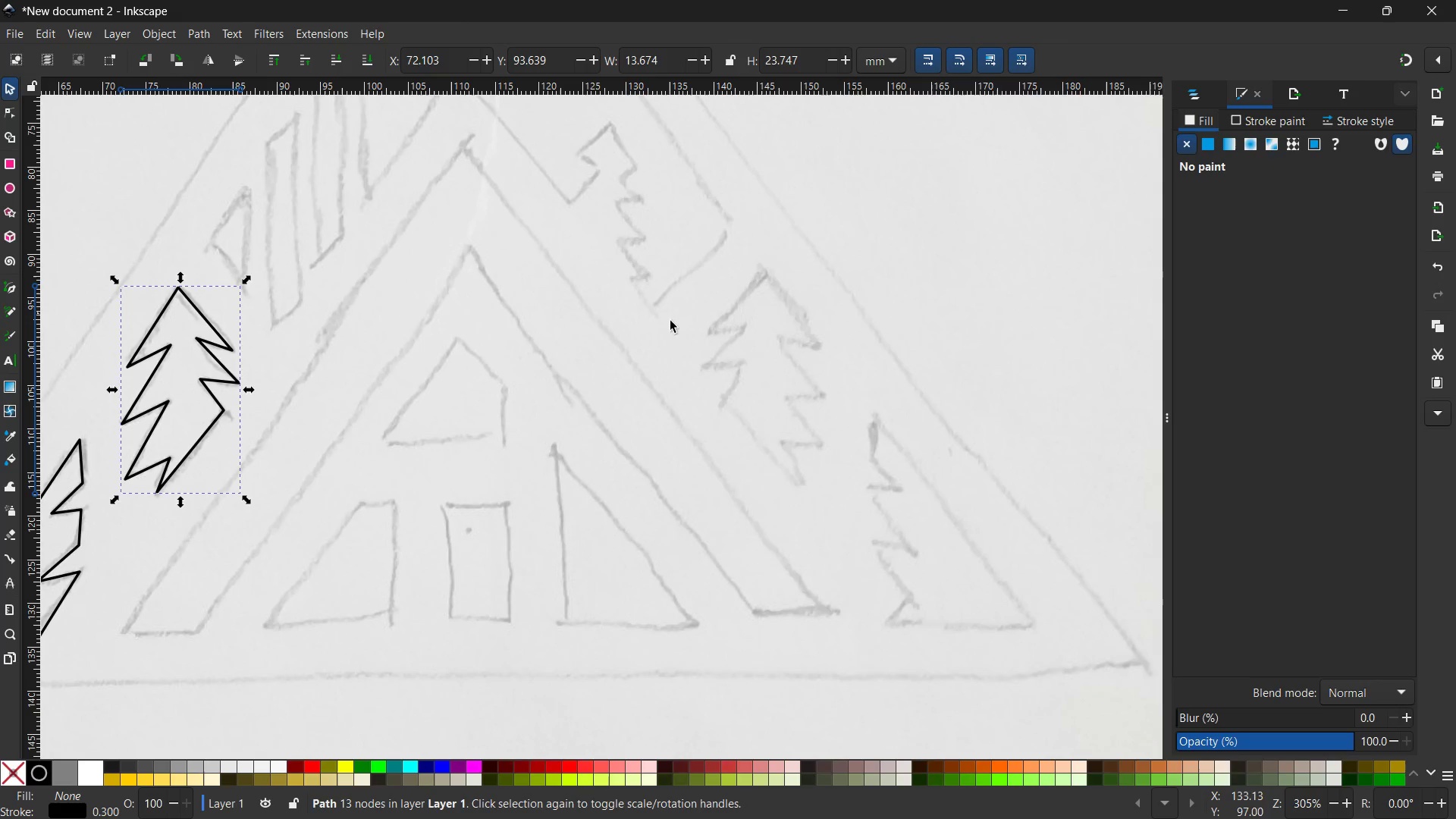 
key(Space)
 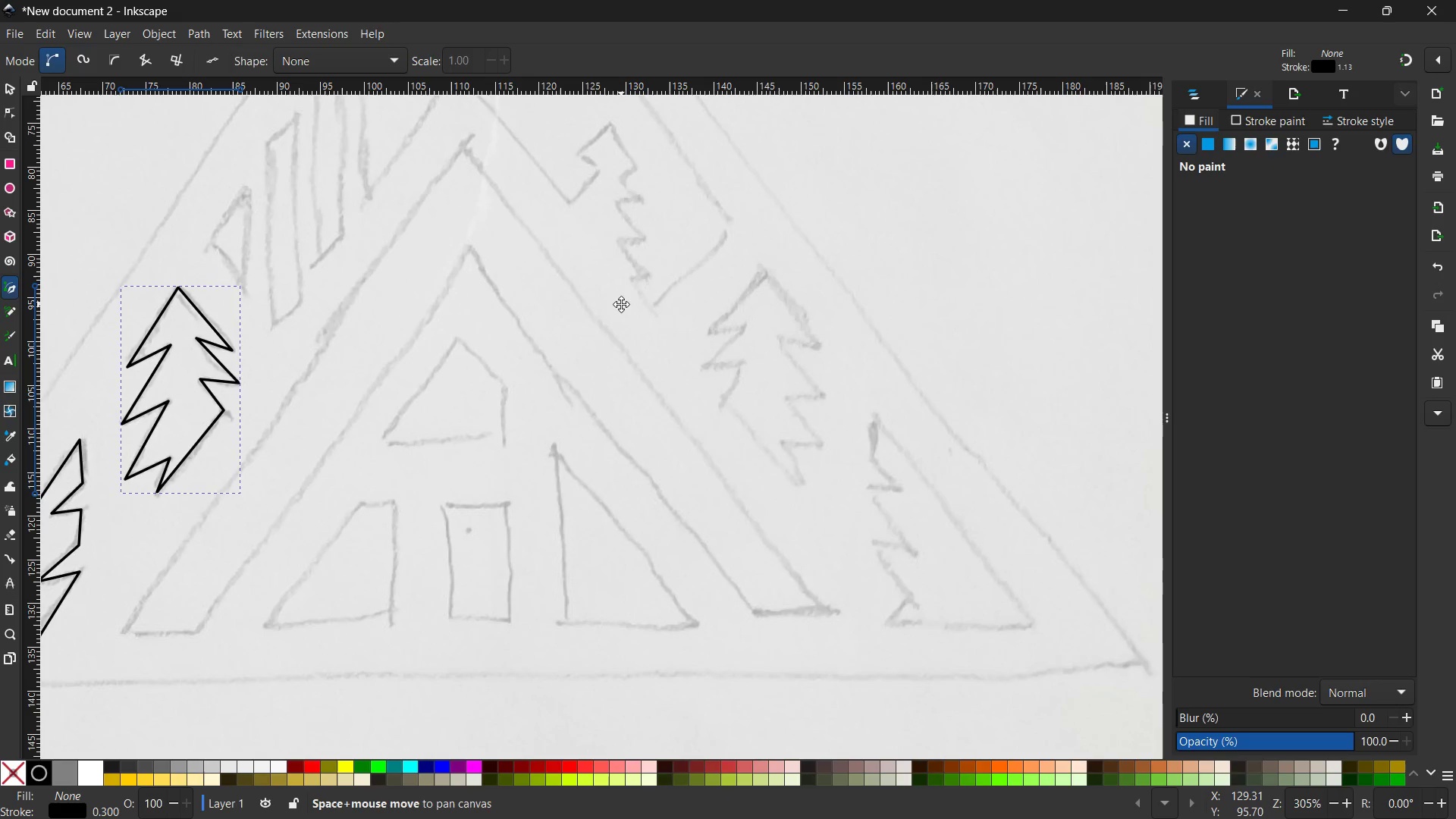 
key(Space)
 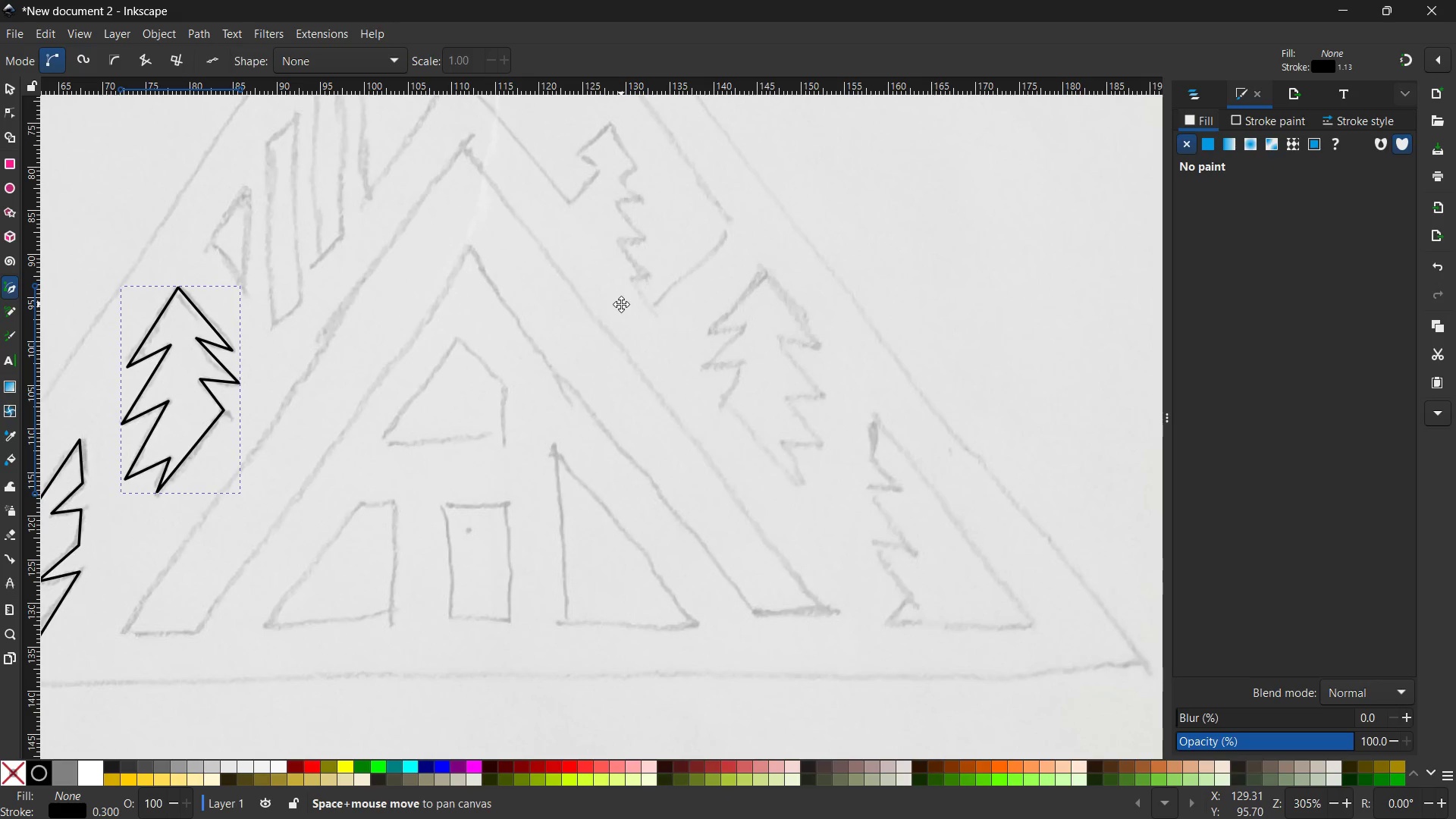 
key(Space)
 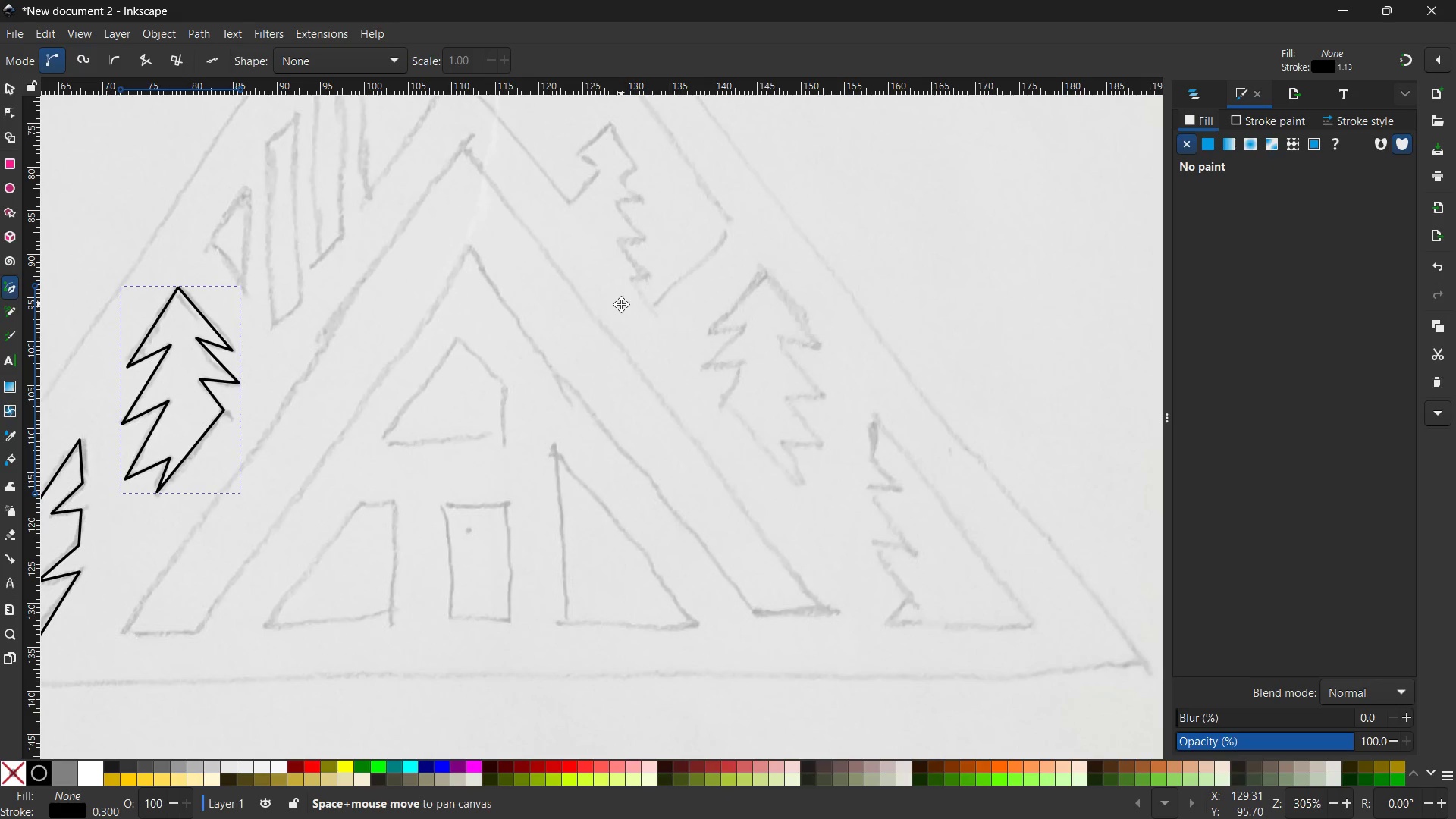 
key(Space)
 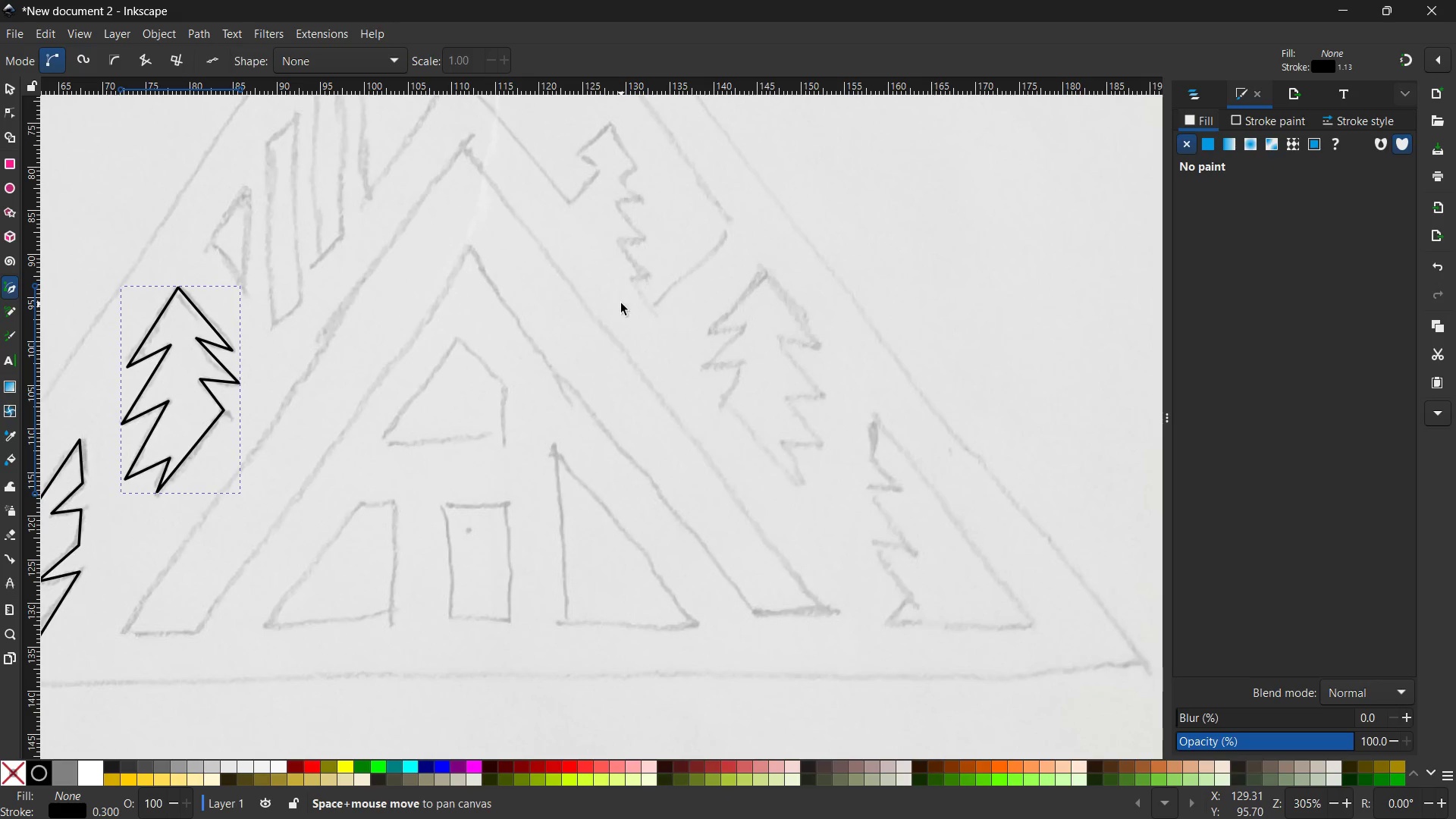 
key(Space)
 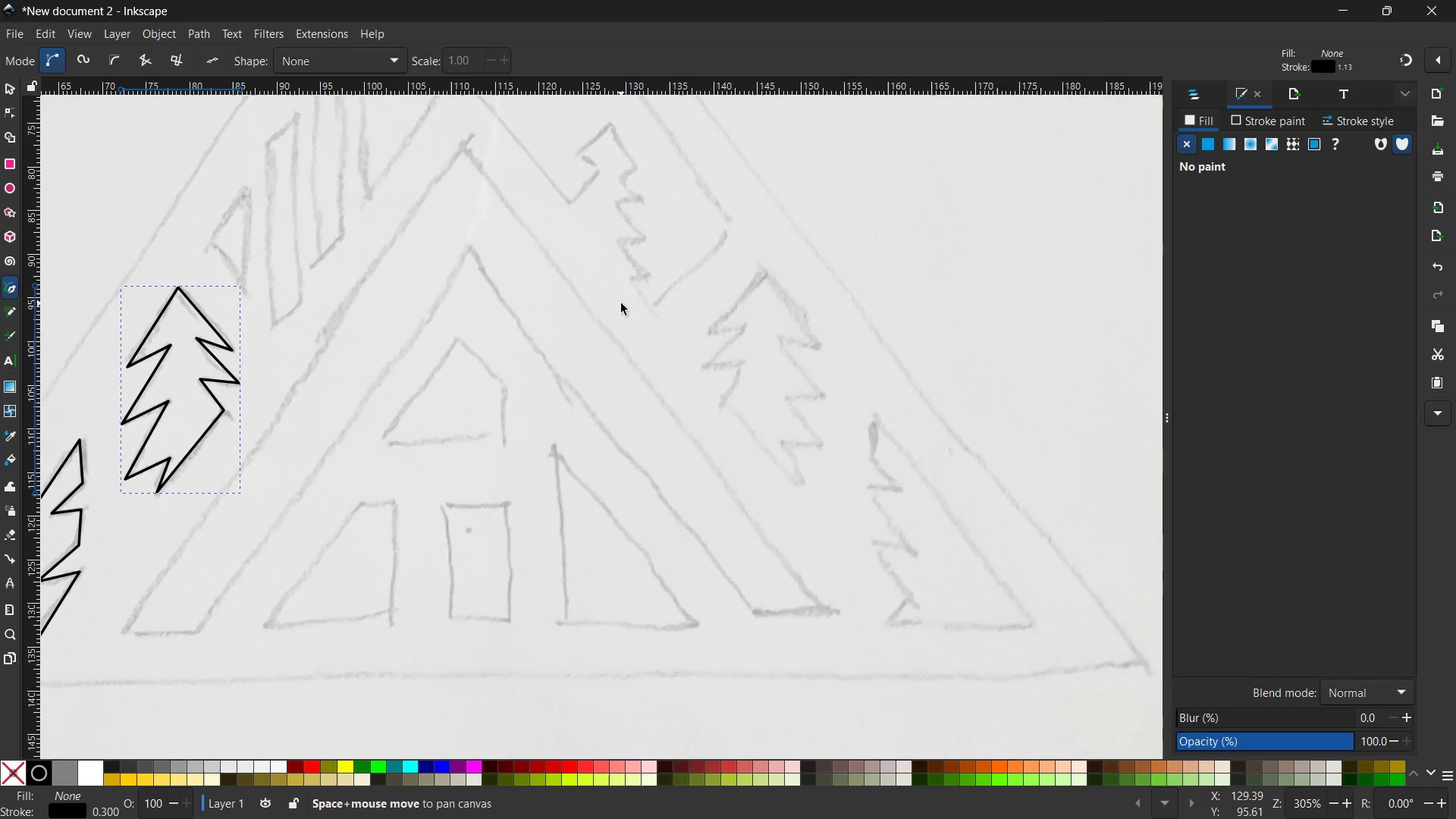 
left_click([6, 283])
 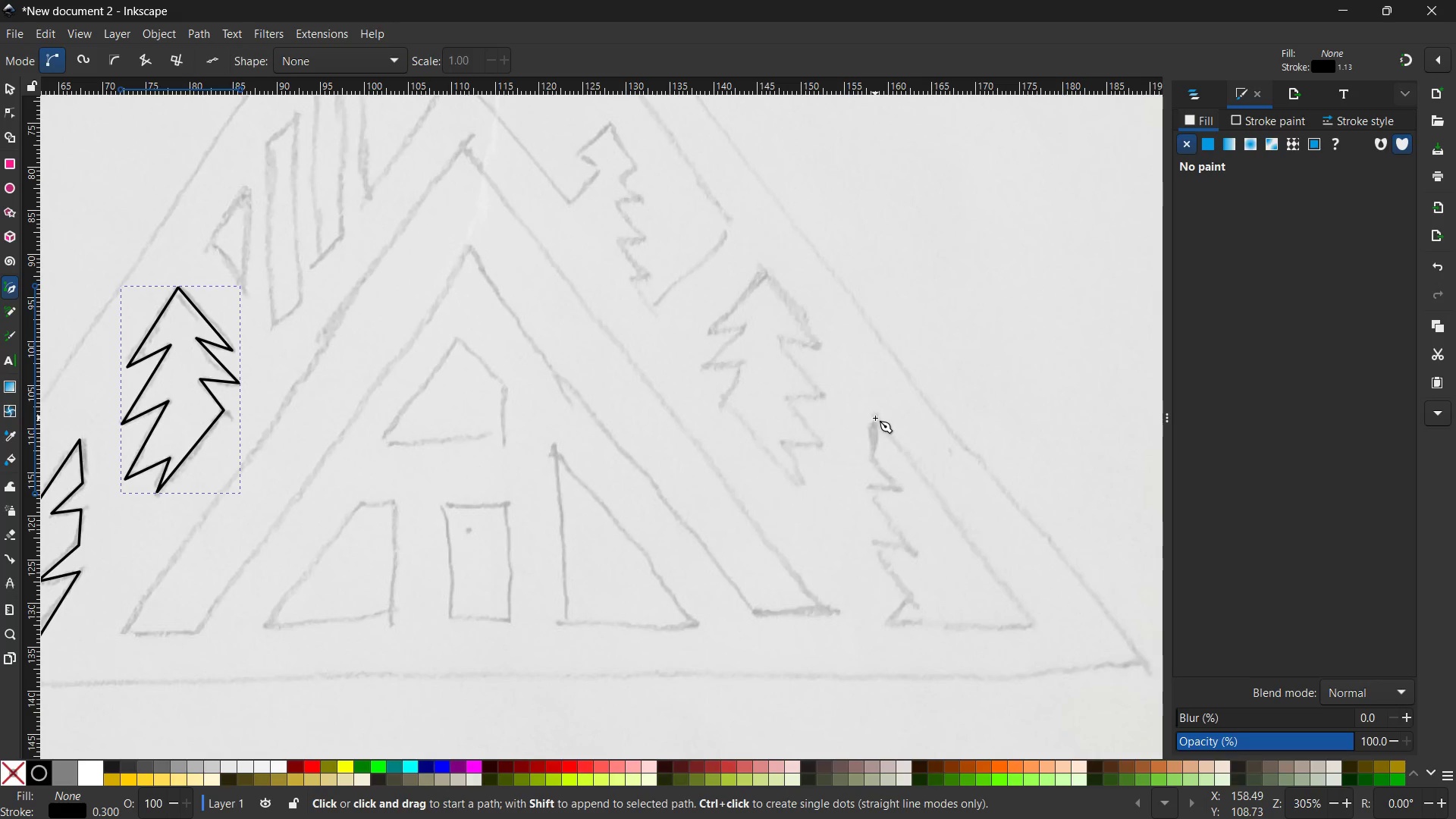 
left_click([871, 416])
 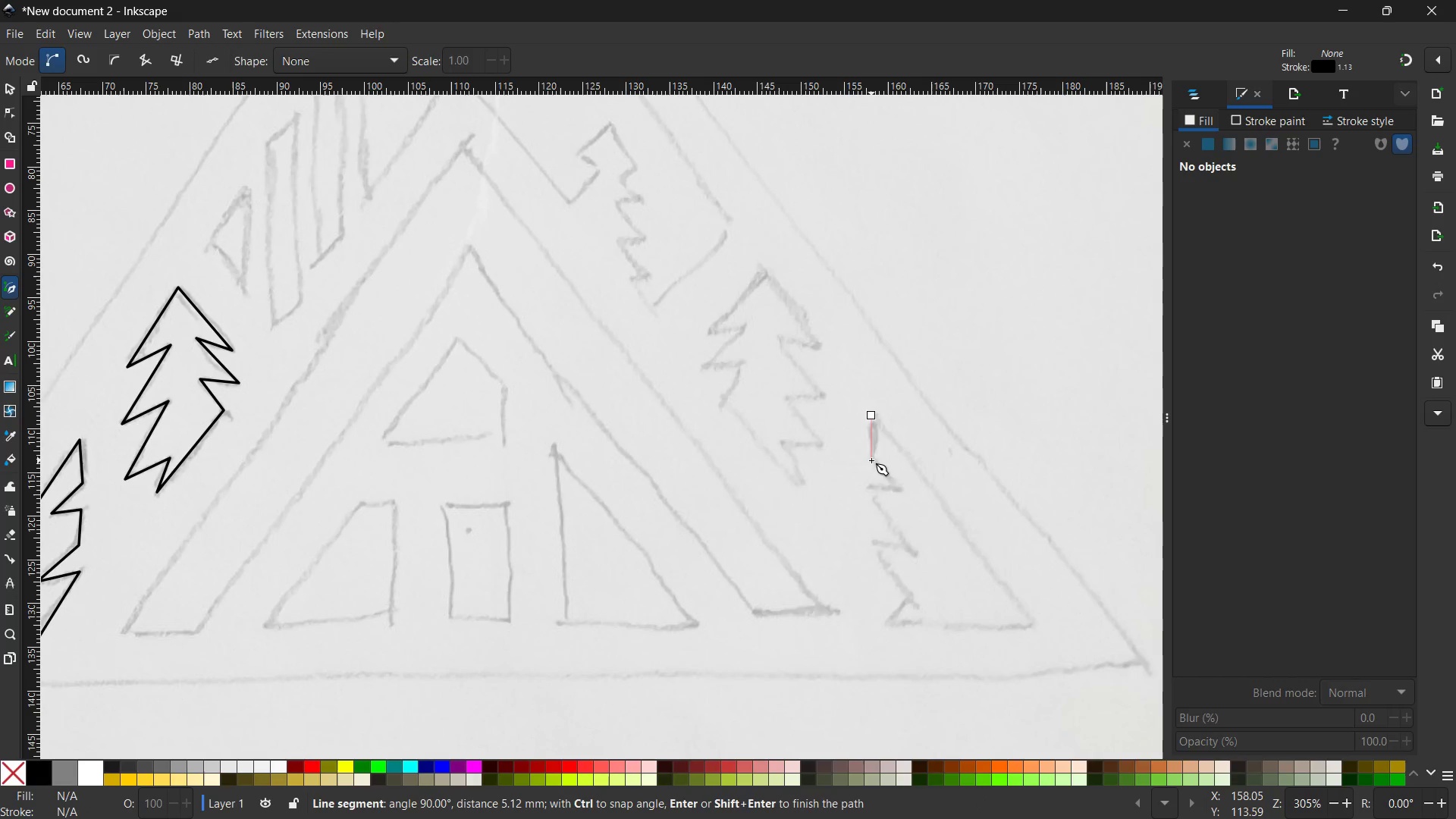 
left_click([871, 462])
 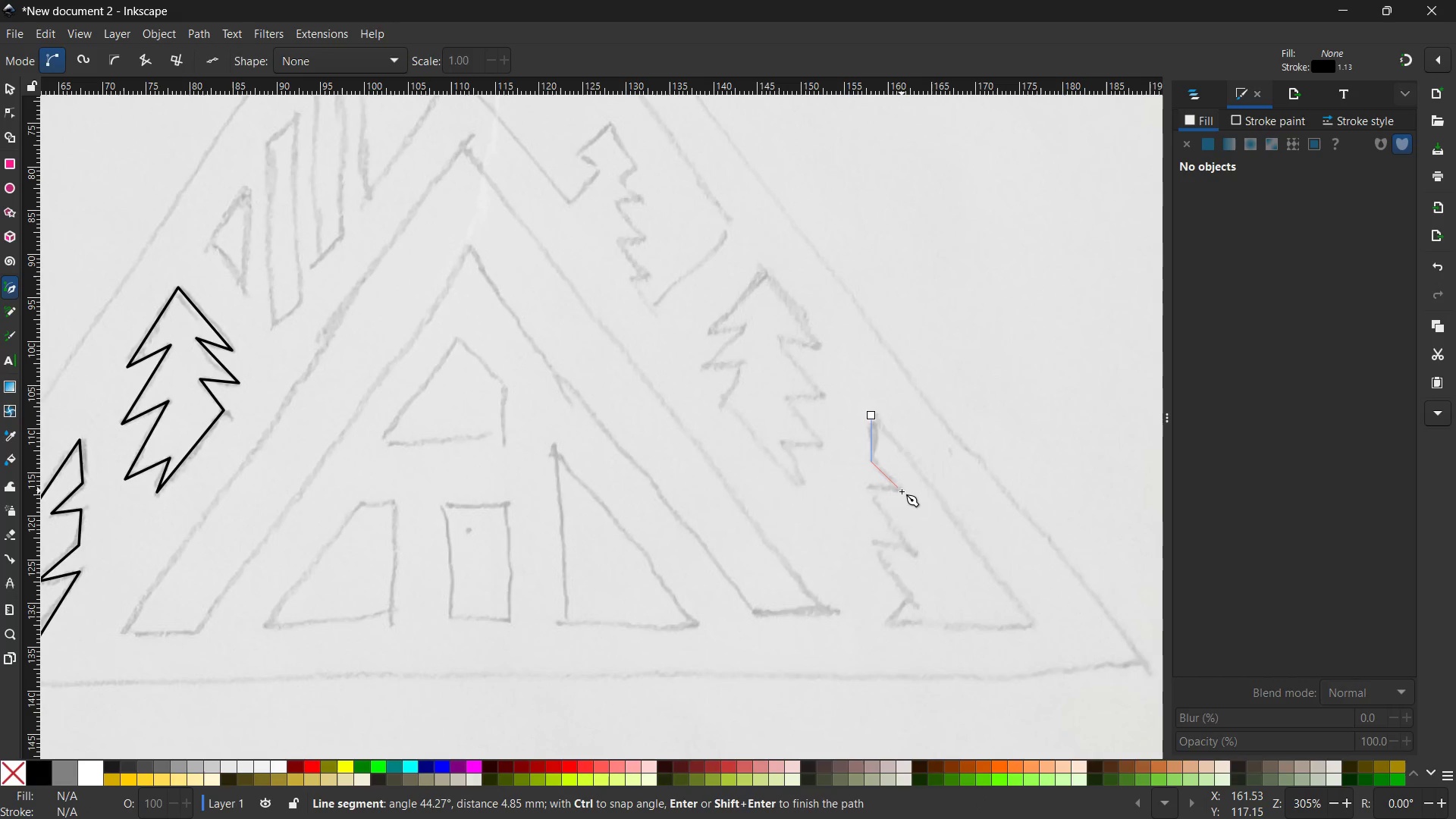 
left_click([902, 491])
 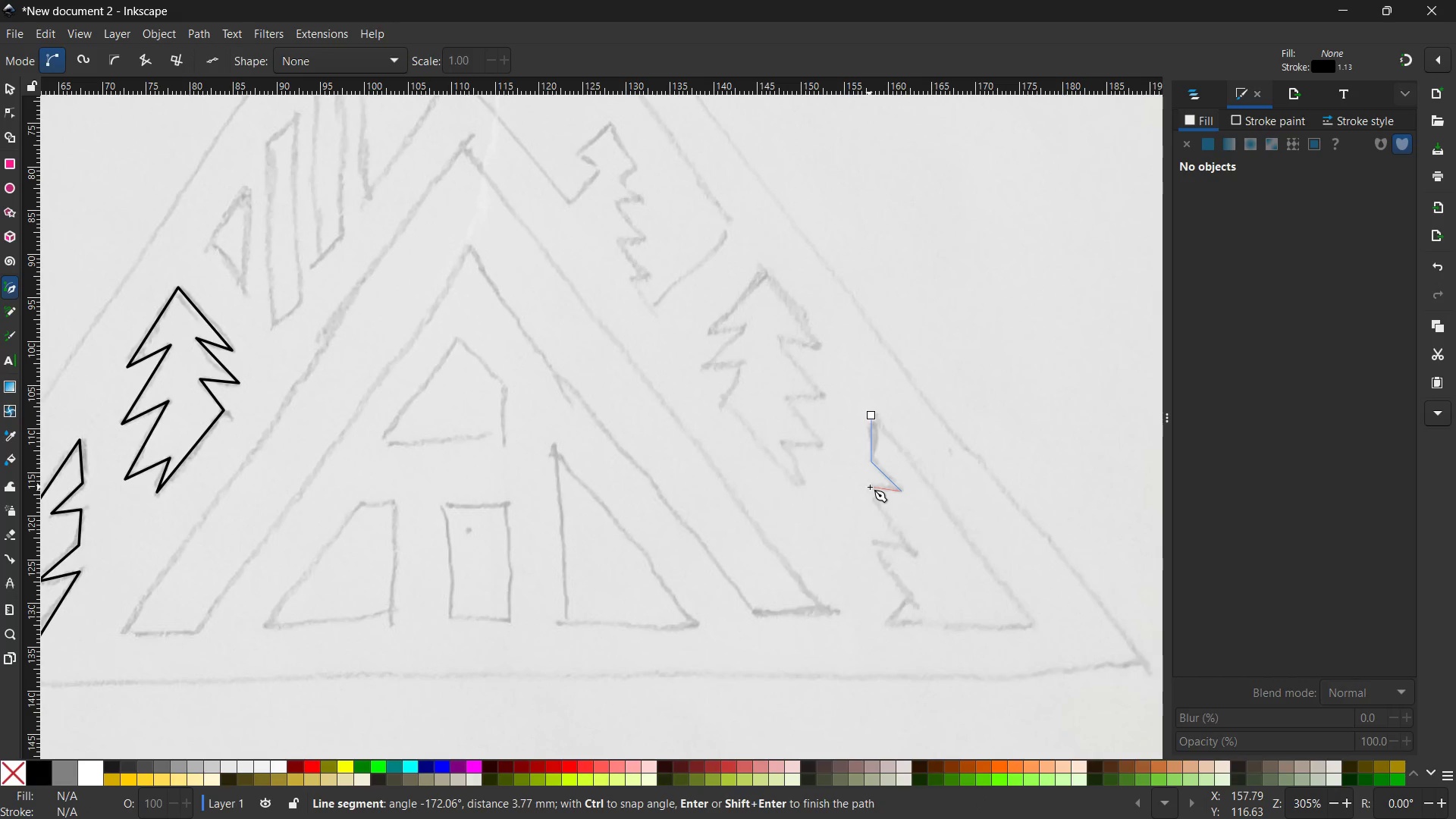 
left_click([871, 488])
 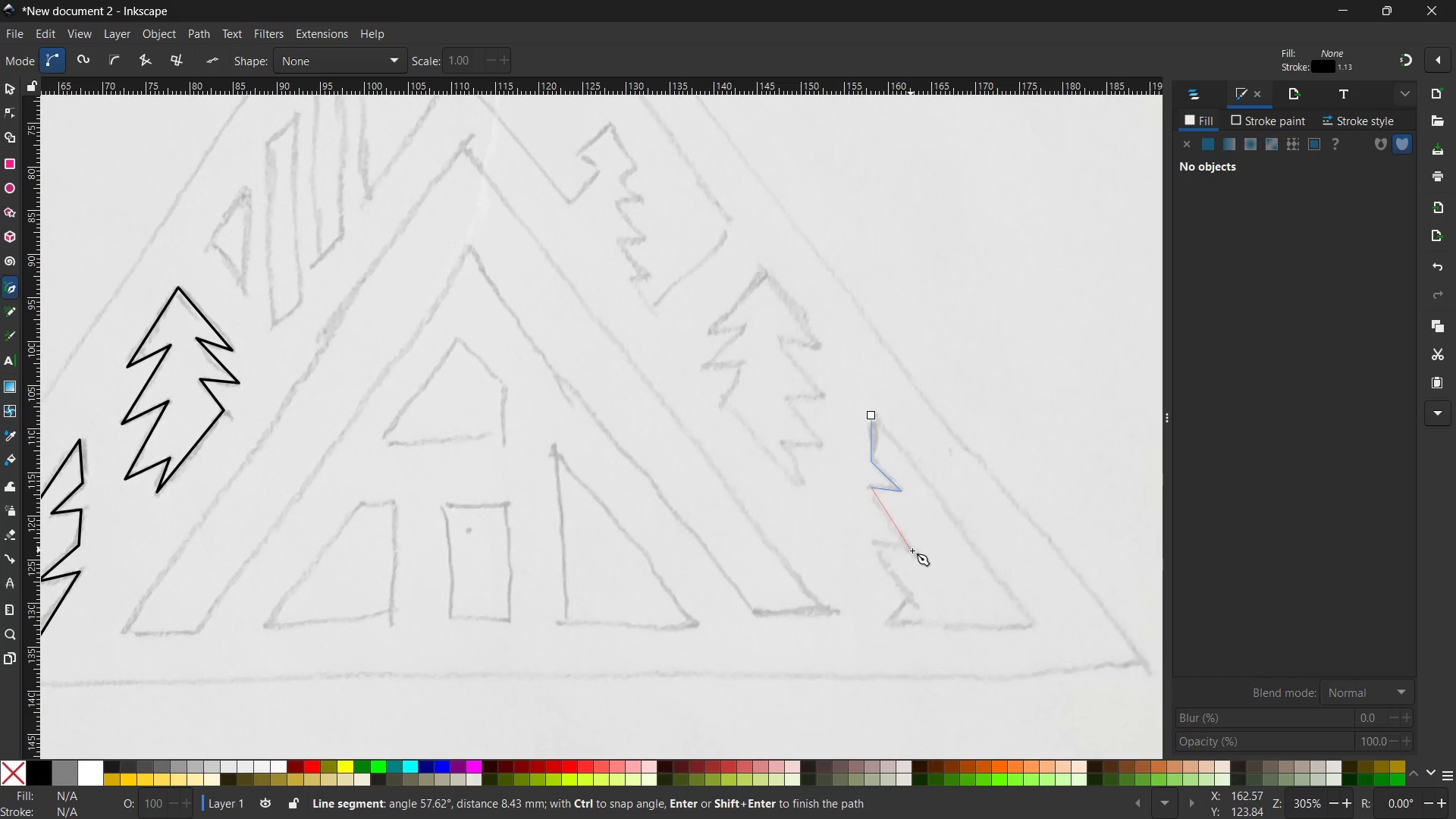 
left_click([912, 551])
 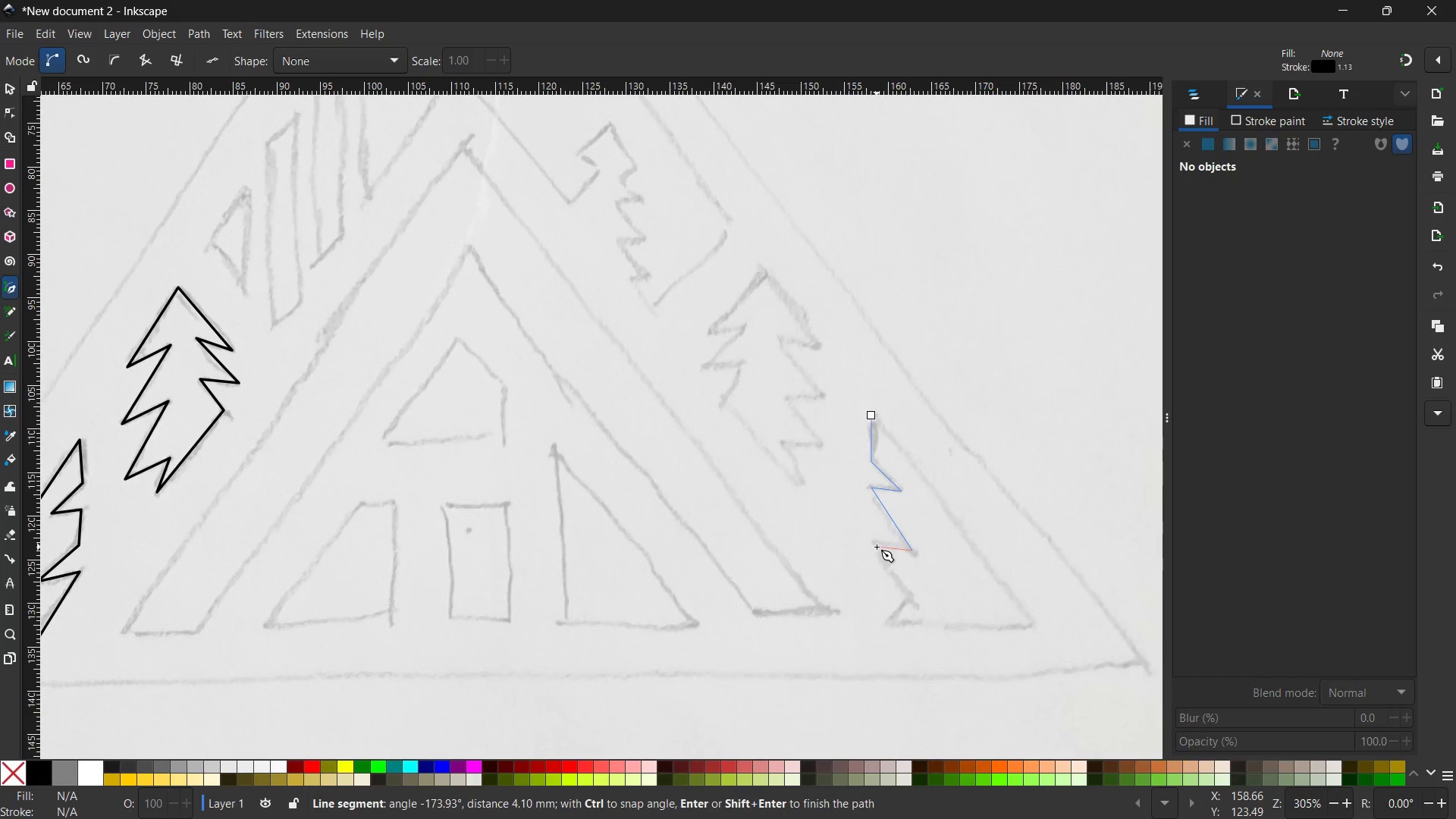 
left_click([874, 543])
 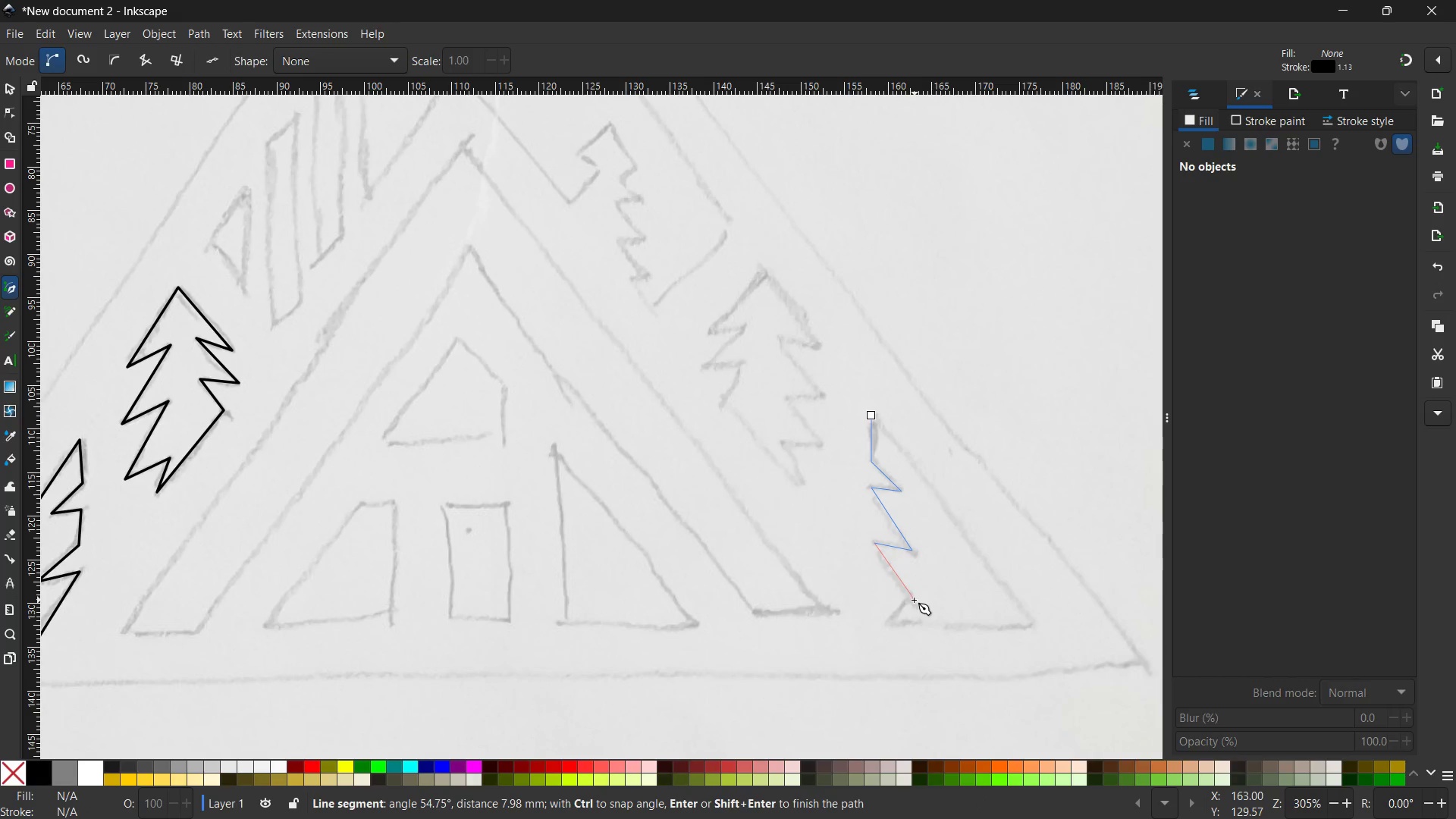 
left_click([913, 599])
 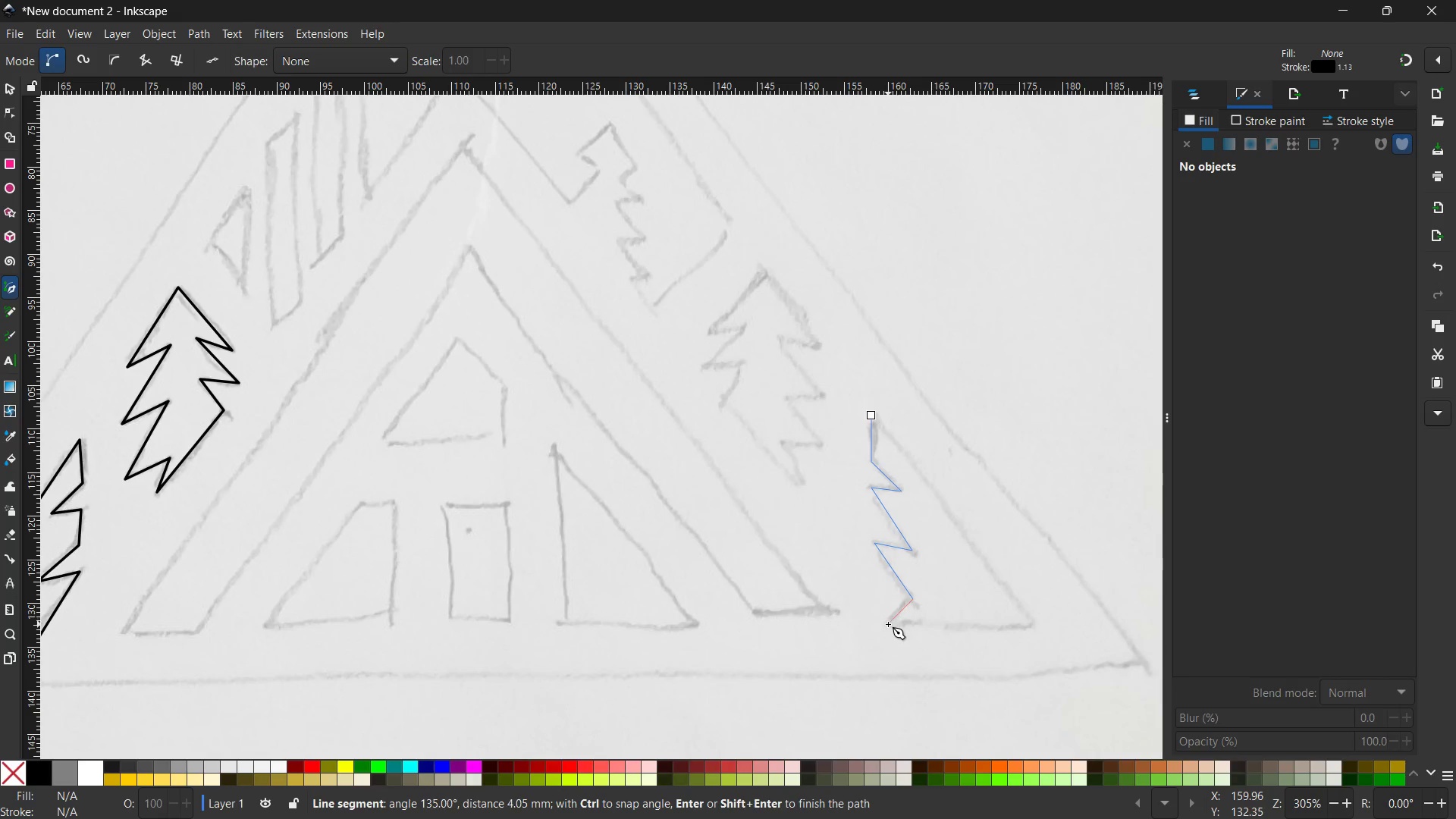 
left_click([888, 624])
 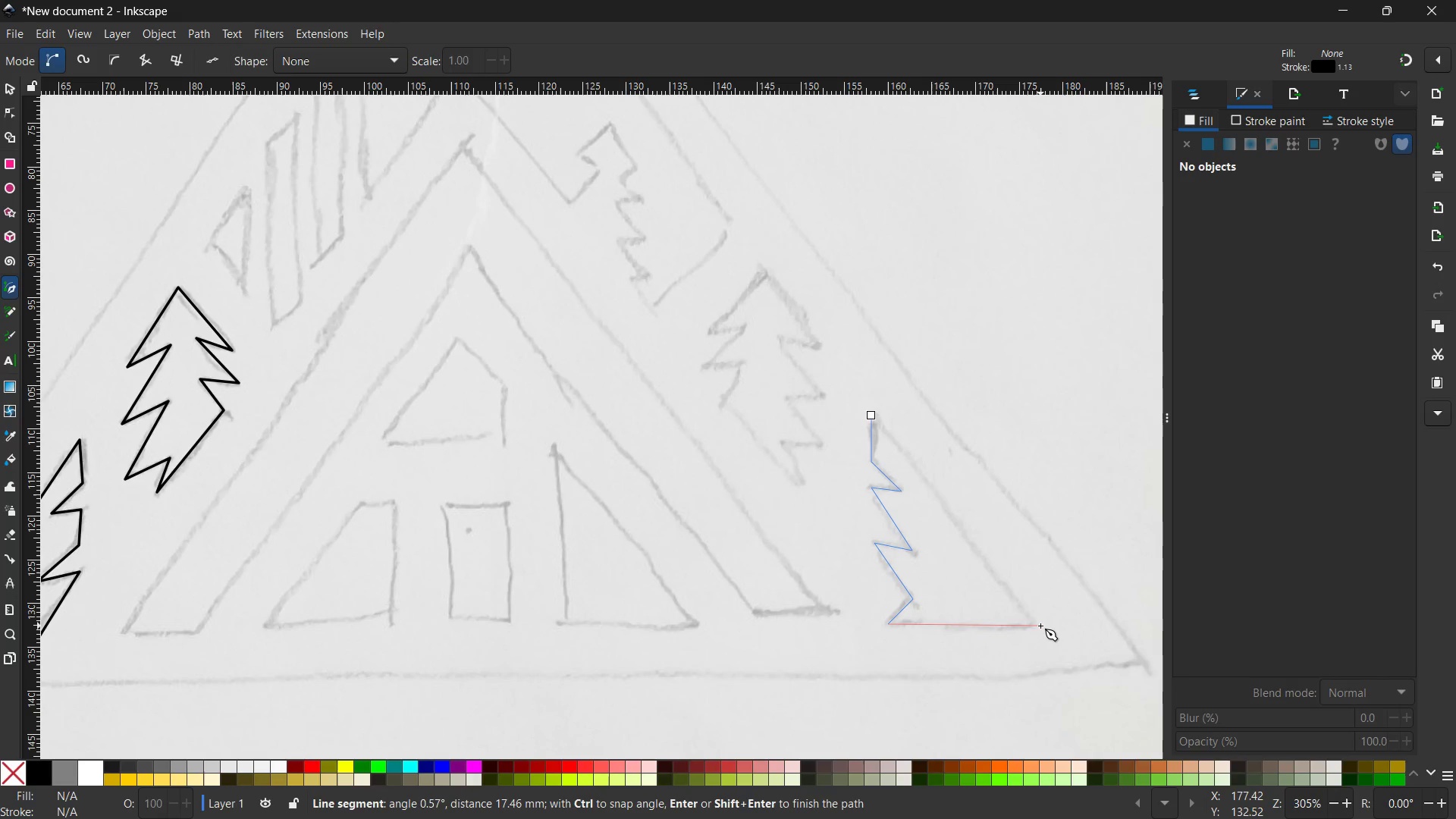 
left_click([1039, 626])
 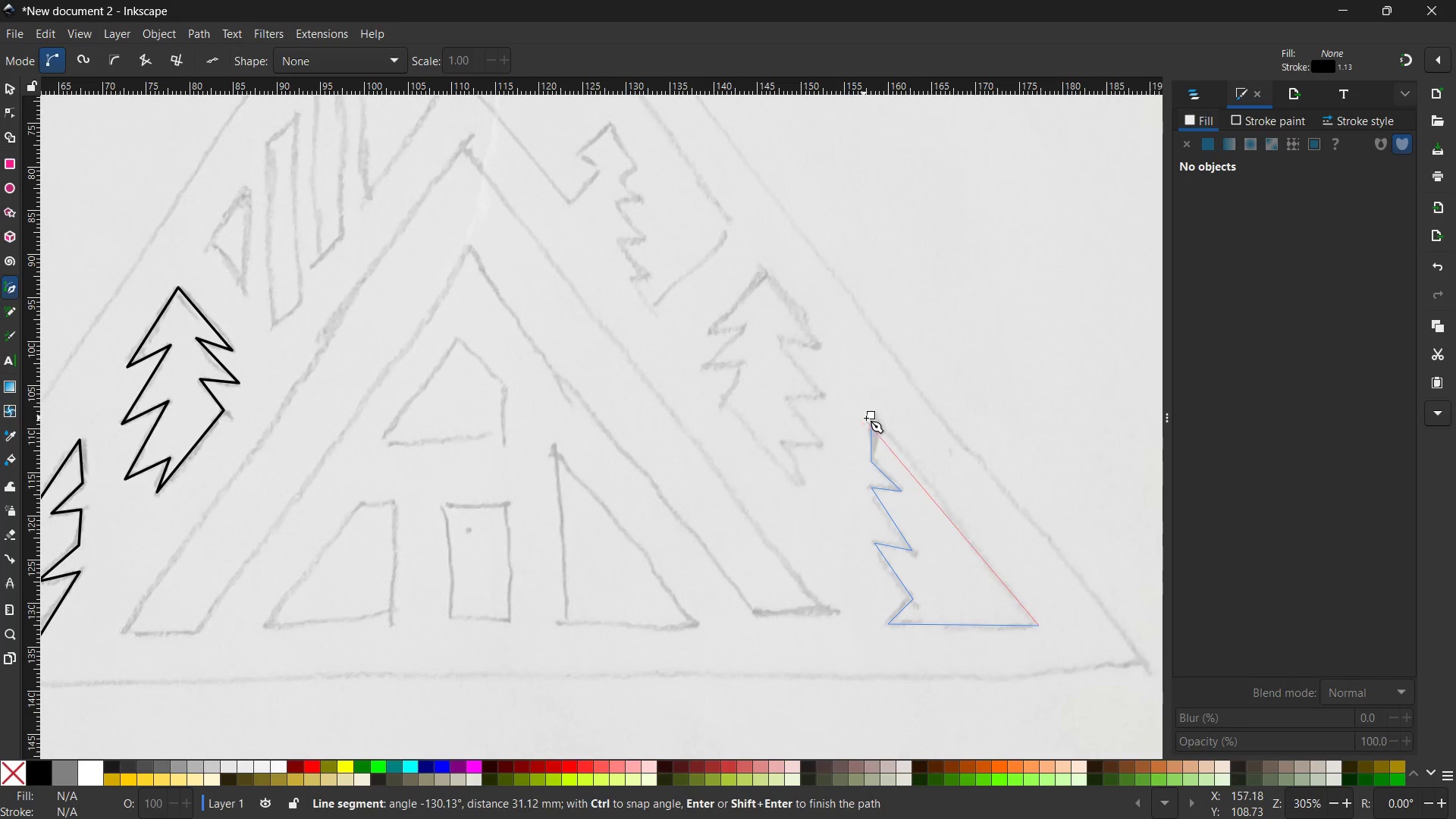 
left_click([871, 416])
 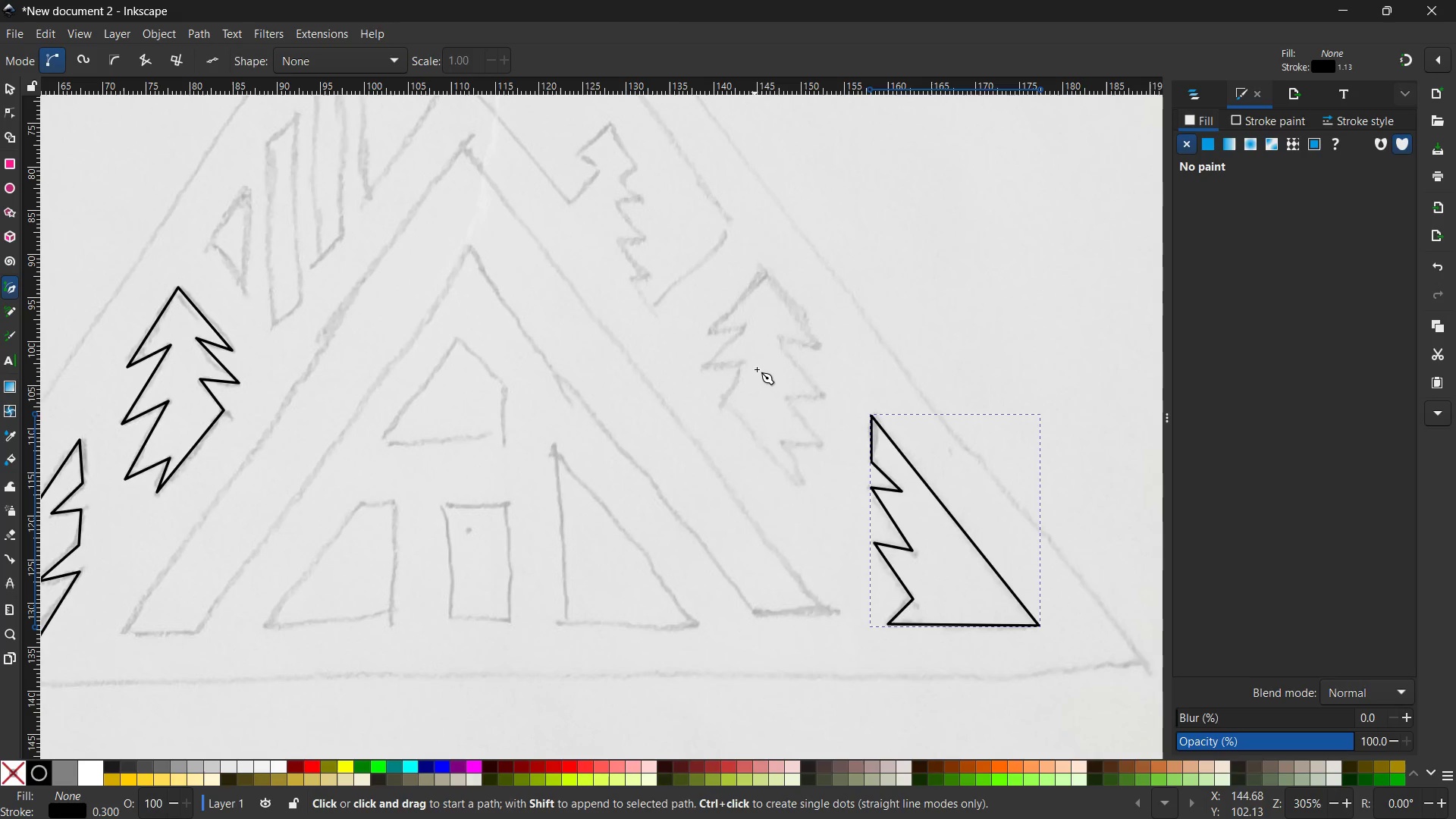 
left_click([764, 272])
 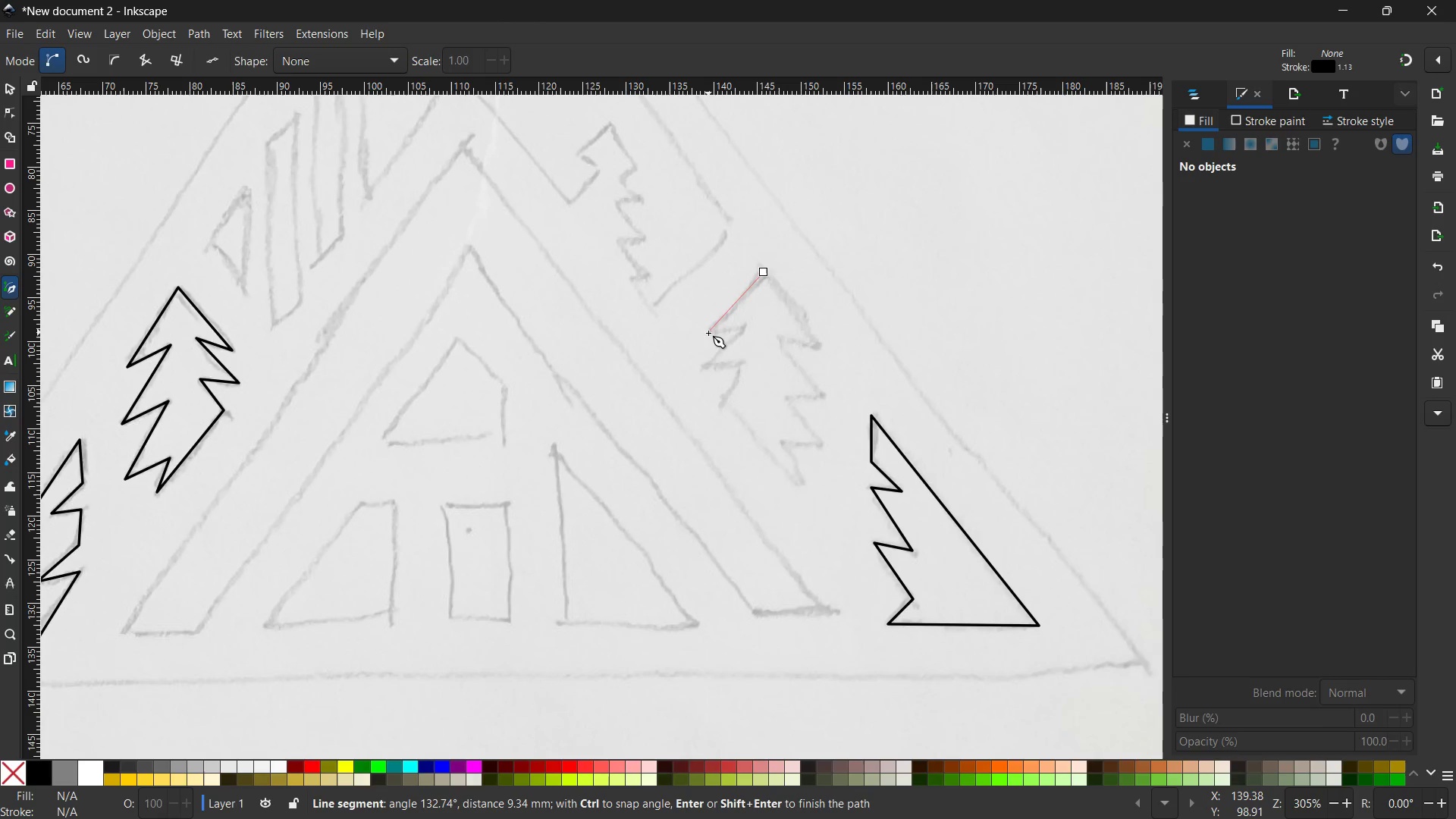 
left_click([708, 333])
 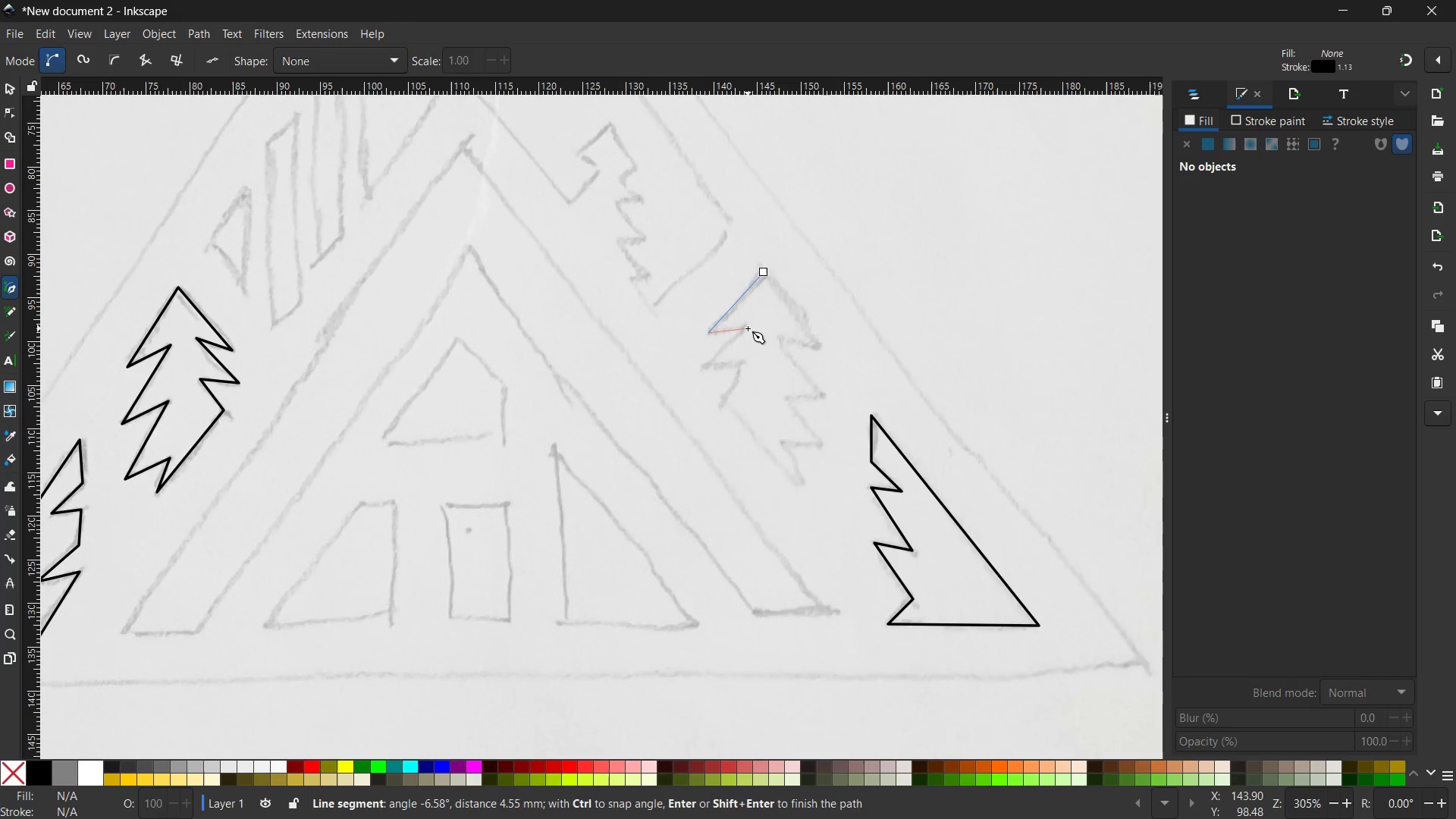 
left_click([745, 328])
 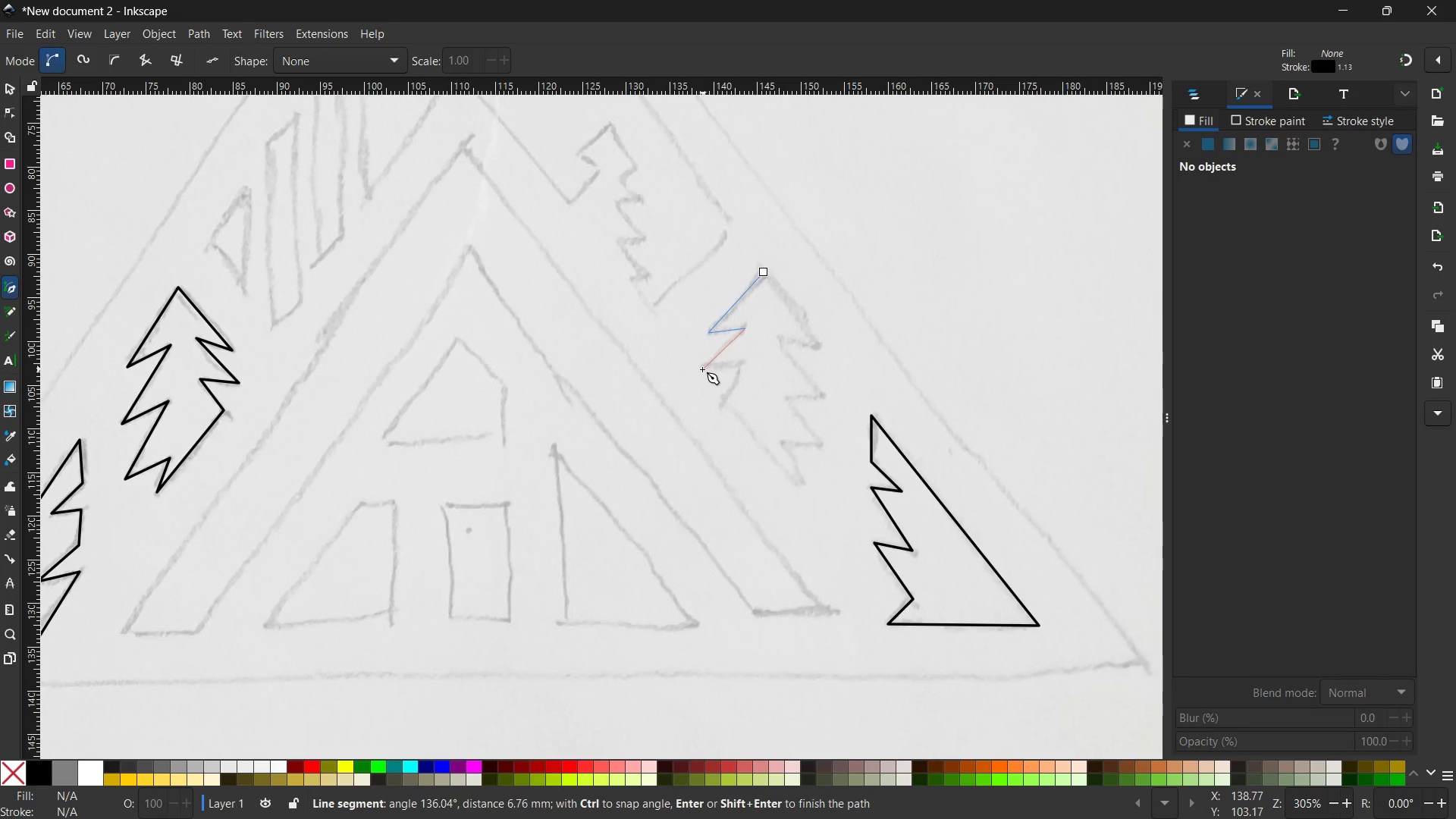 
left_click([702, 370])
 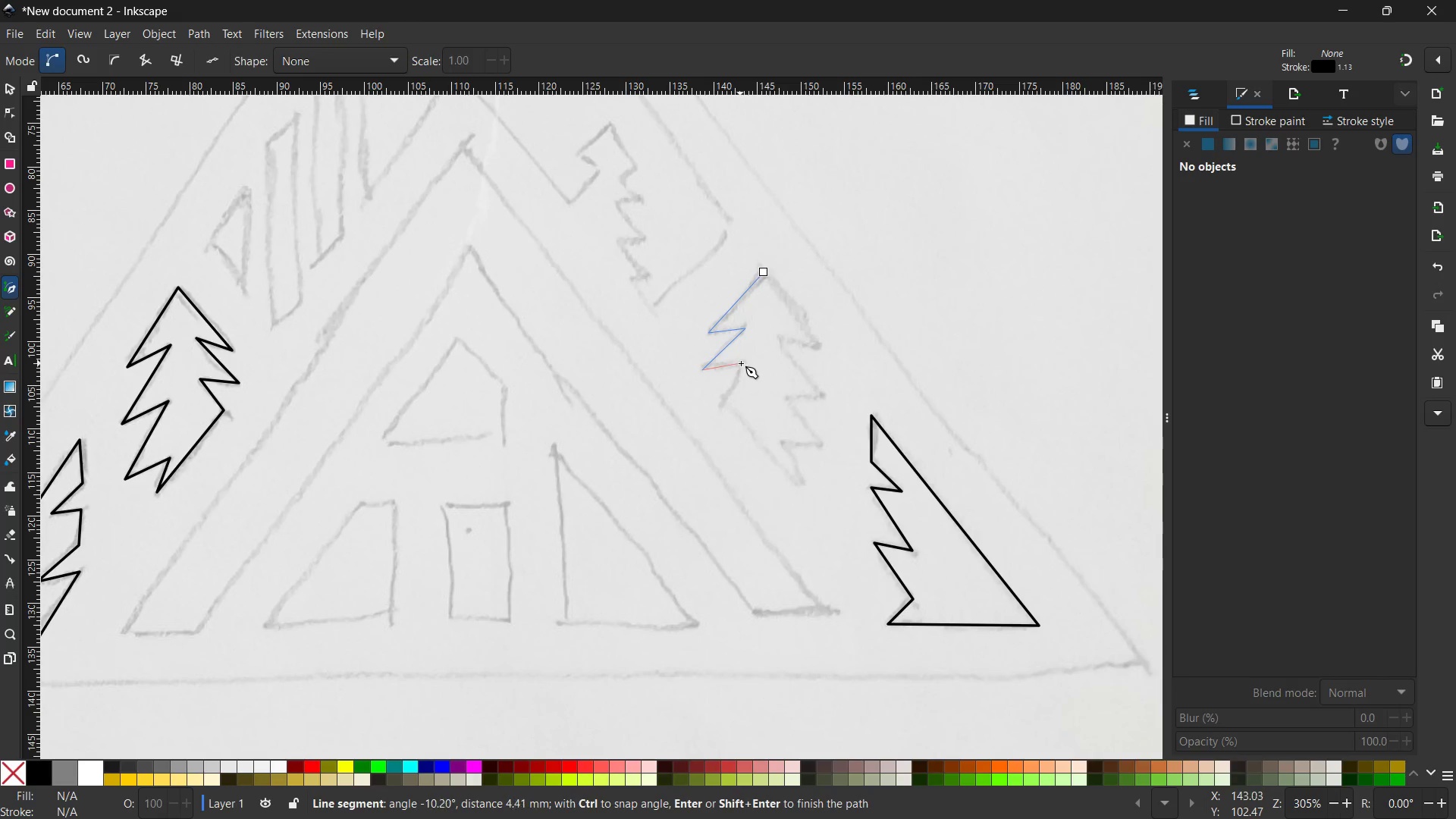 
left_click([742, 364])
 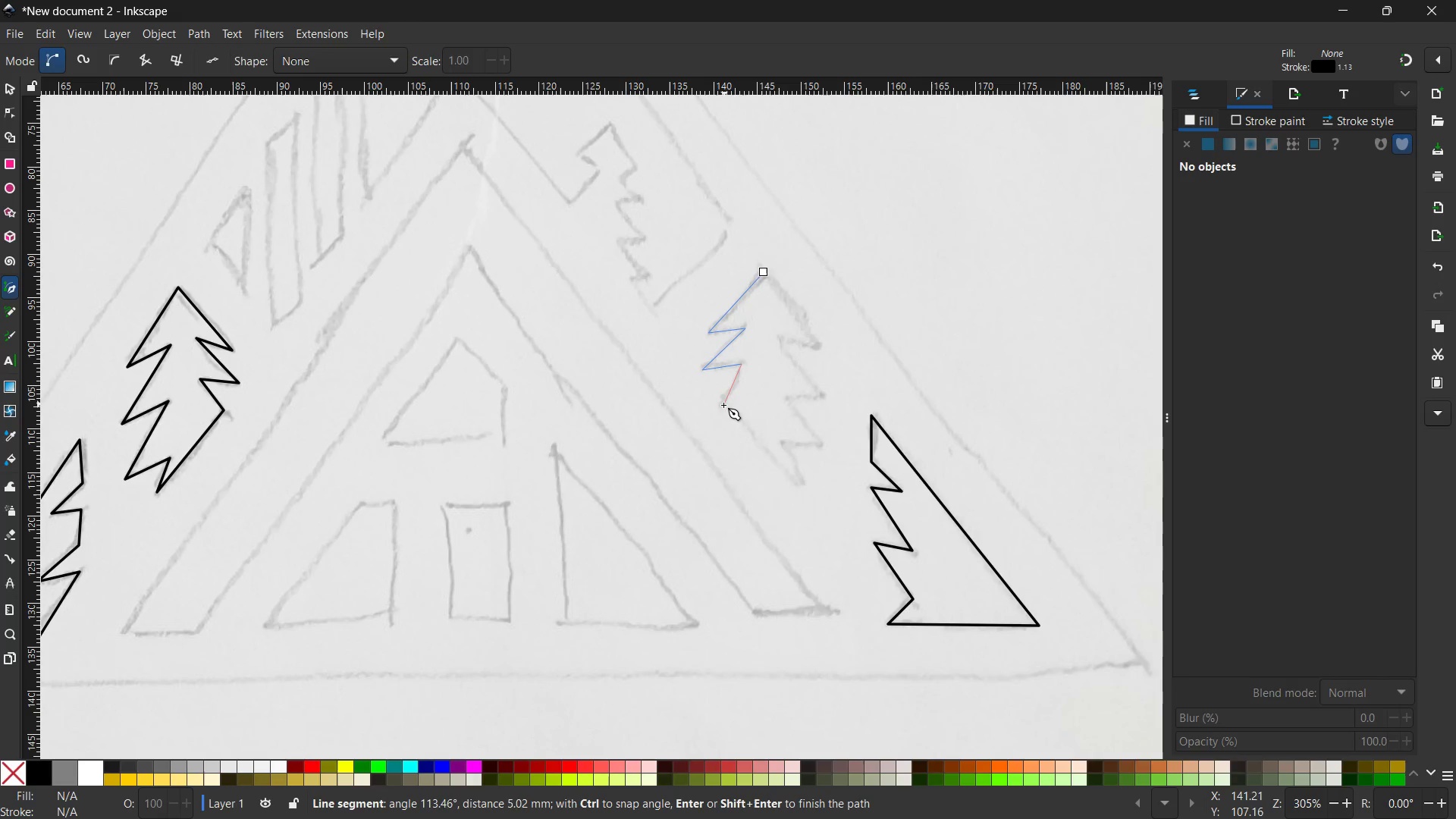 
left_click([723, 405])
 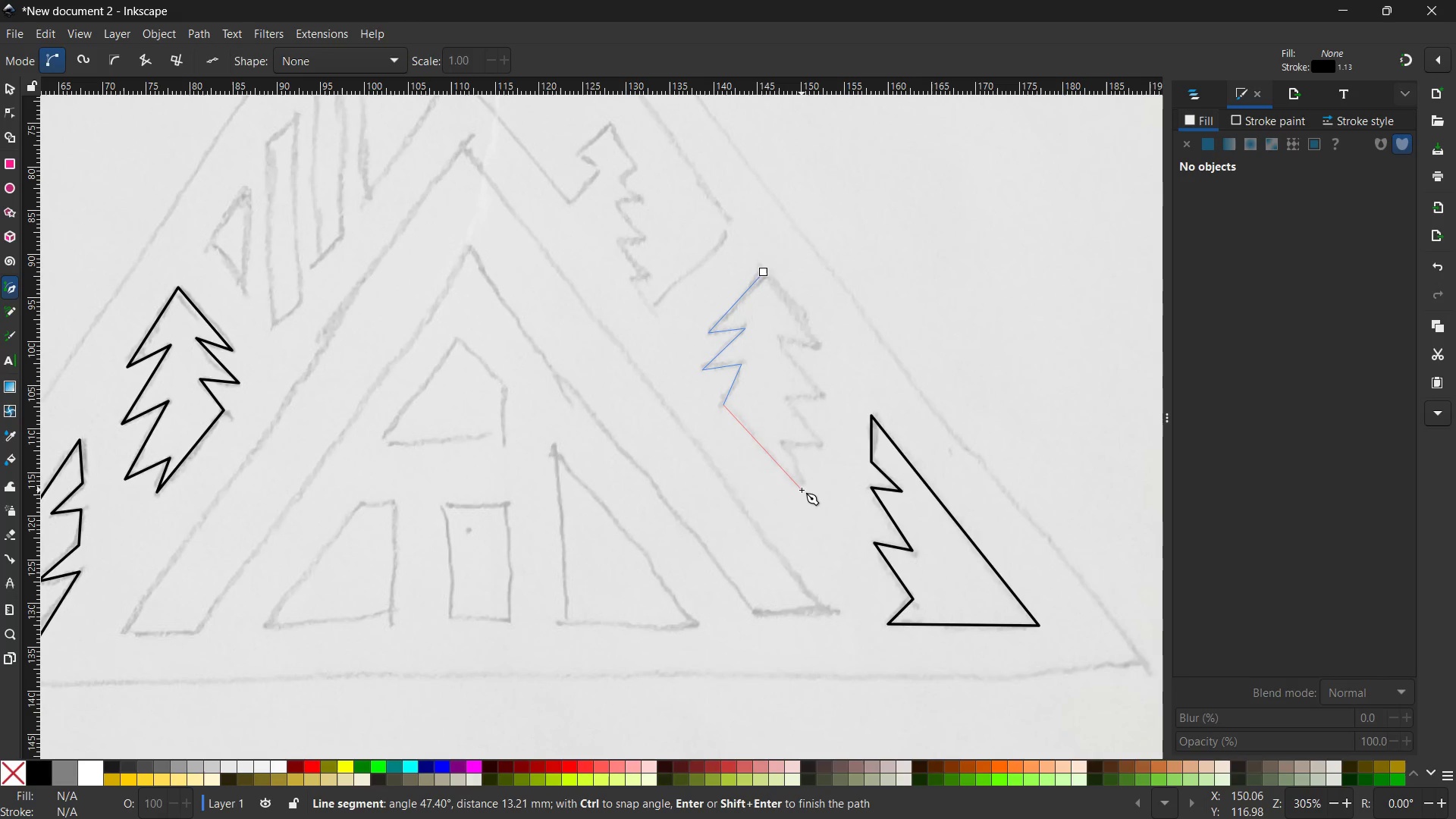 
left_click([802, 487])
 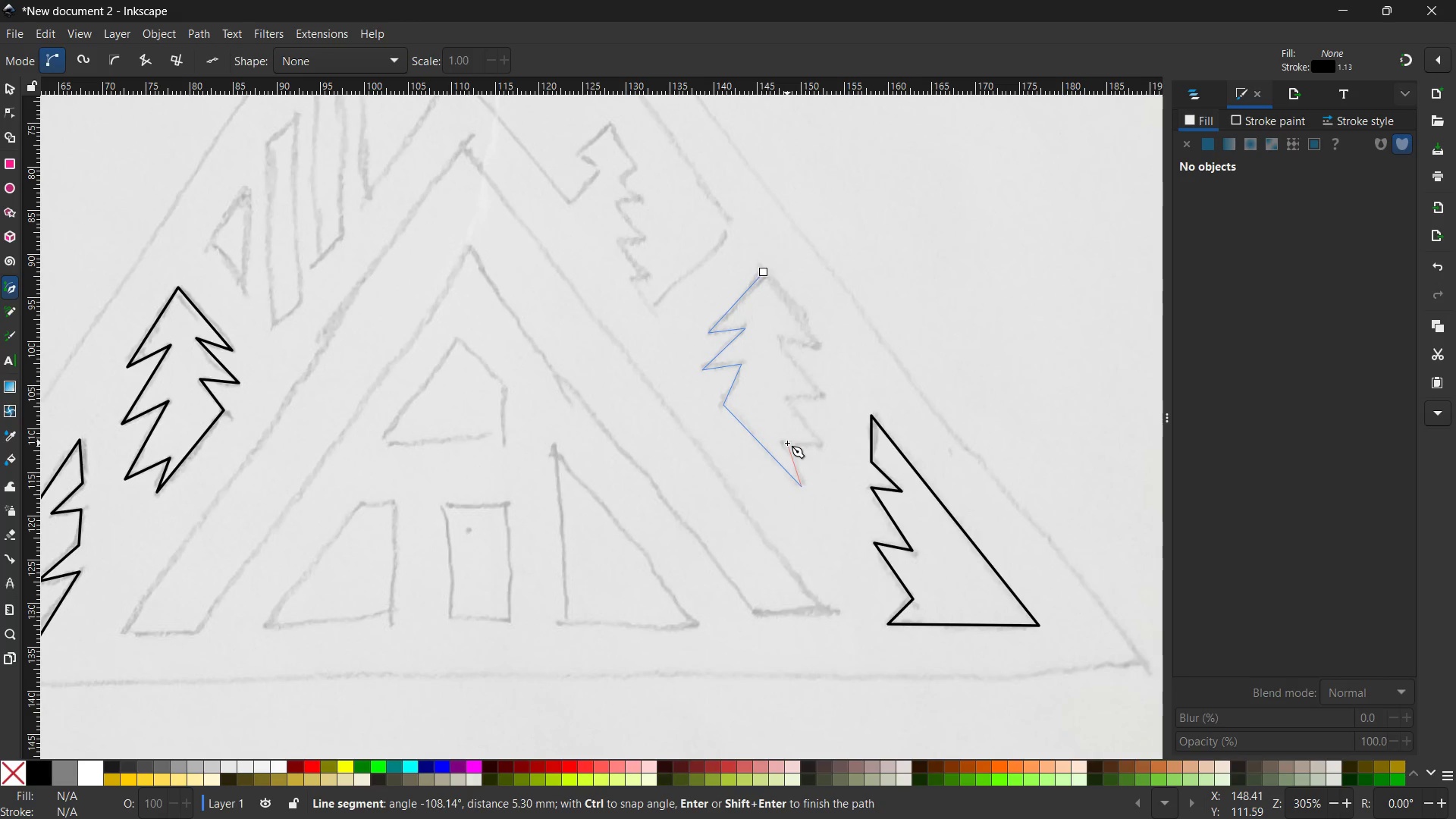 
left_click([787, 443])
 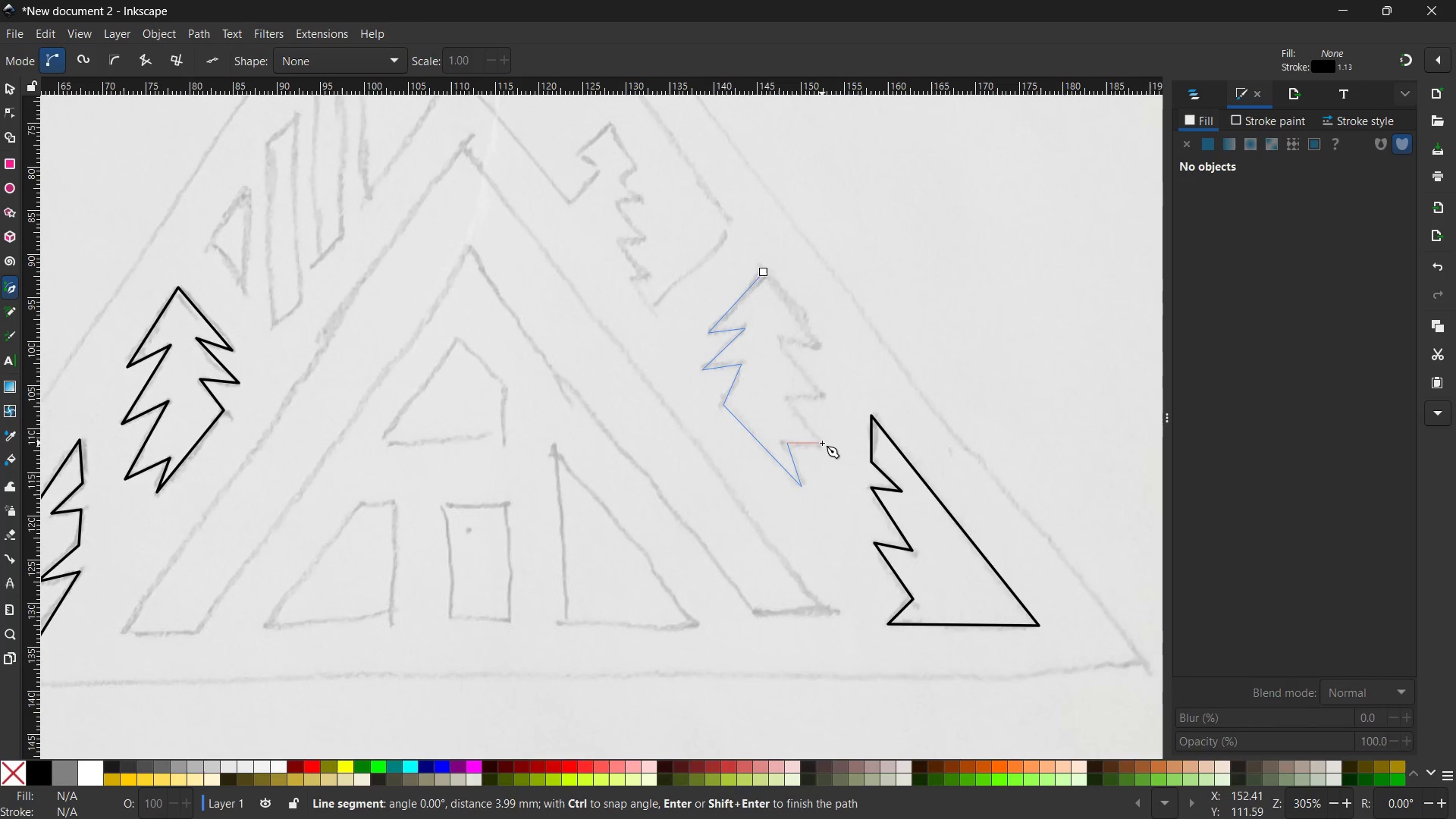 
left_click([822, 443])
 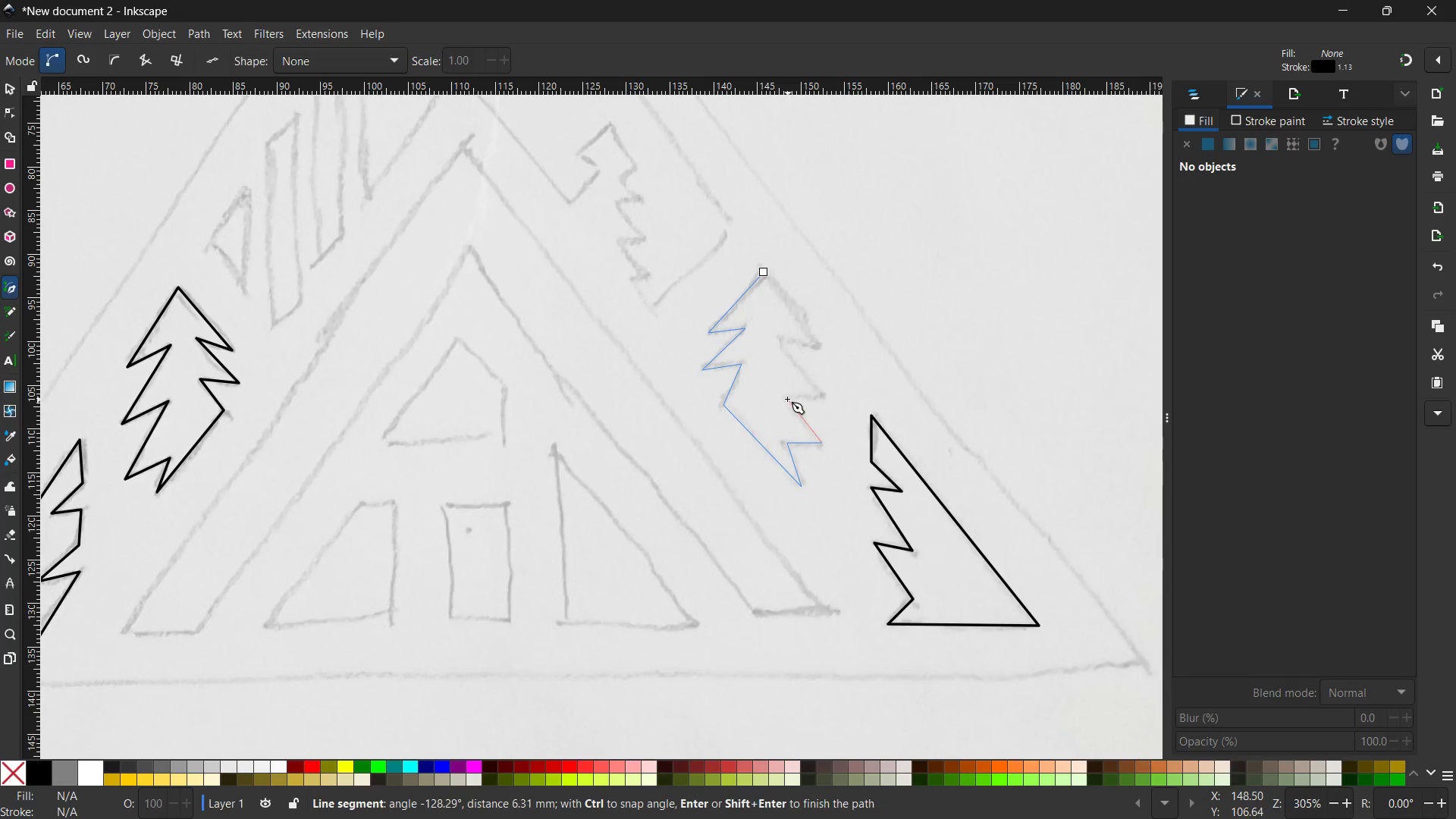 
left_click([787, 399])
 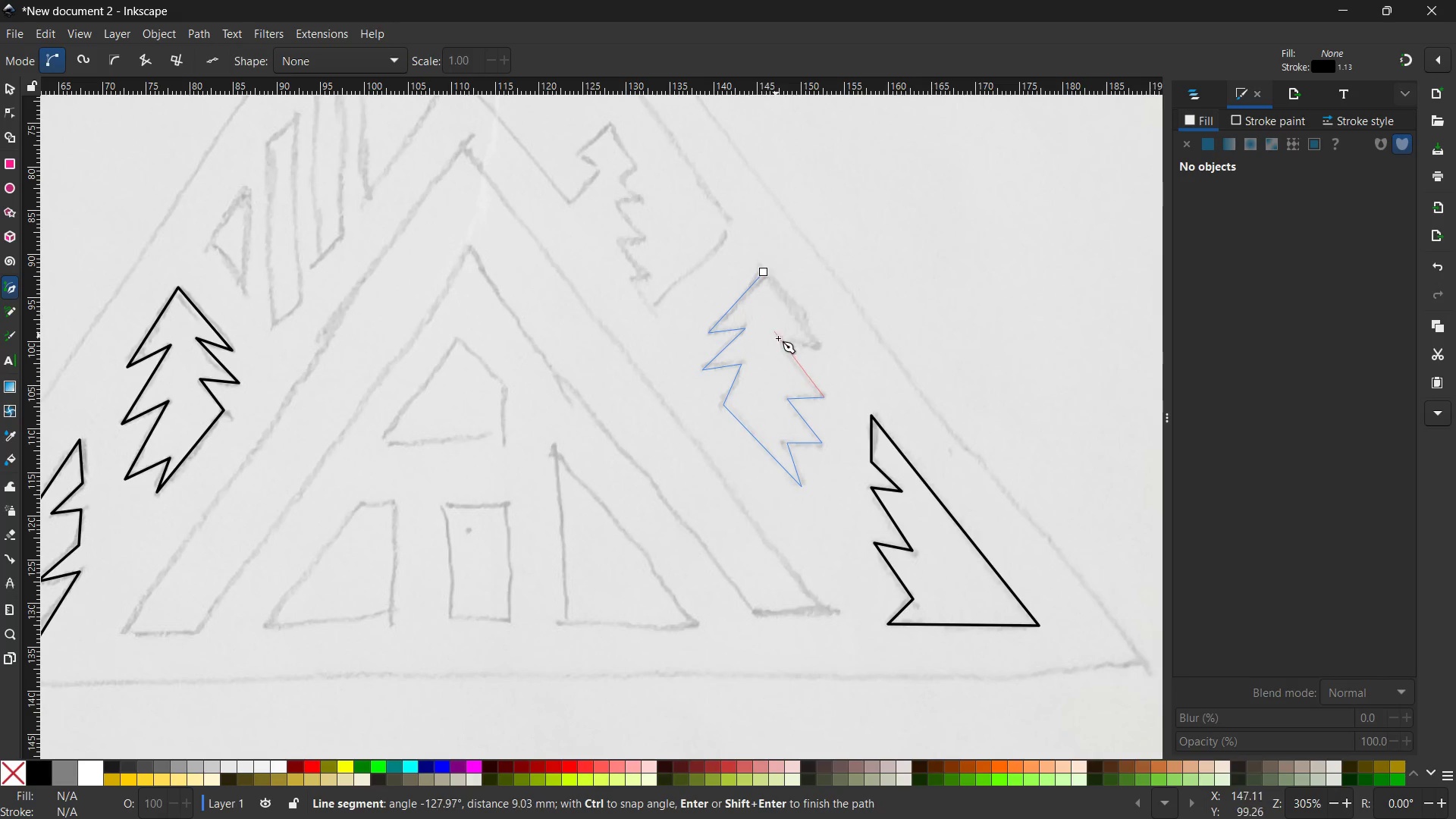 
left_click([780, 338])
 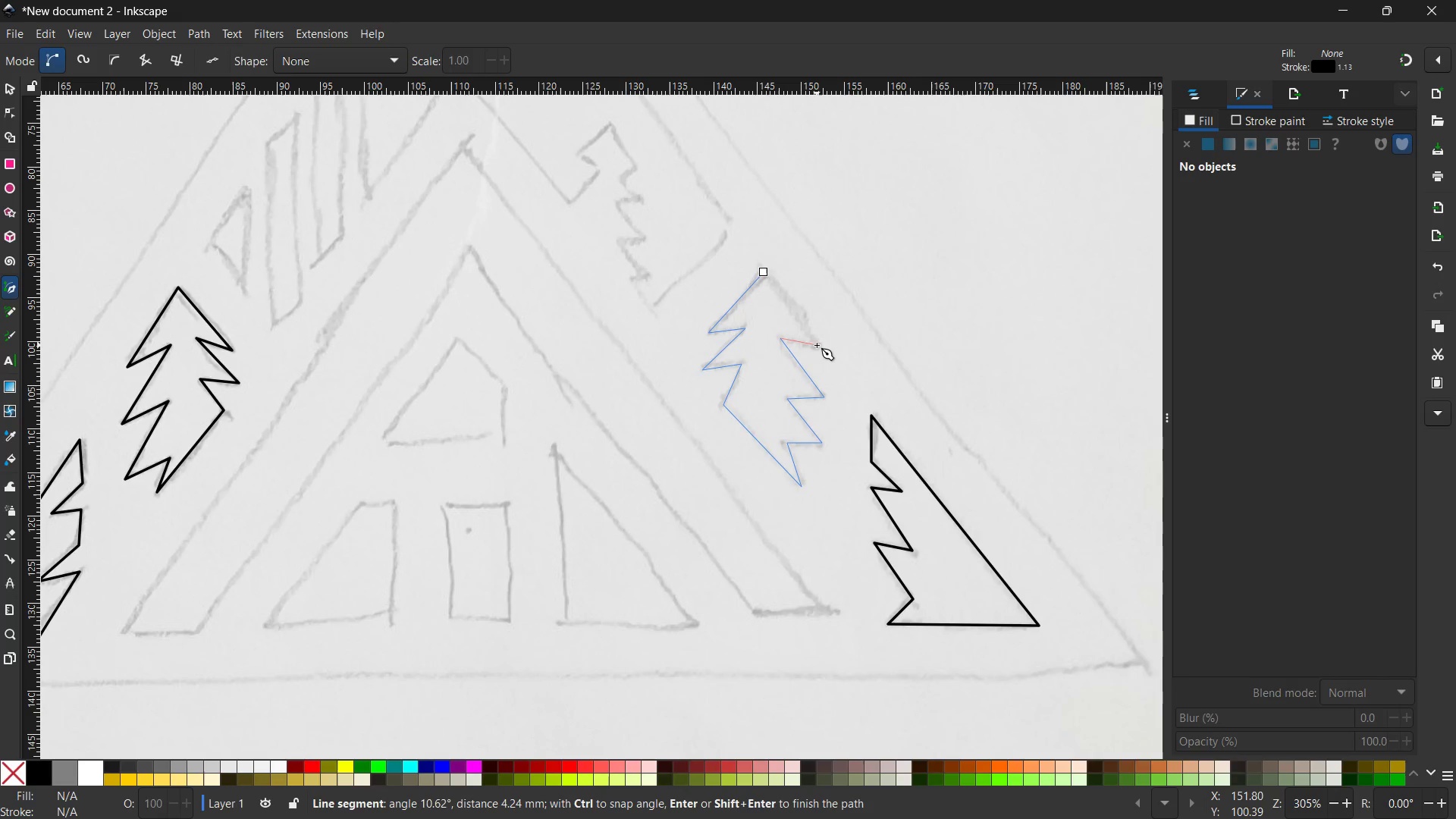 
left_click([819, 347])
 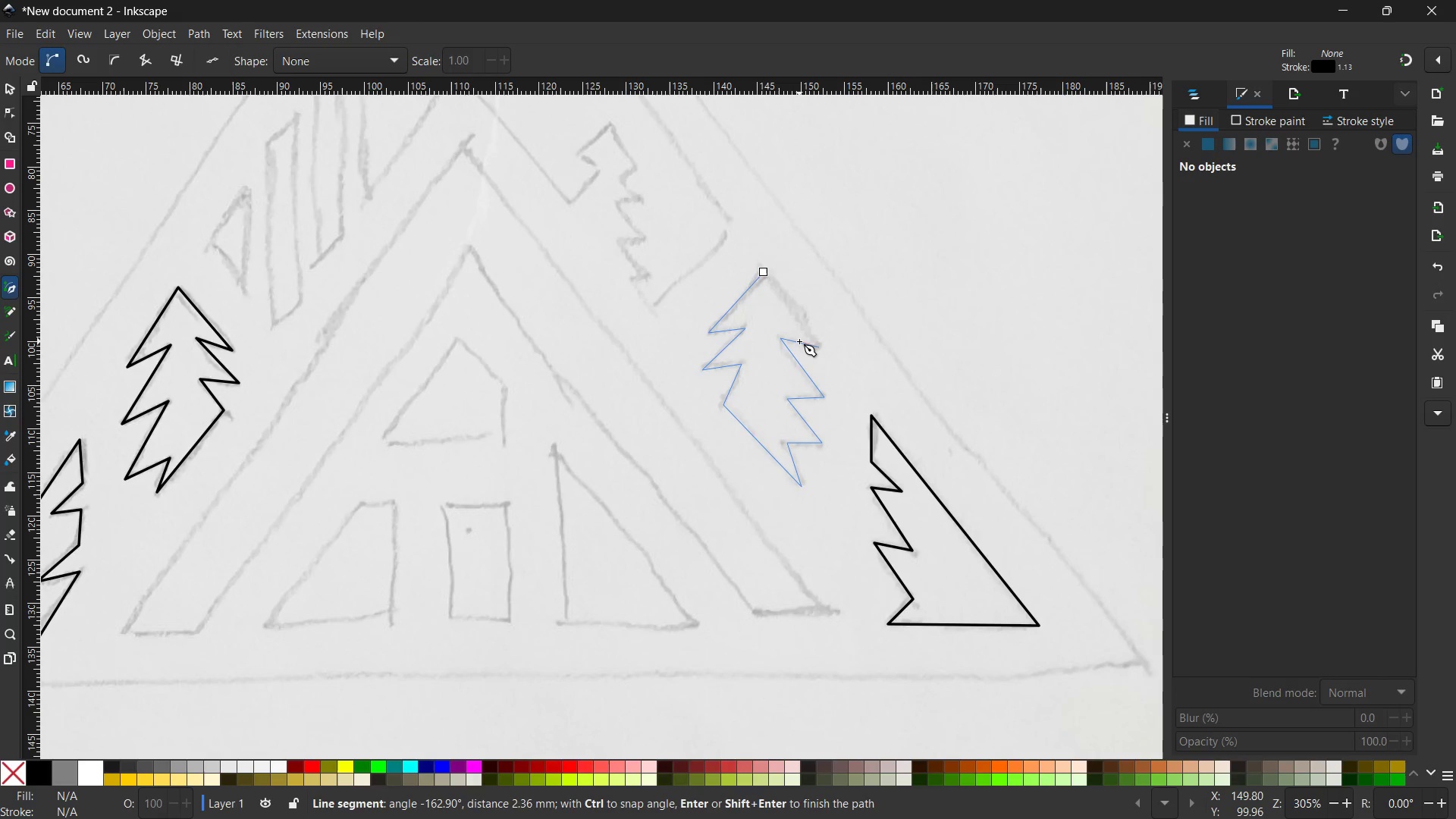 
wait(6.26)
 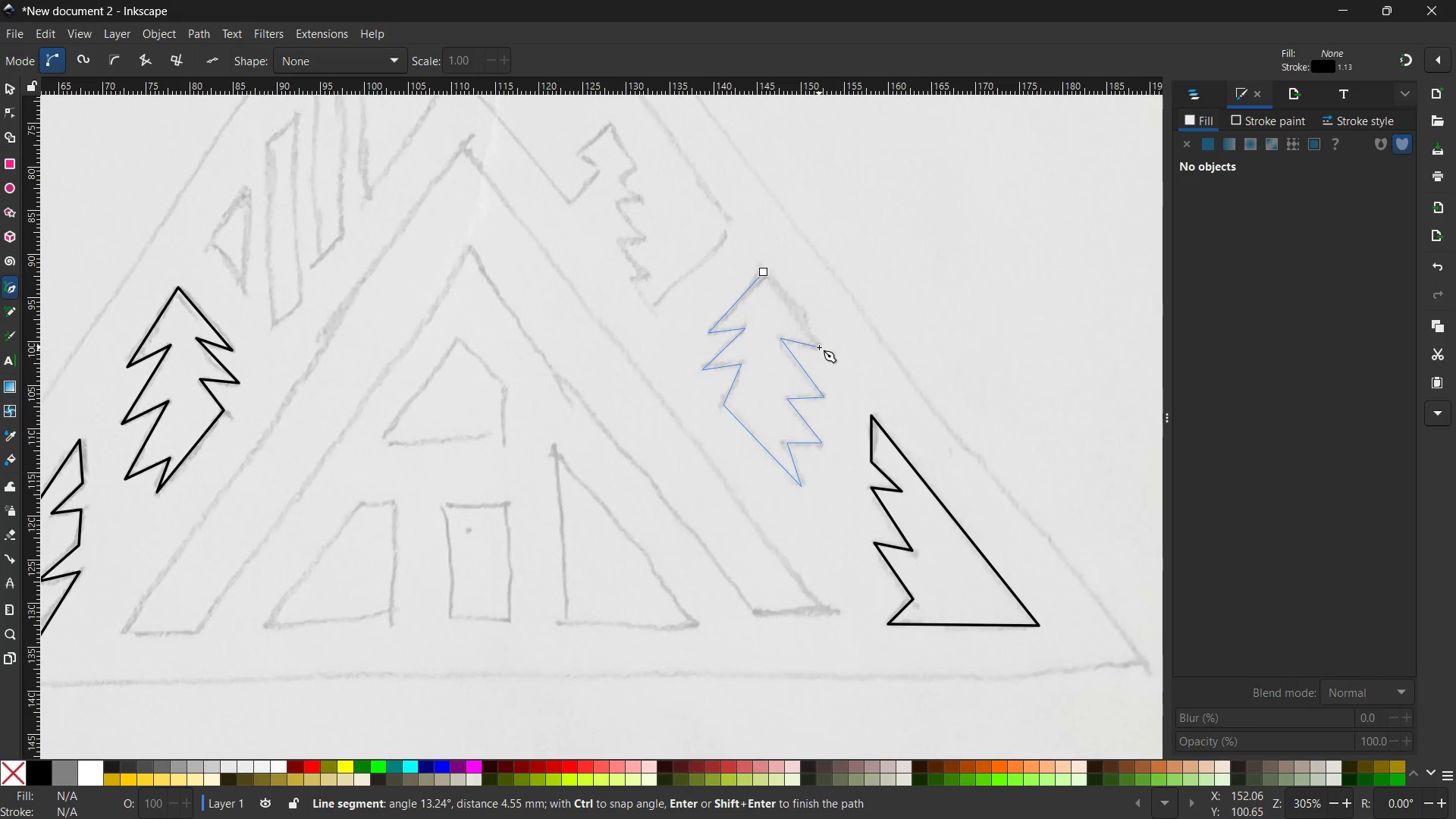 
left_click([763, 275])
 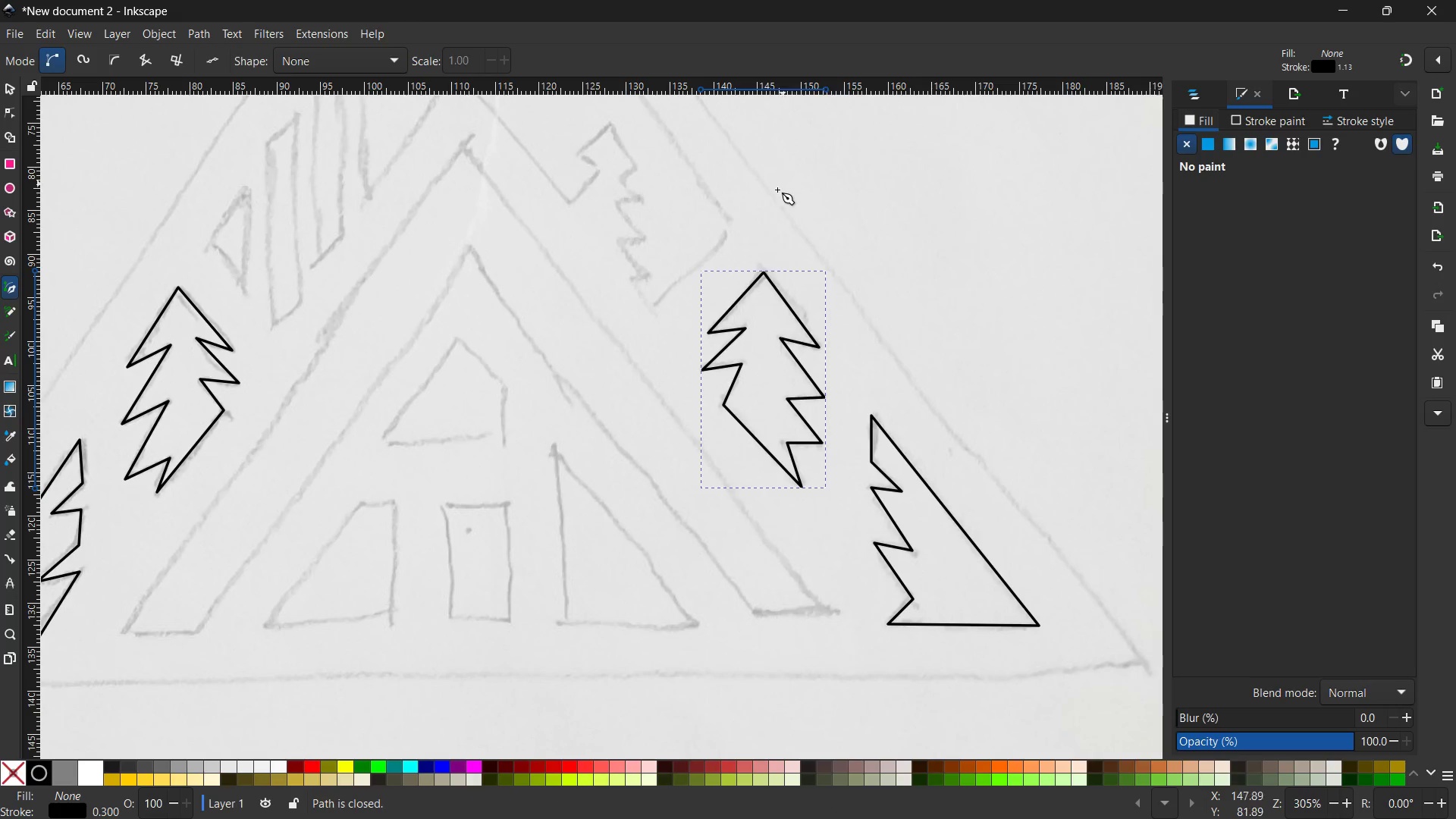 
scroll: coordinate [688, 338], scroll_direction: up, amount: 3.0
 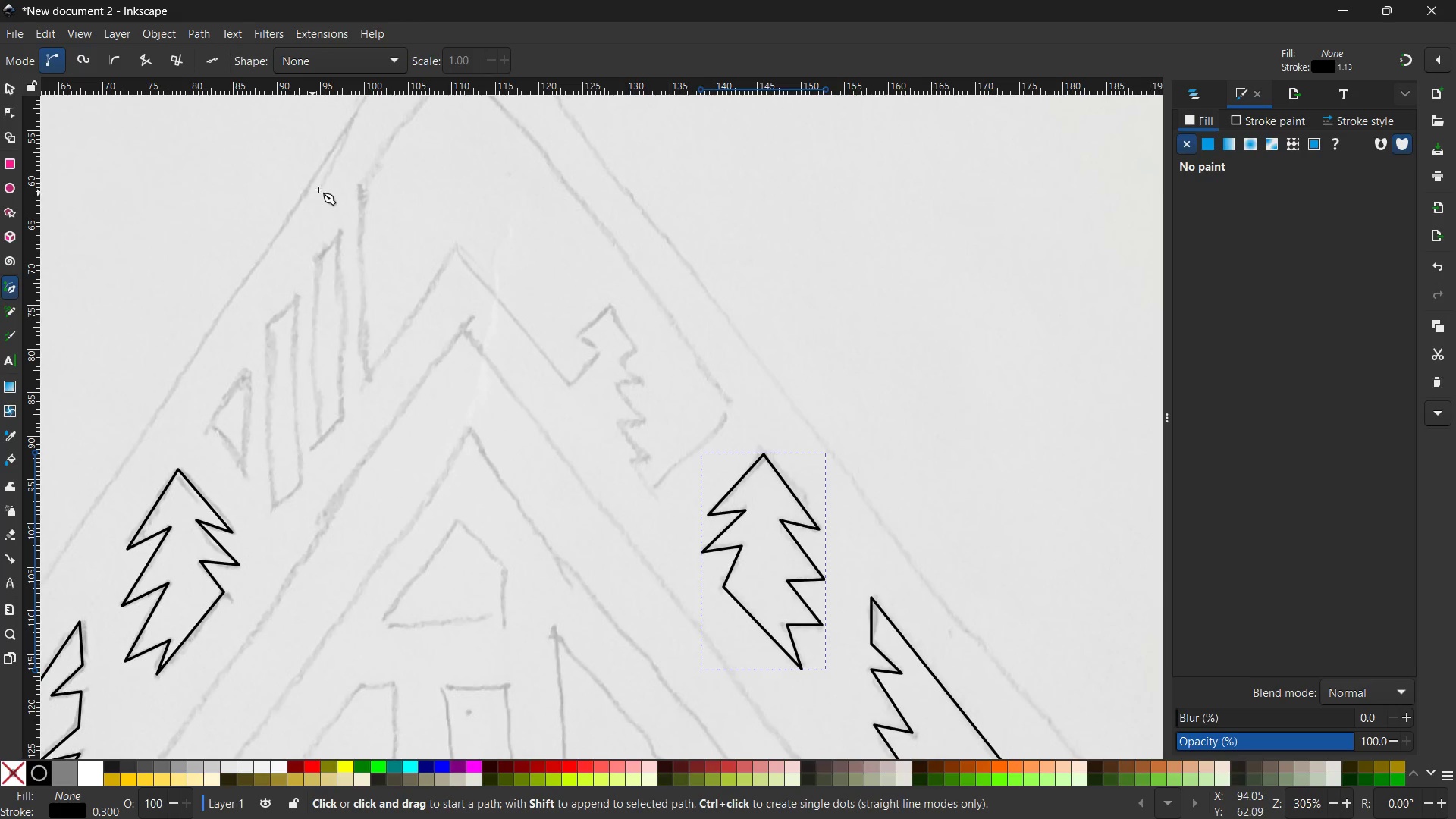 
left_click([362, 190])
 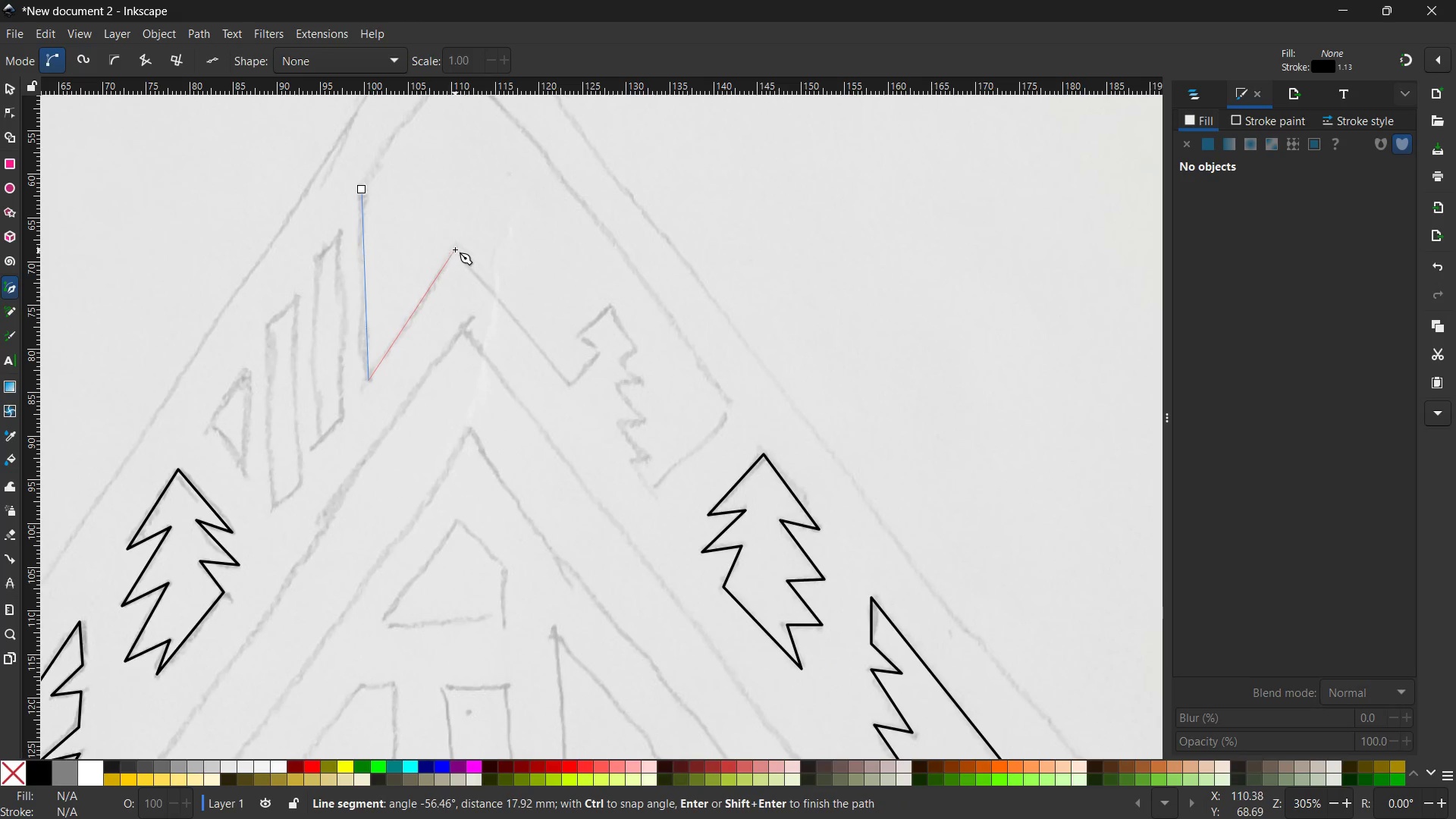 
left_click([456, 247])
 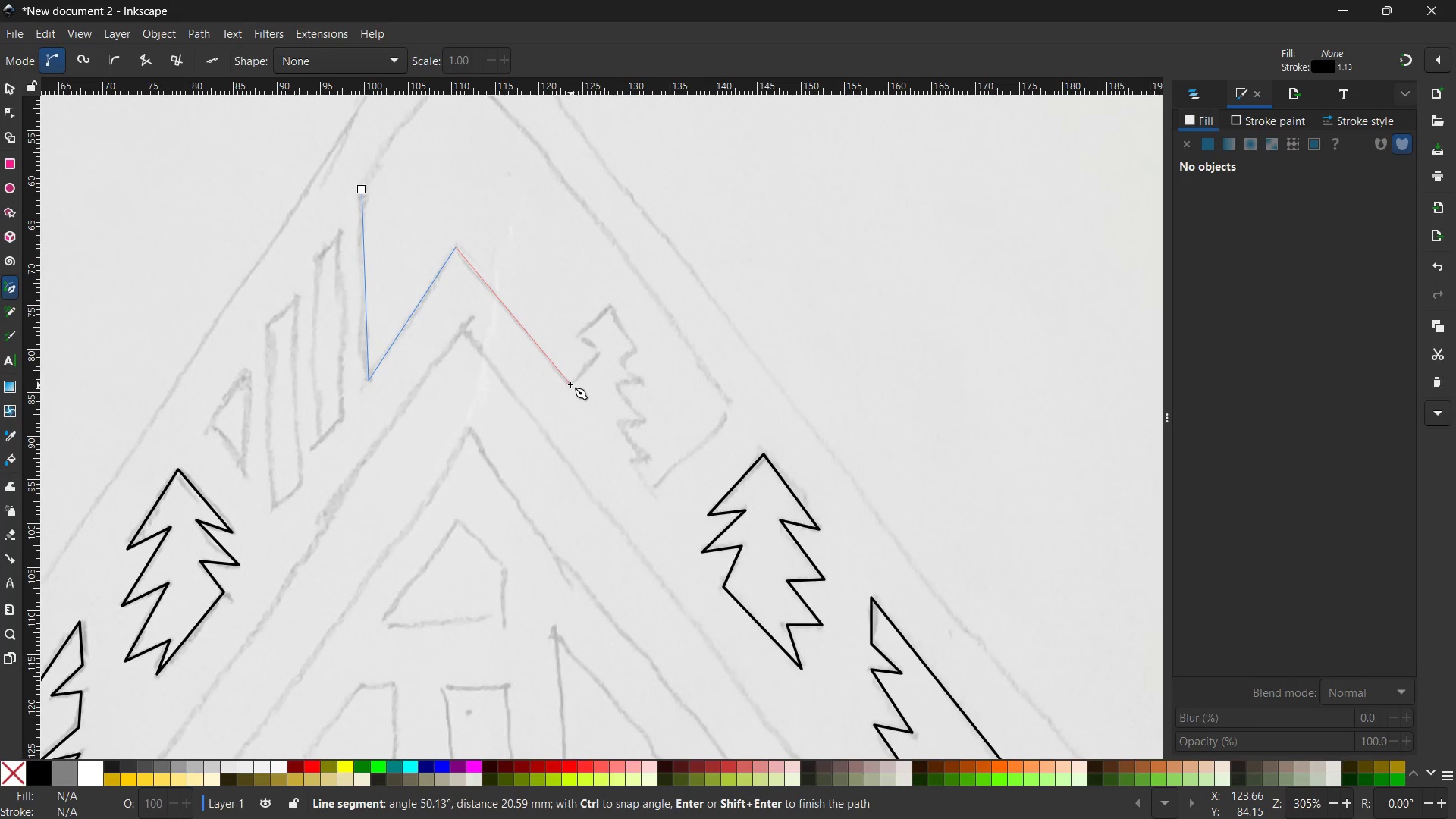 
left_click([569, 384])
 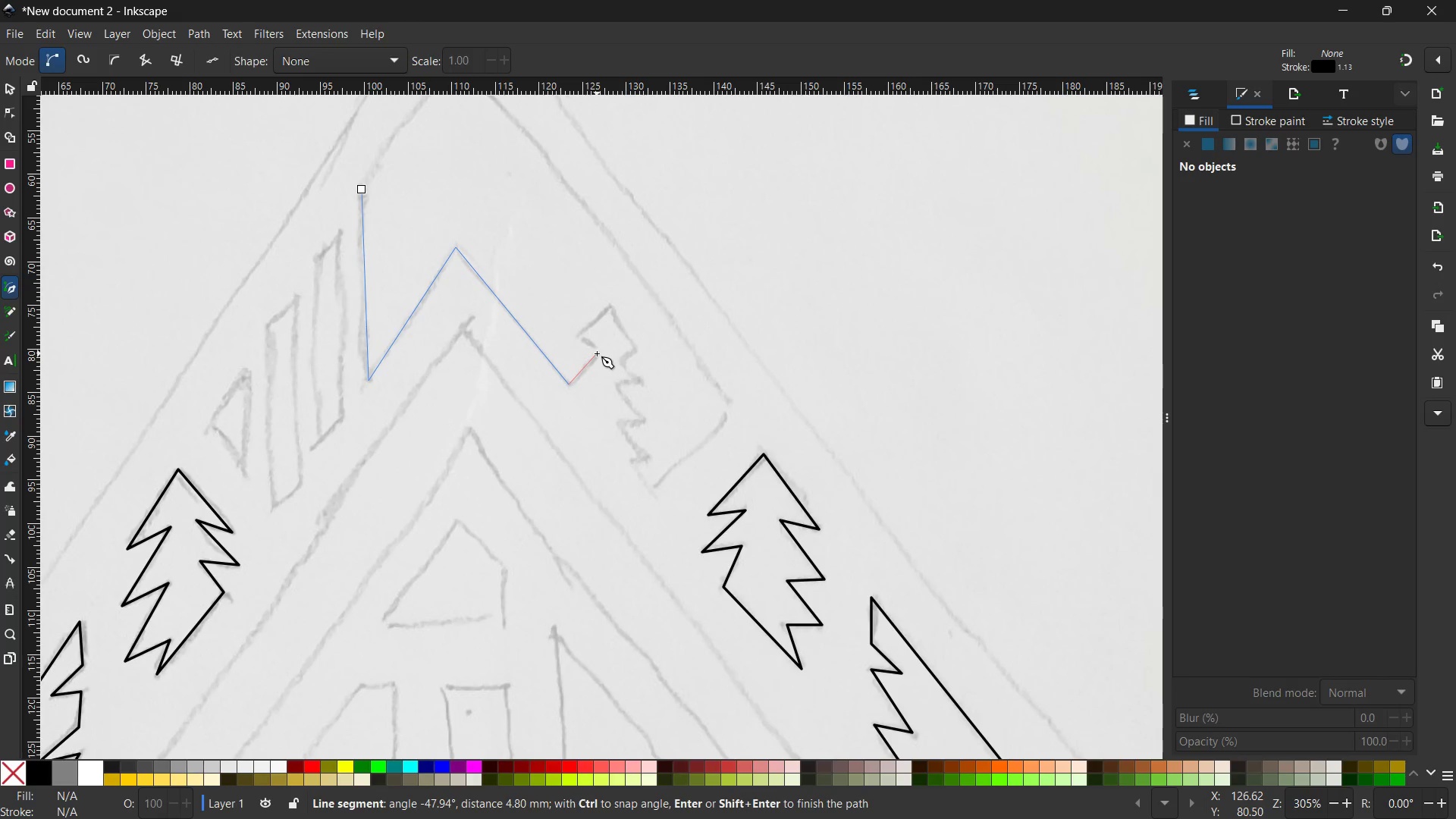 
left_click([598, 353])
 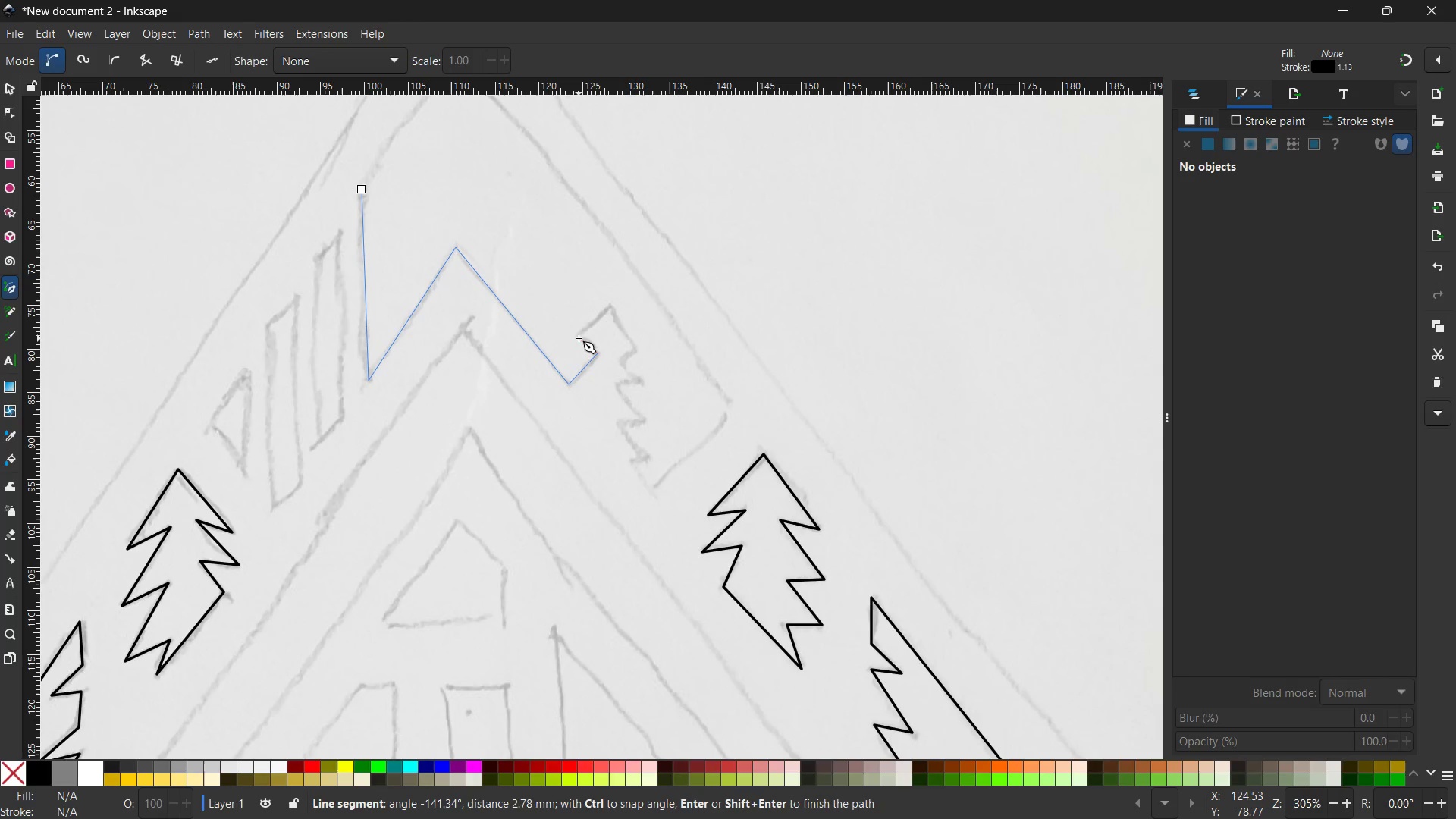 
left_click([579, 337])
 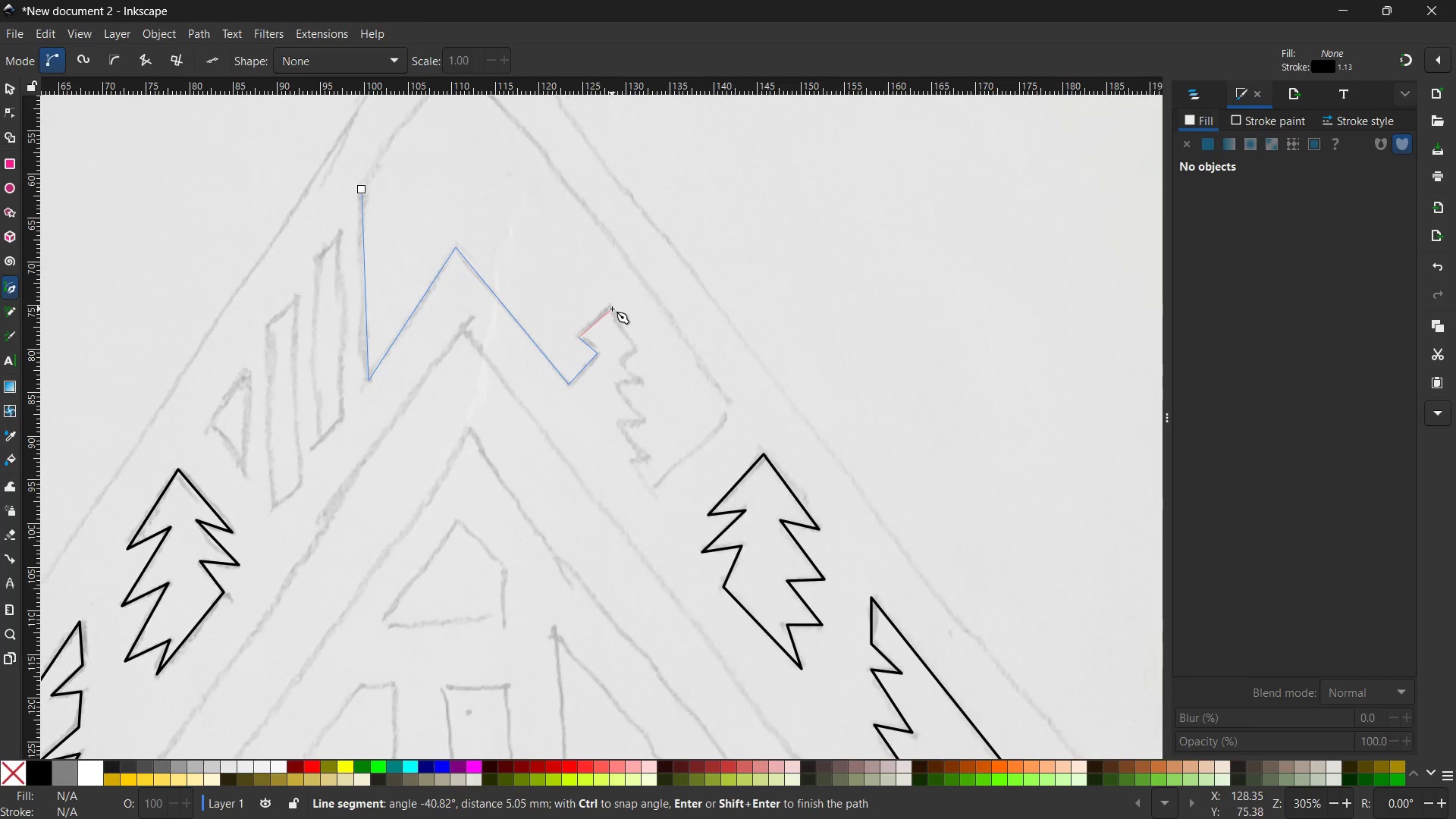 
left_click([610, 307])
 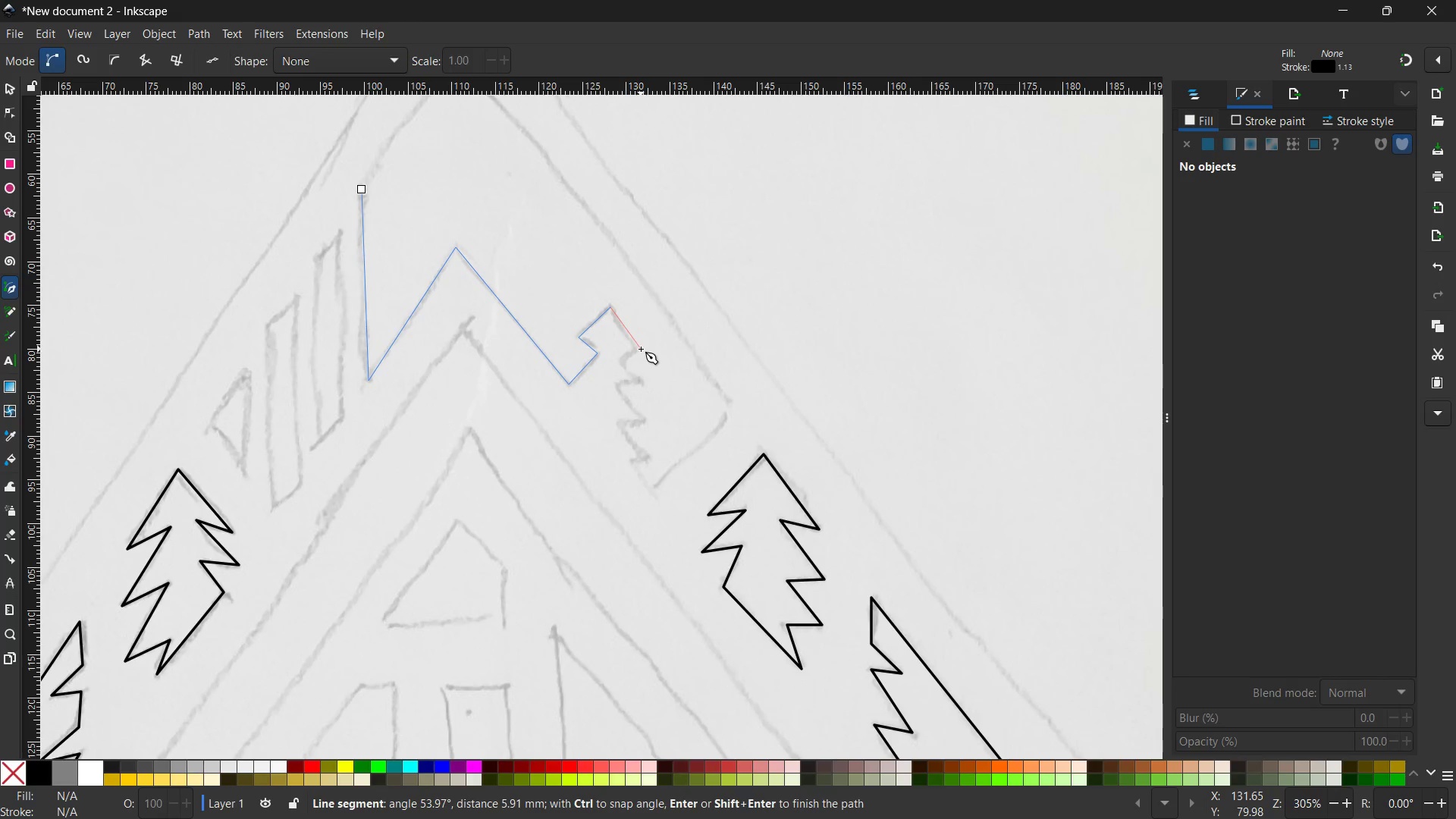 
left_click([641, 349])
 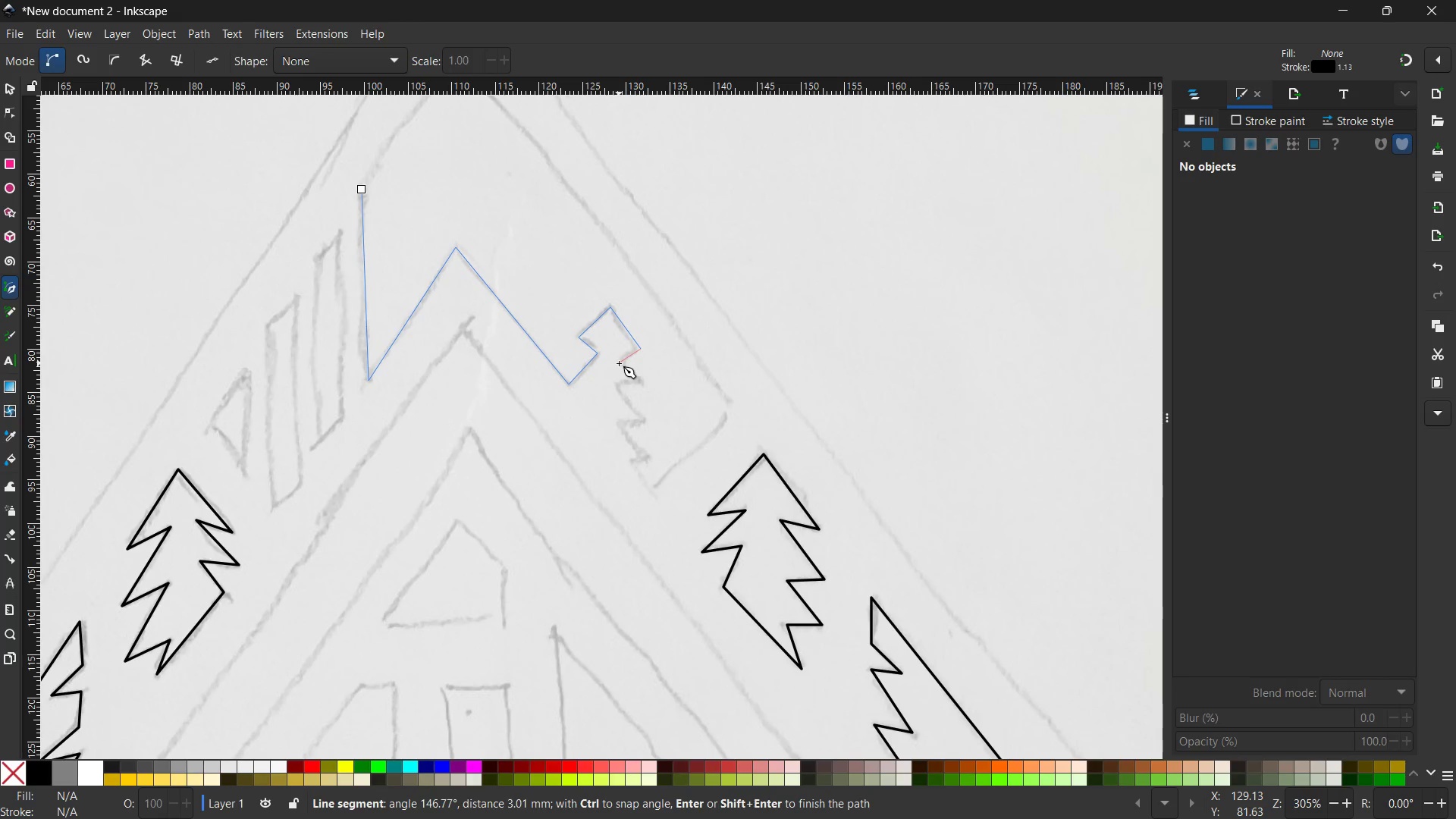 
left_click([619, 363])
 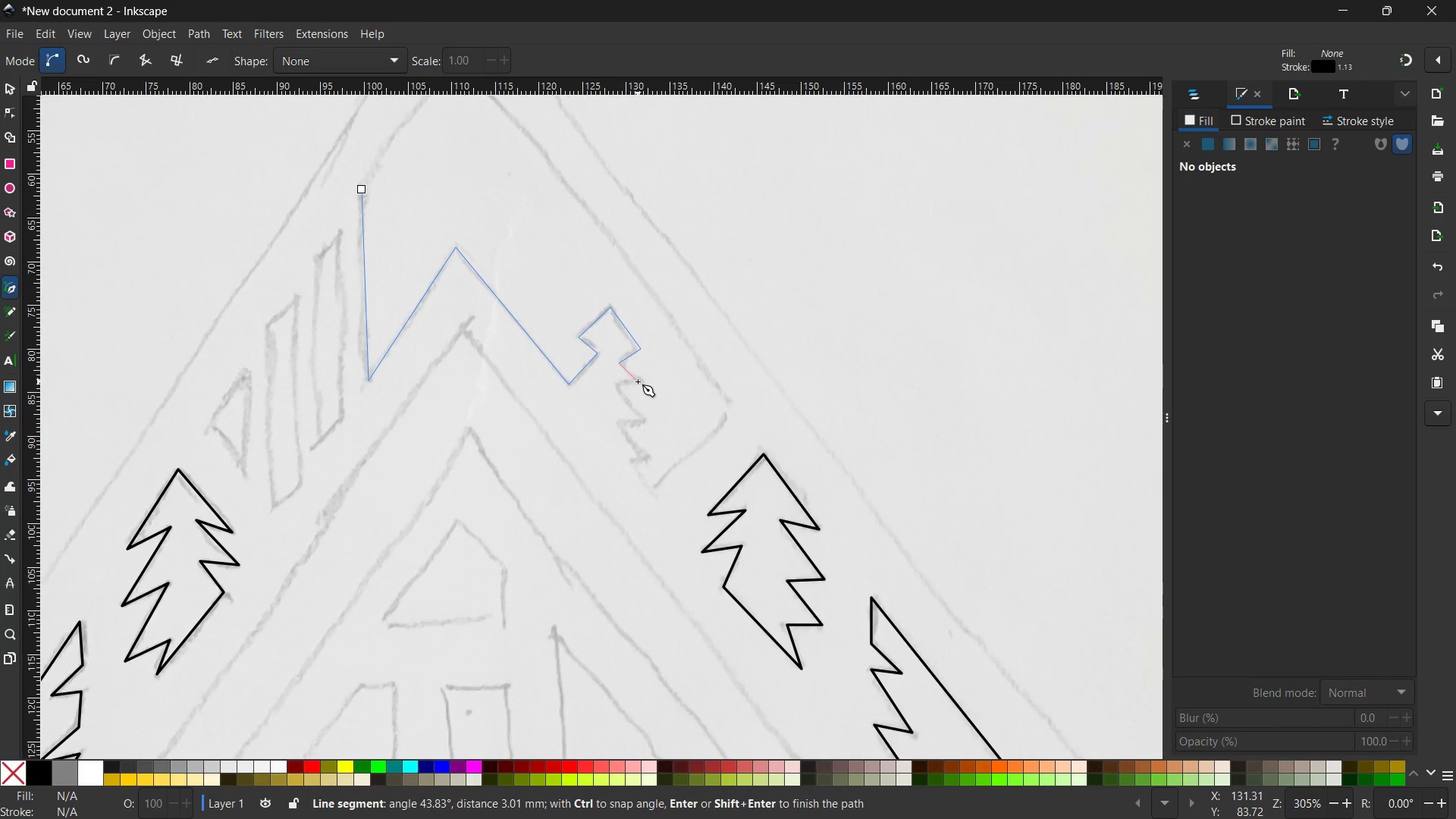 
left_click([638, 381])
 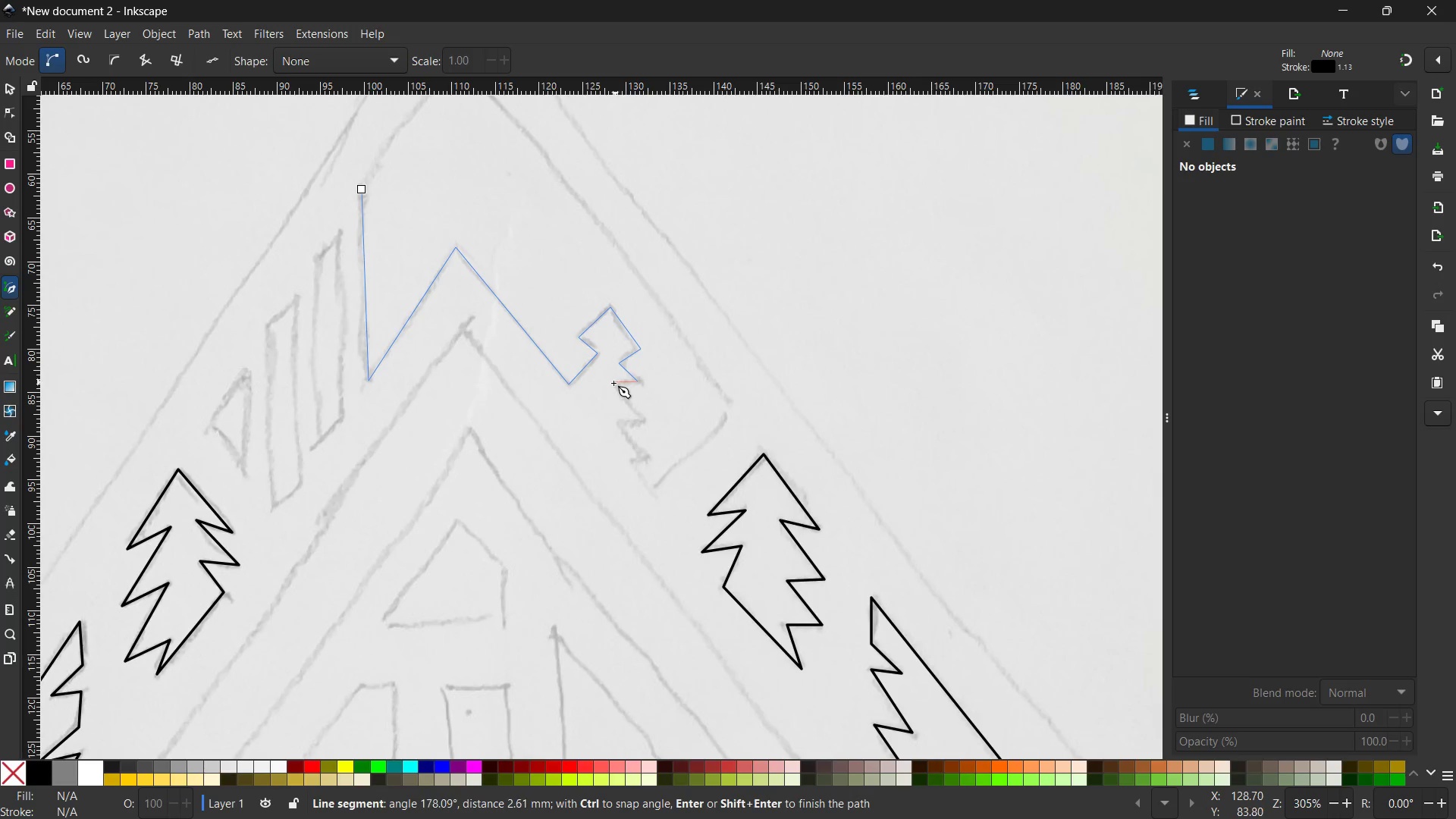 
left_click([613, 383])
 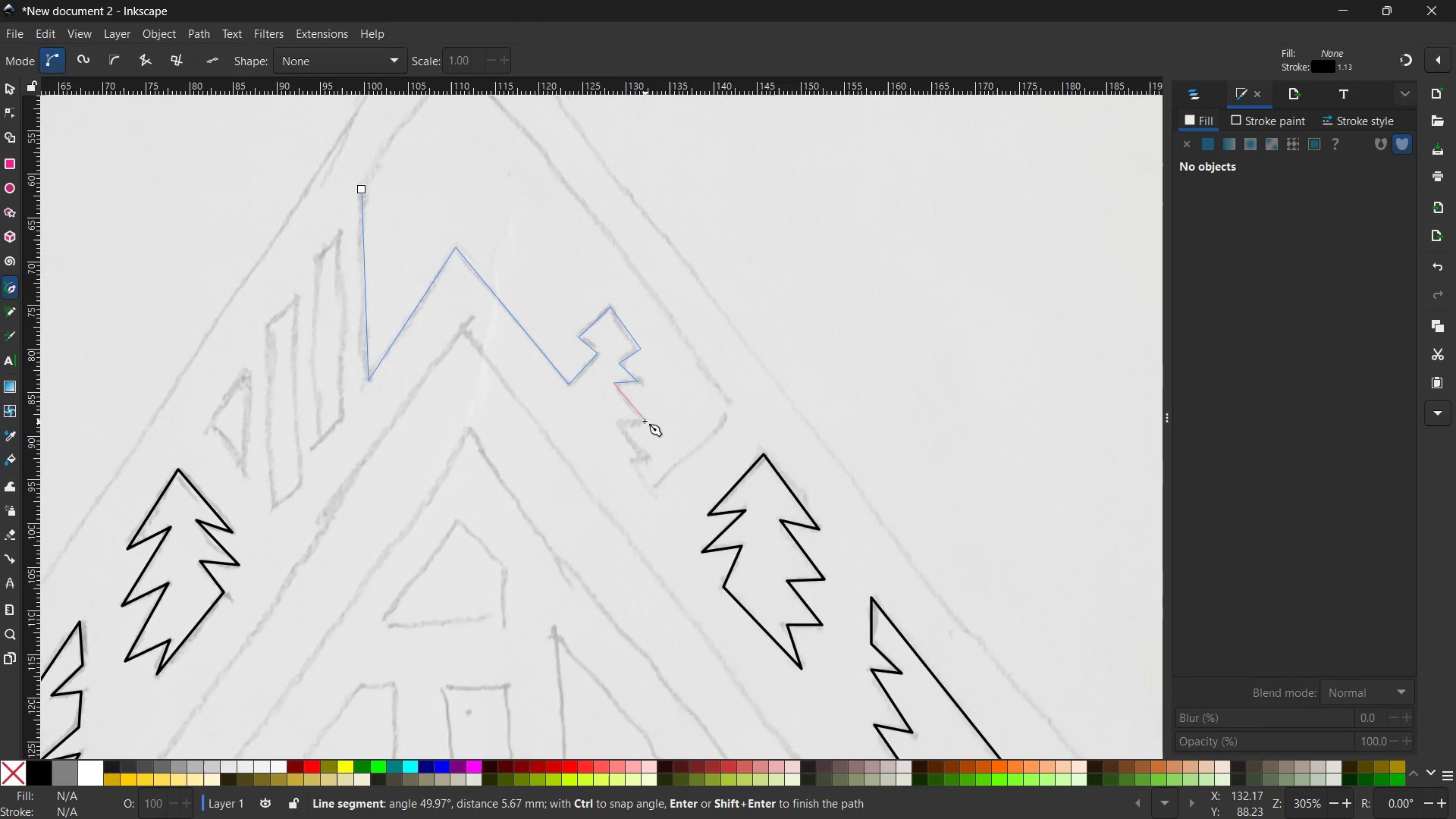 
left_click([644, 421])
 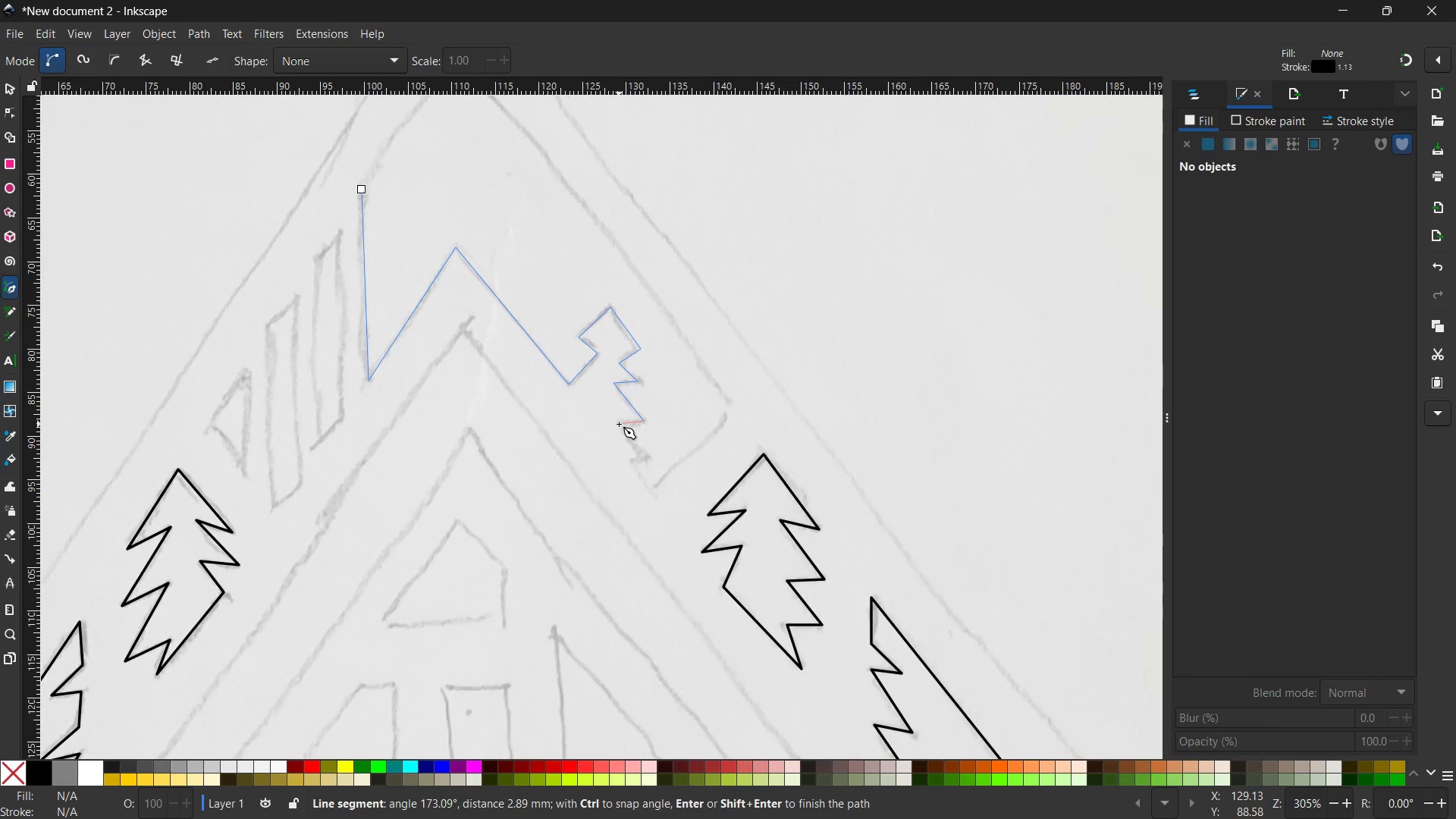 
wait(6.55)
 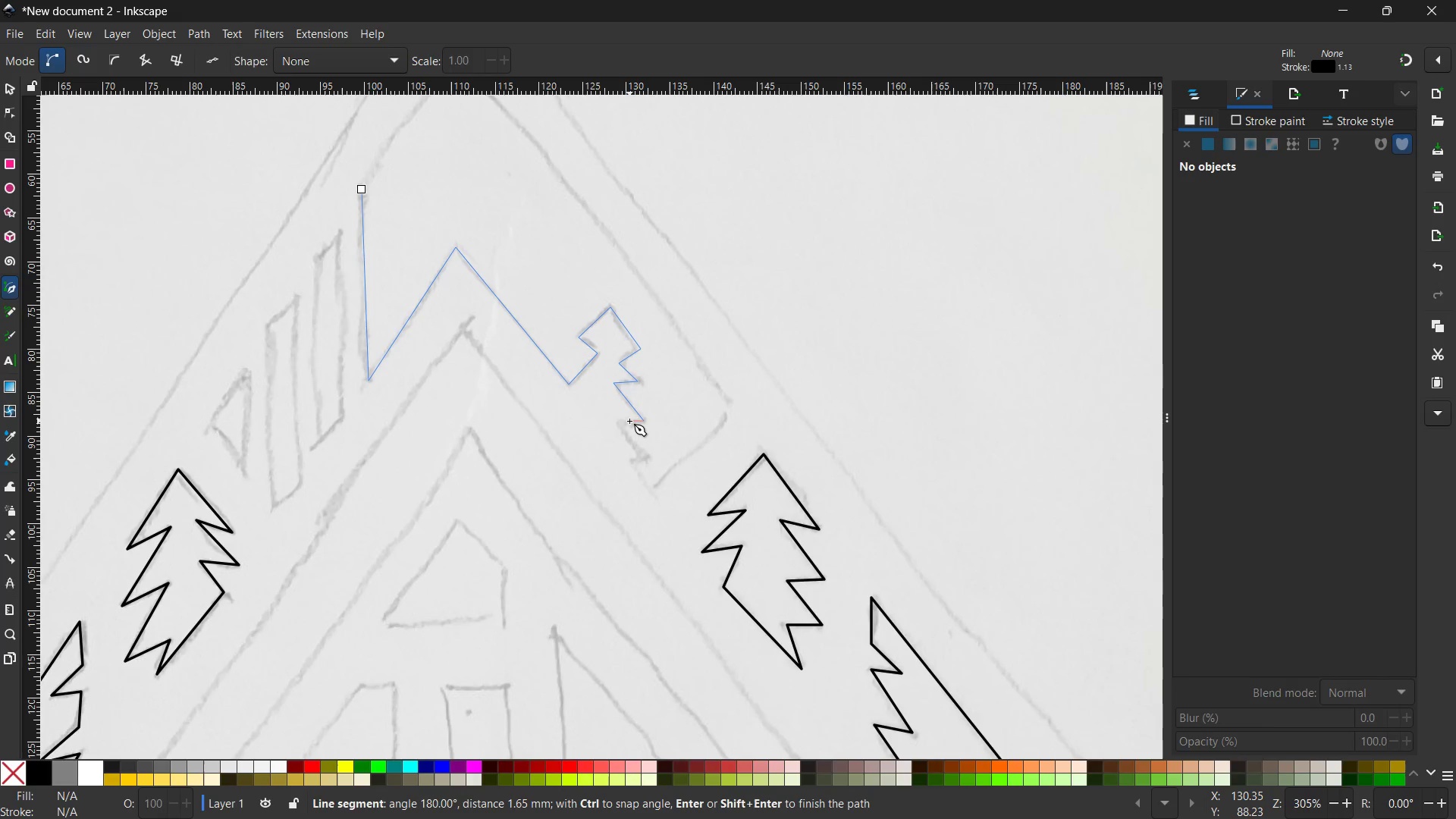 
left_click([621, 422])
 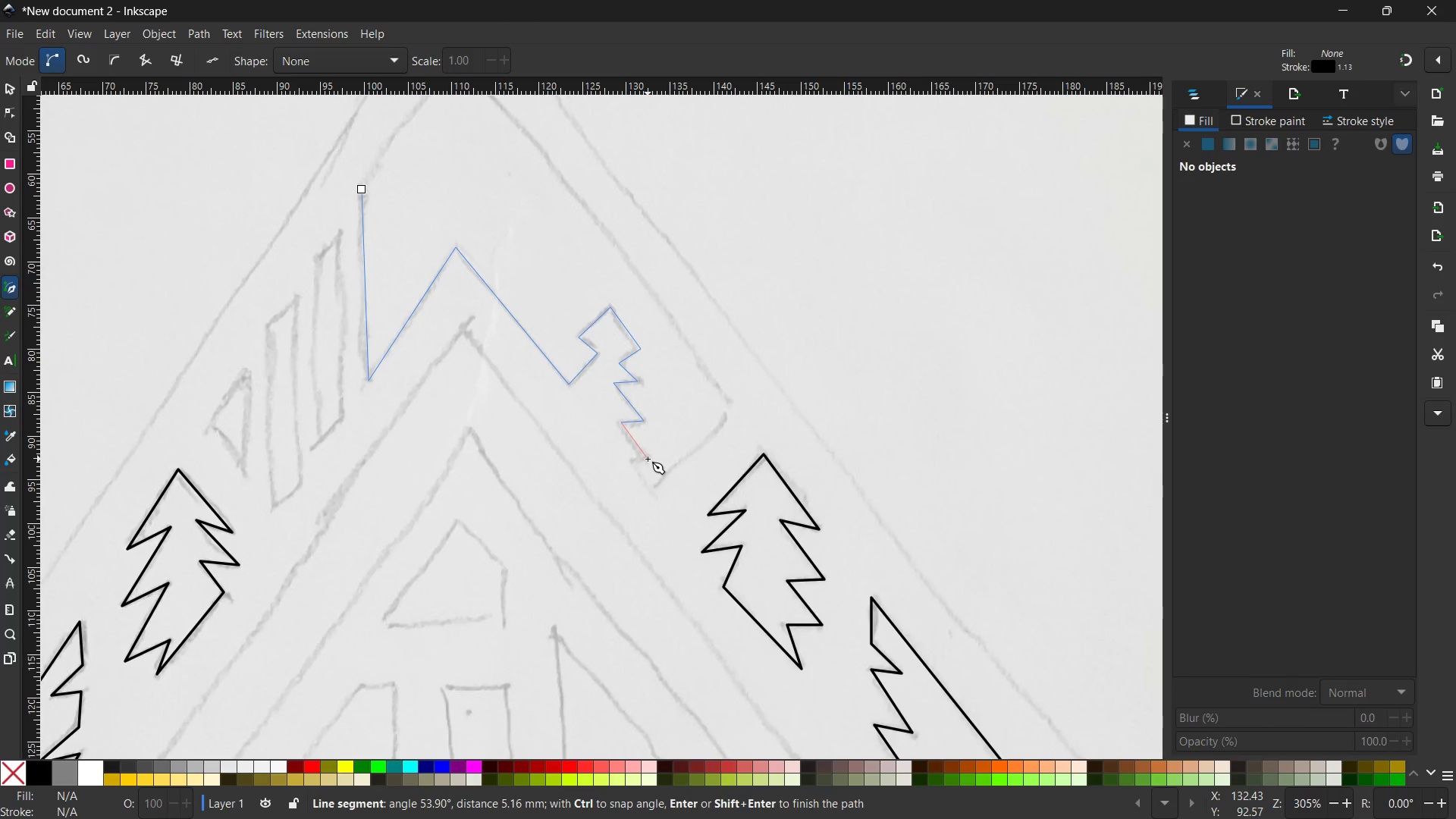 
left_click([648, 459])
 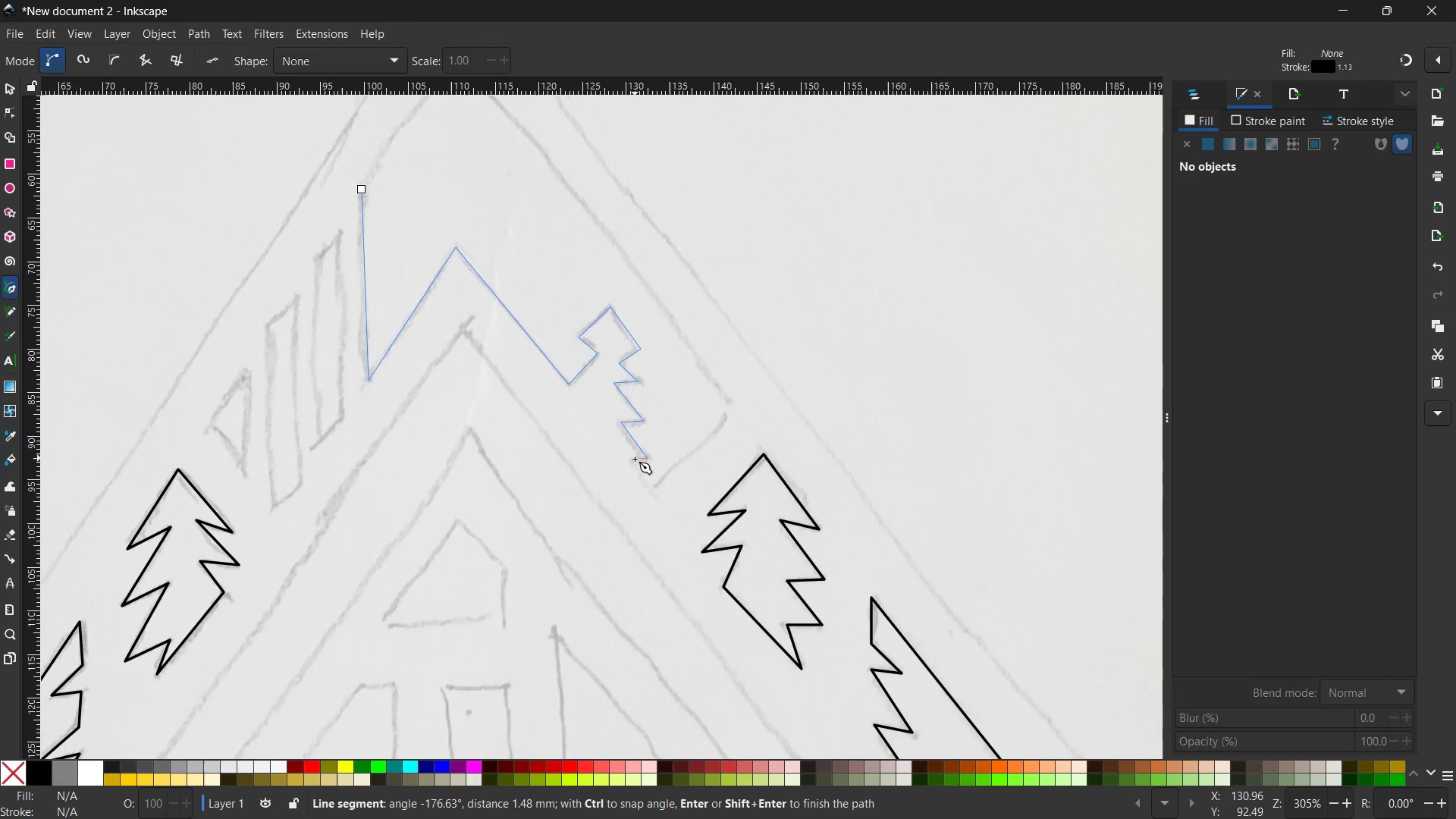 
left_click([634, 459])
 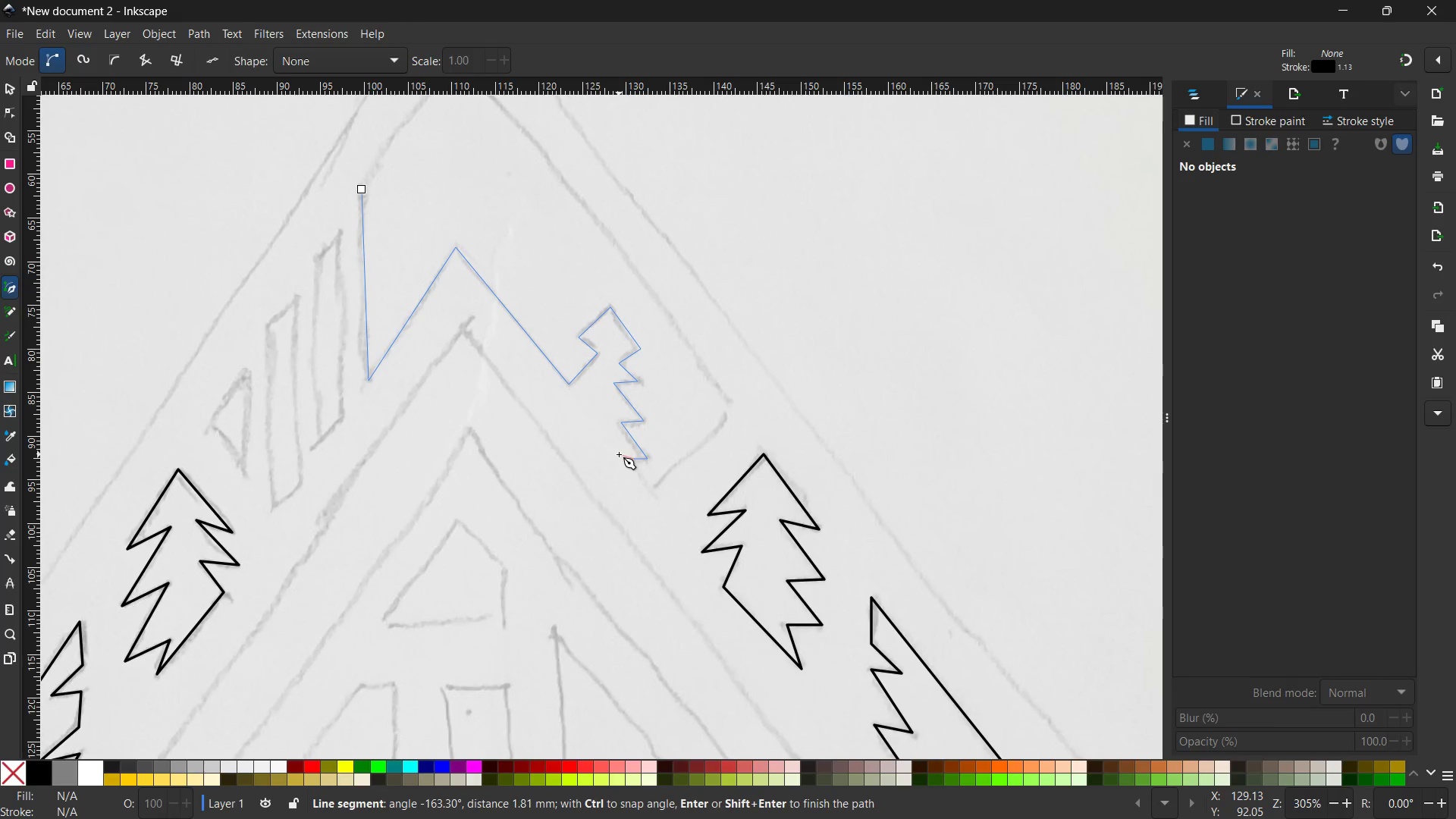 
key(Control+Z)
 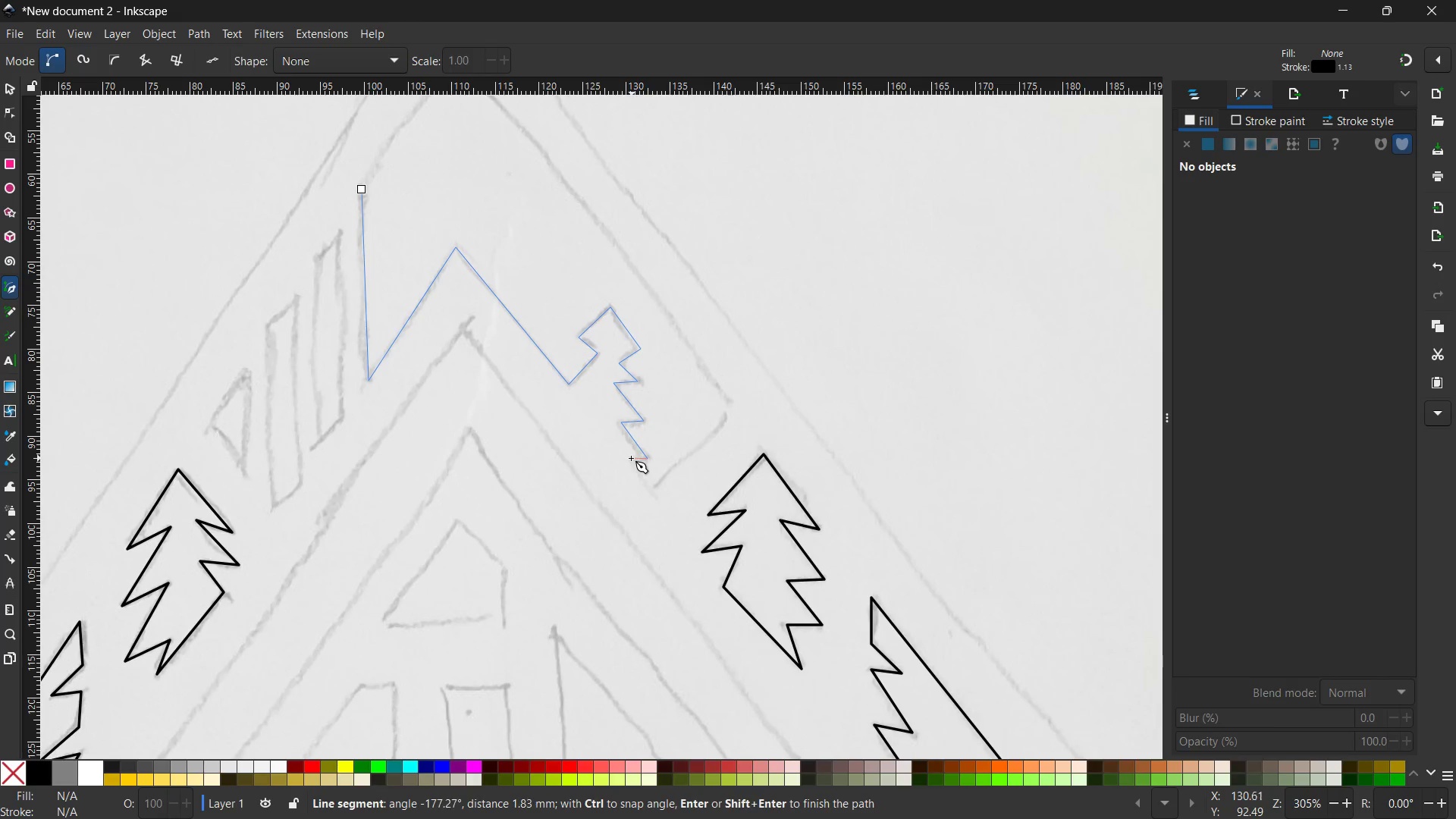 
left_click([630, 458])
 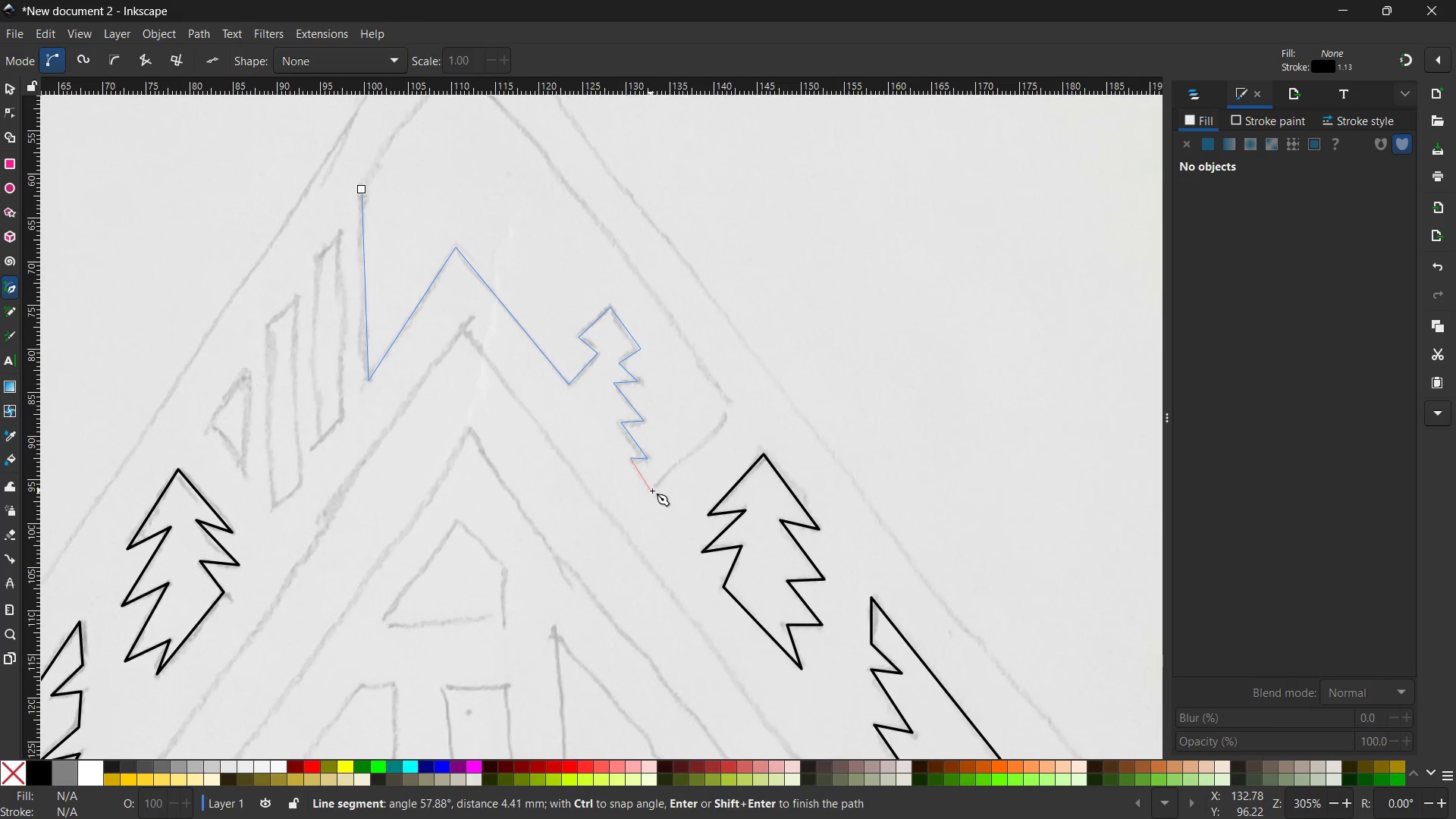 
left_click([652, 491])
 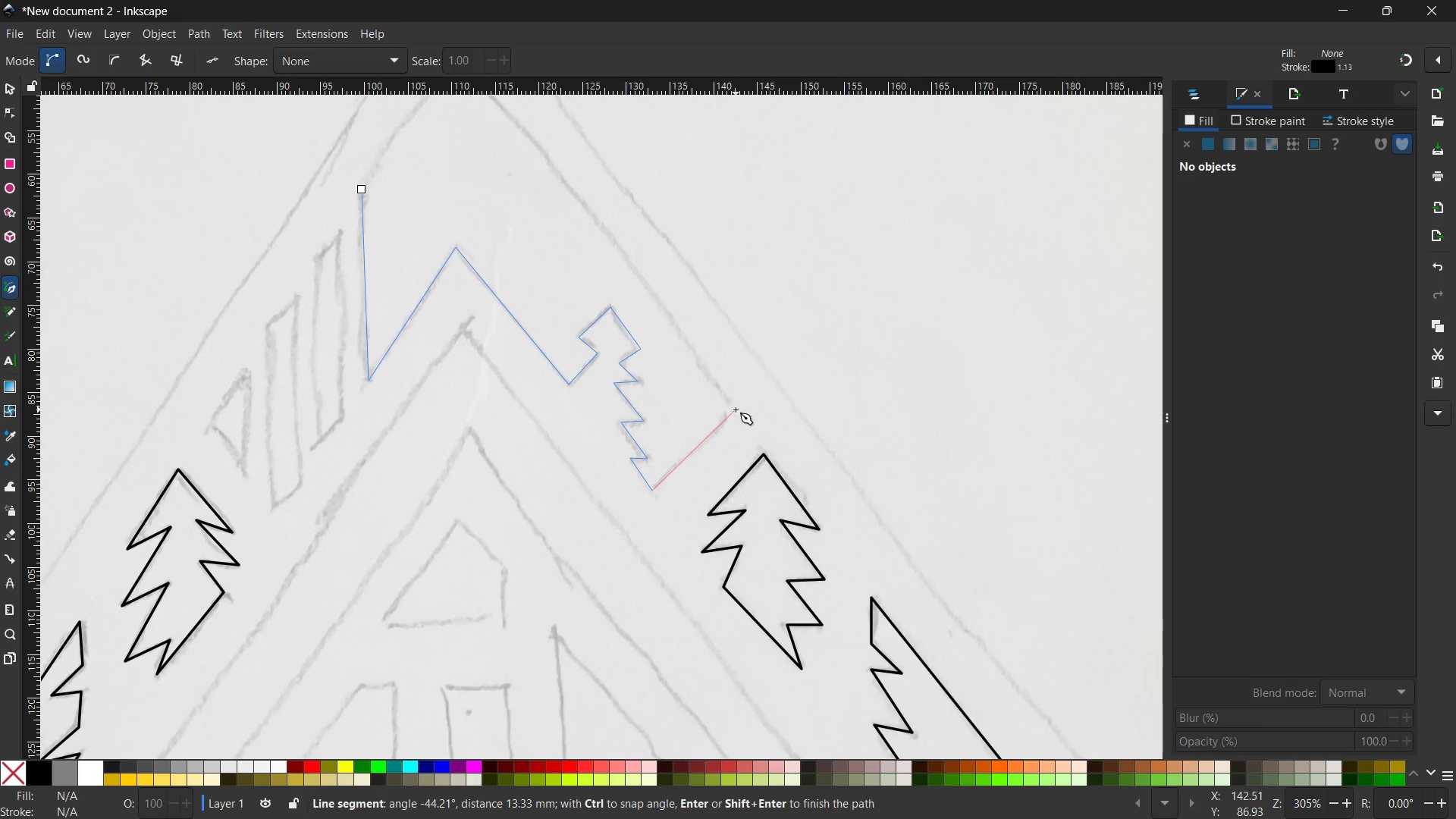 
left_click([736, 410])
 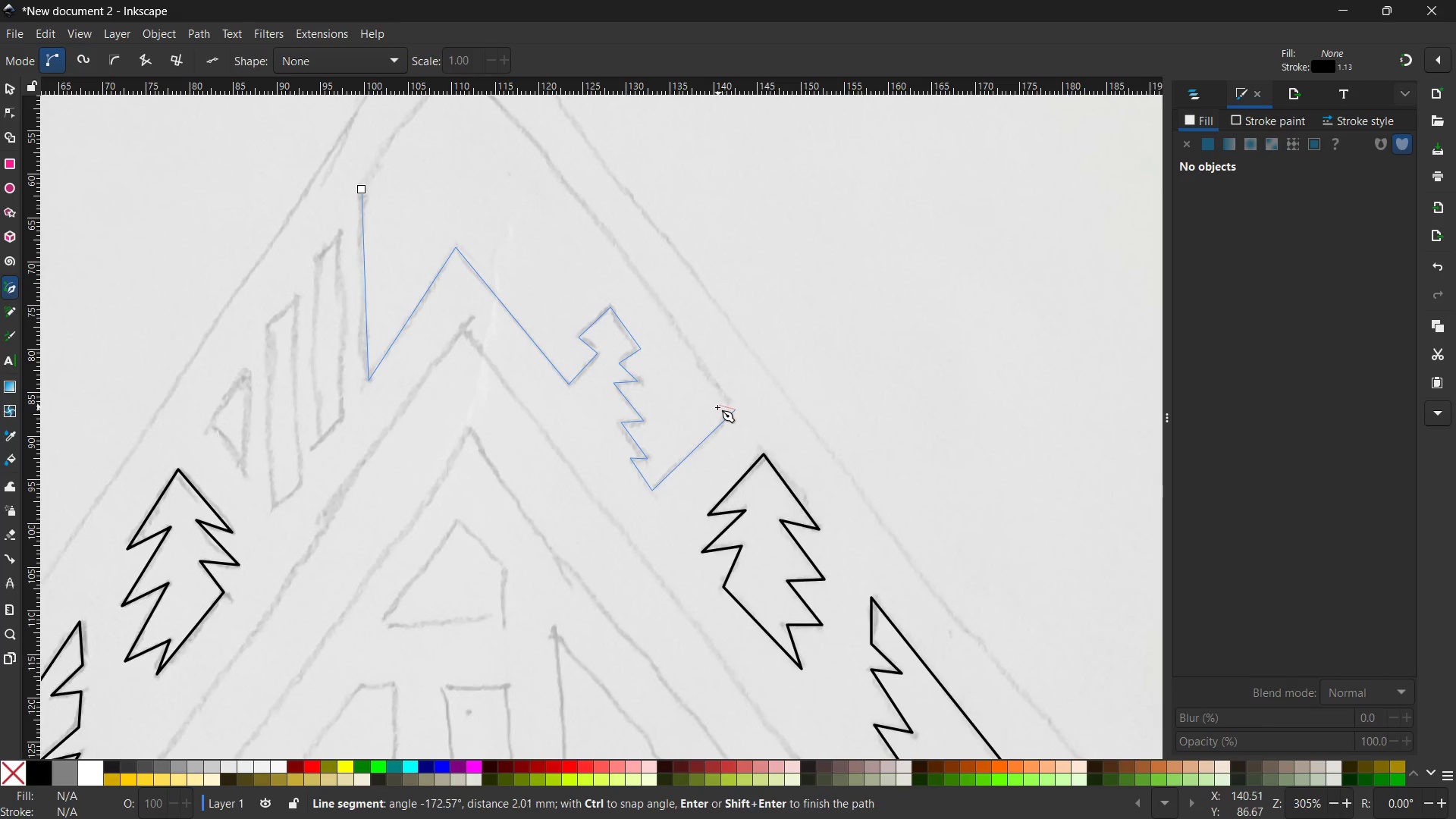 
scroll: coordinate [717, 407], scroll_direction: up, amount: 3.0
 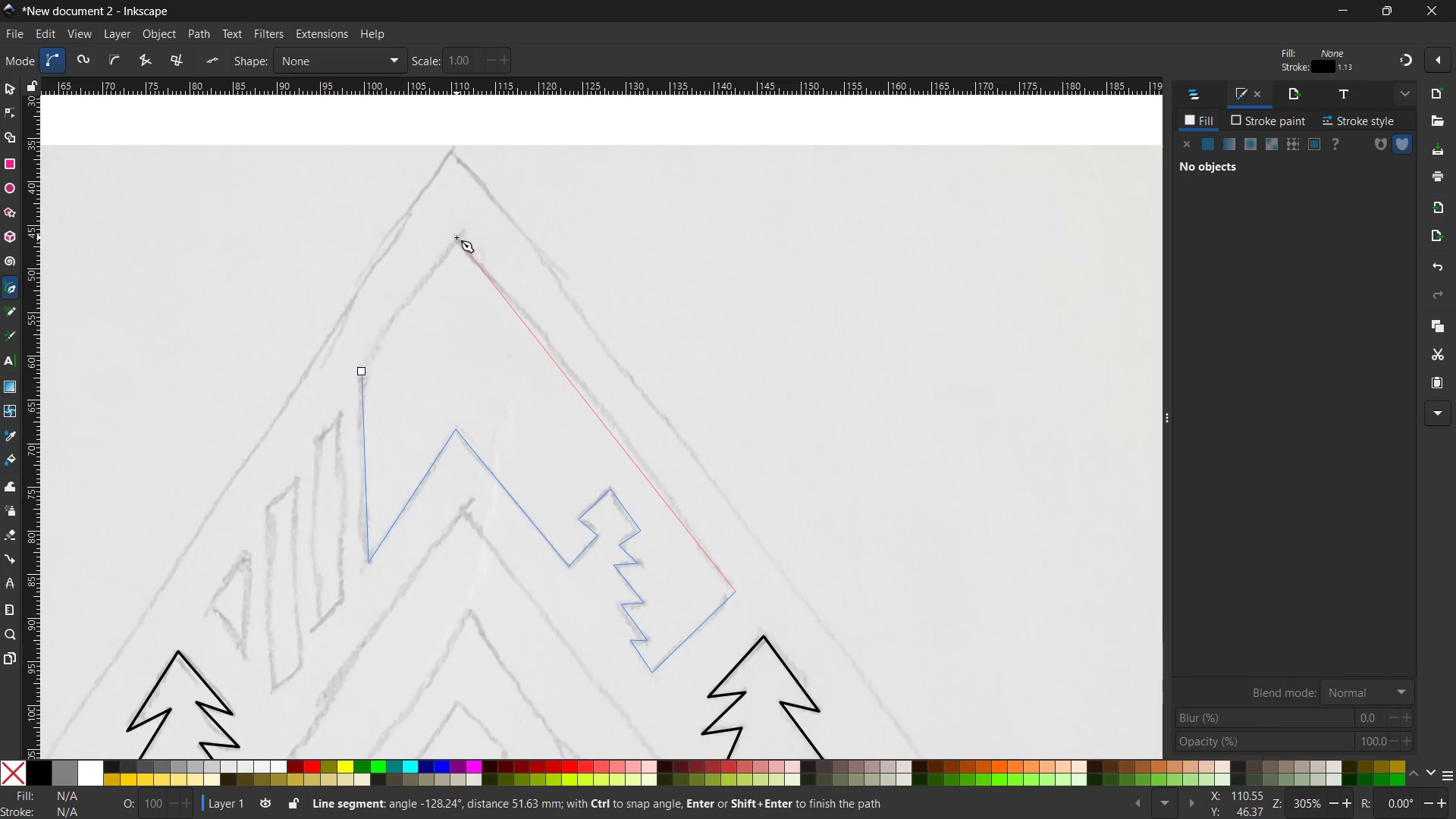 
left_click([457, 240])
 